 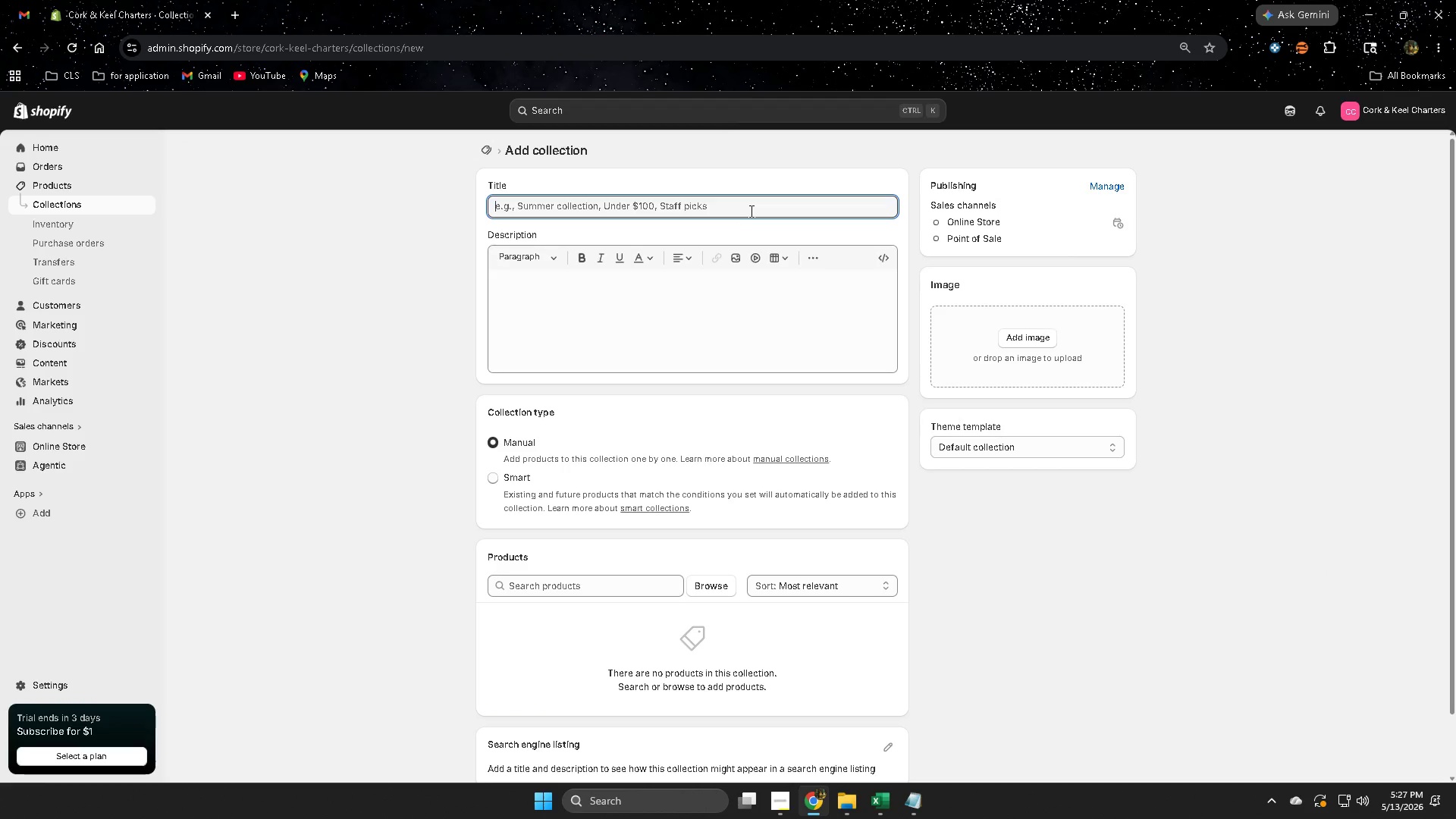 
key(Control+ControlLeft)
 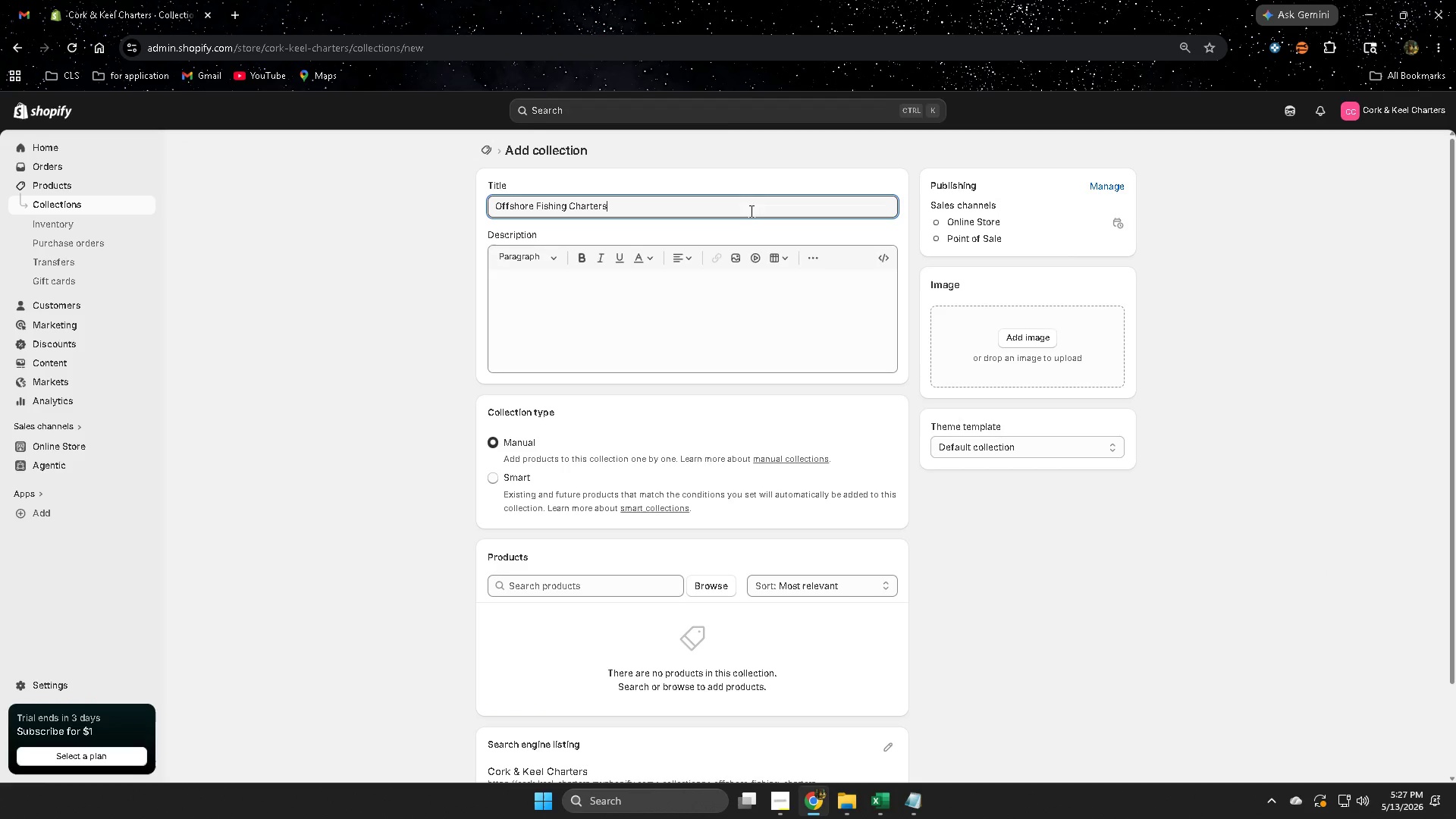 
key(Control+V)
 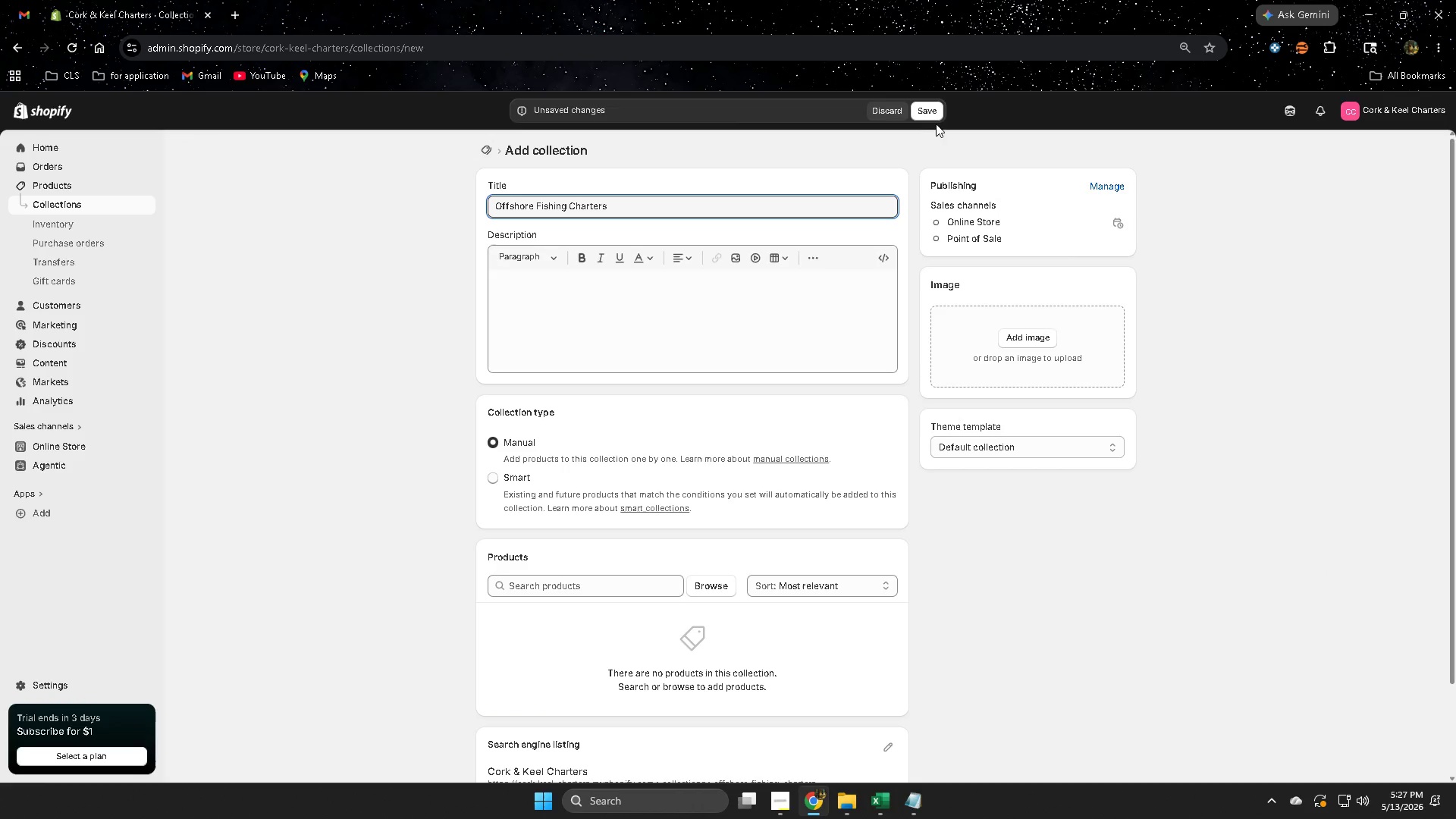 
left_click([934, 117])
 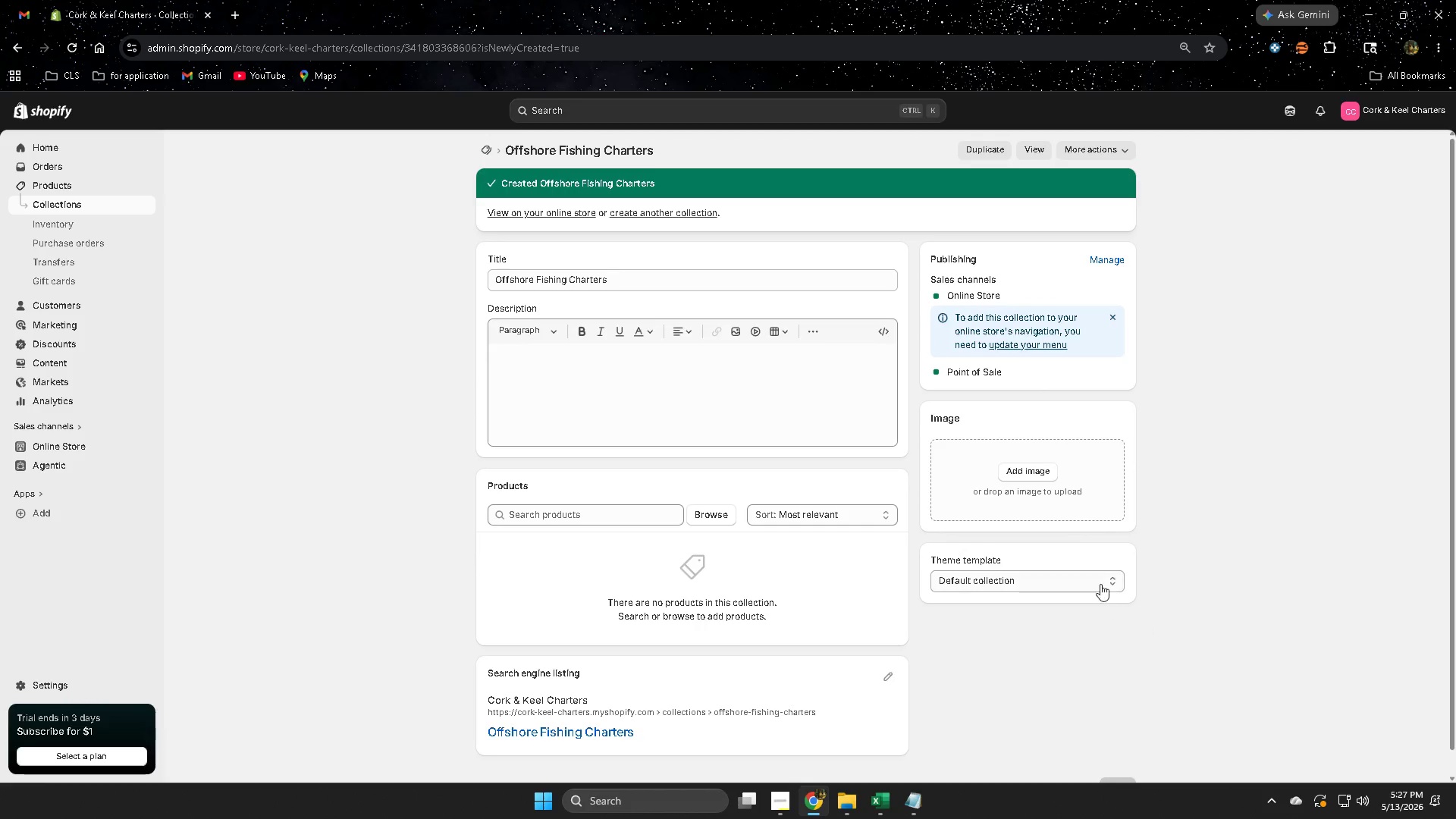 
wait(6.98)
 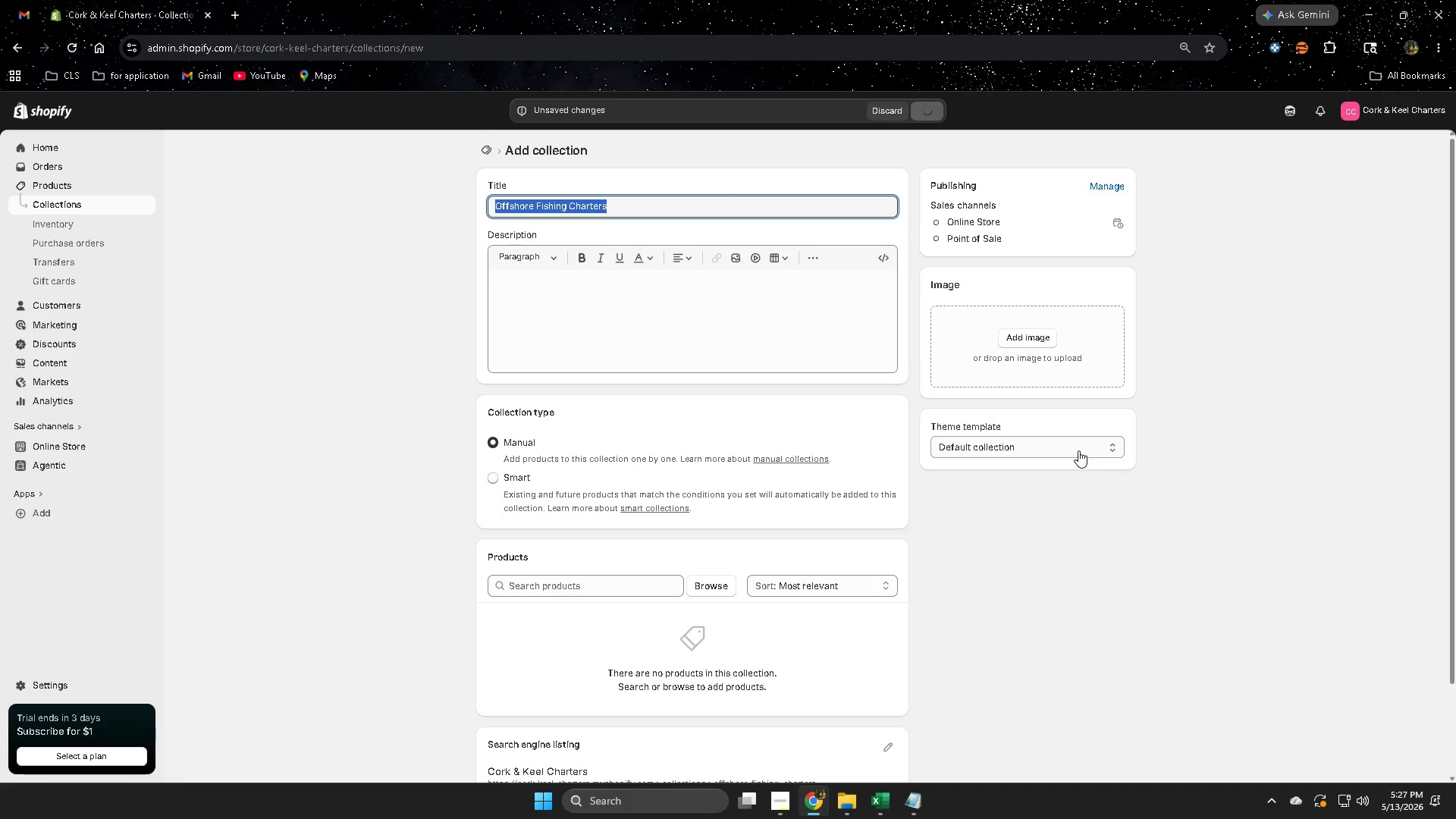 
left_click([53, 185])
 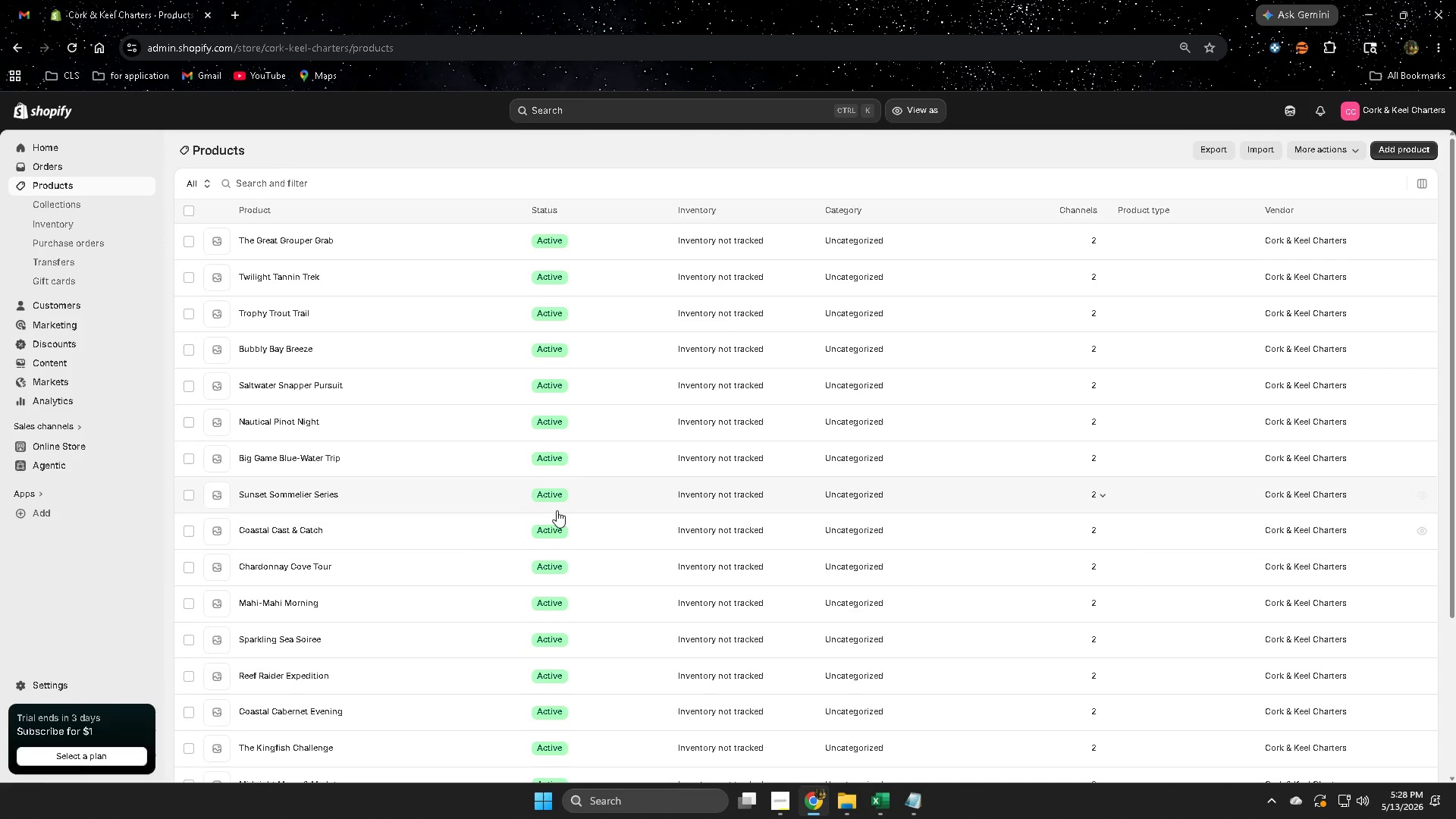 
left_click([389, 246])
 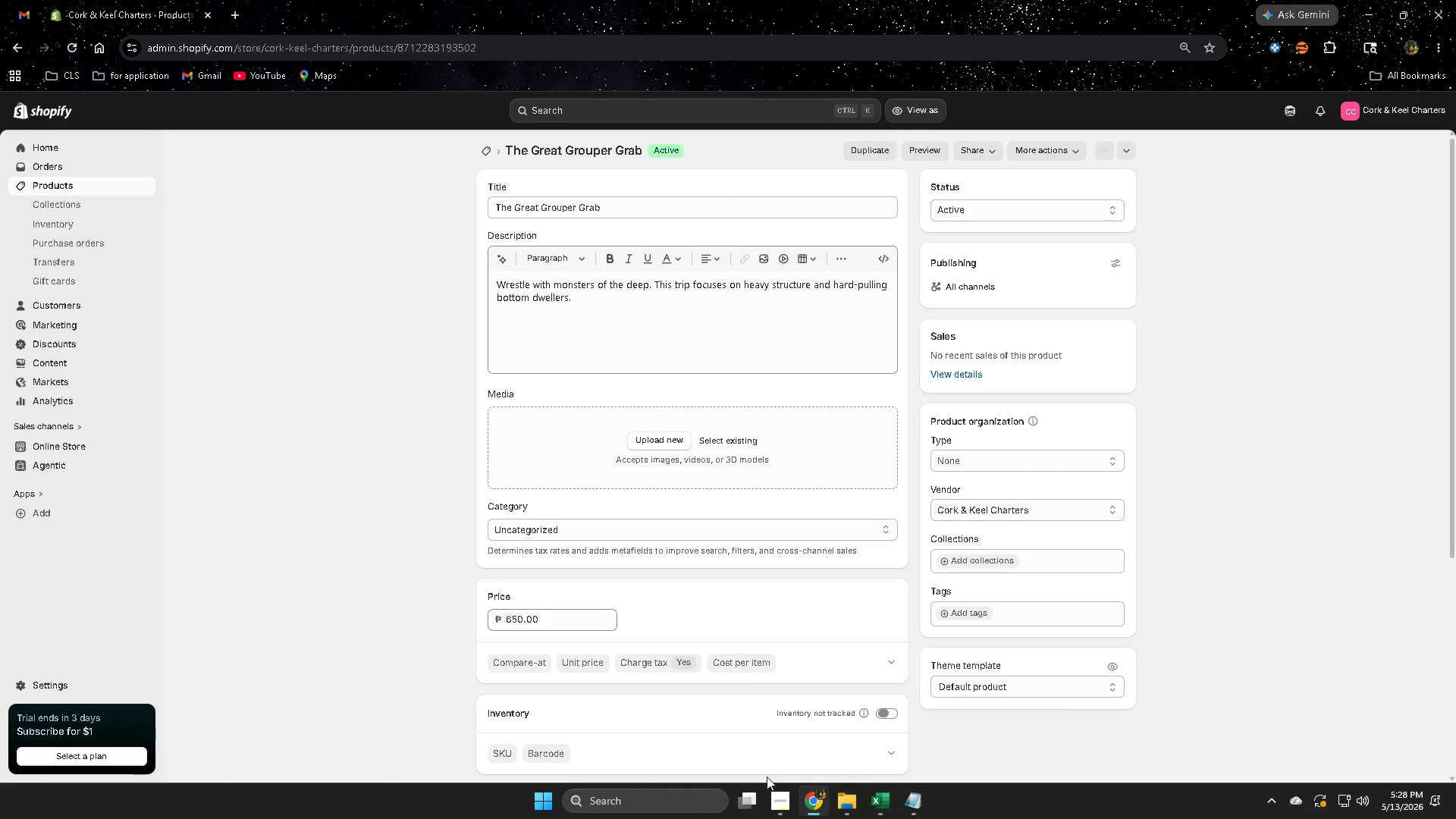 
double_click([635, 201])
 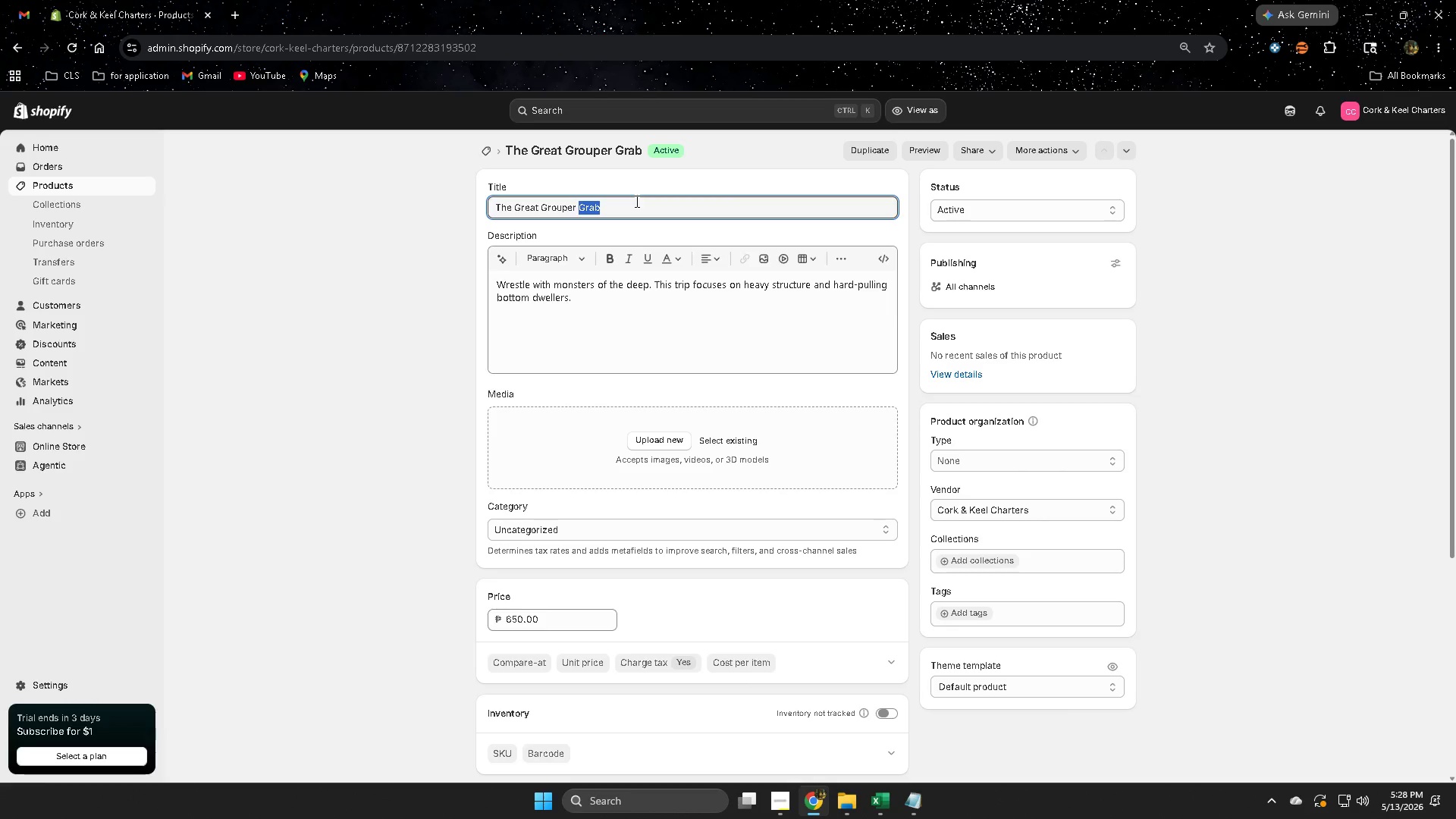 
triple_click([635, 201])
 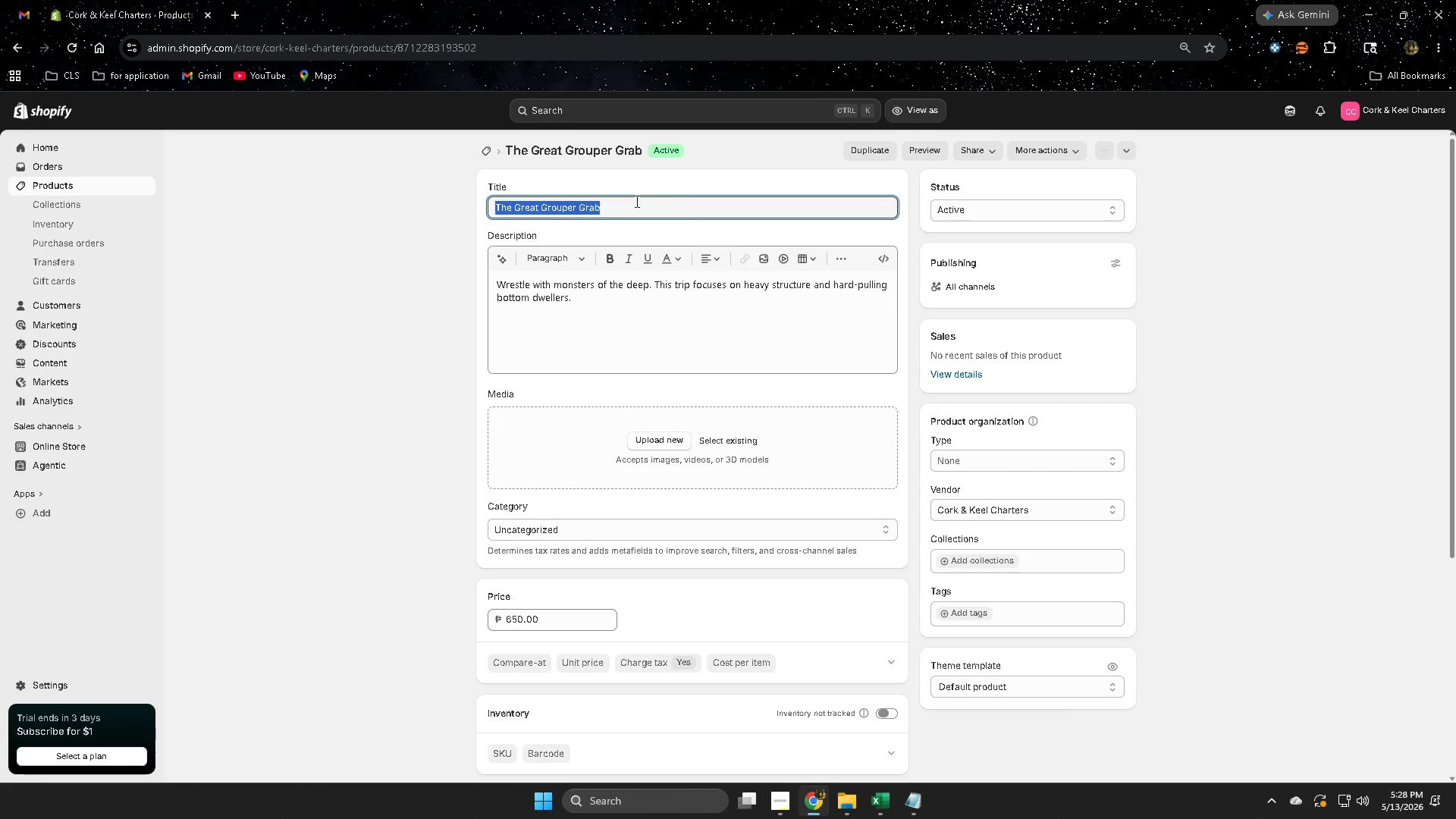 
key(Control+ControlLeft)
 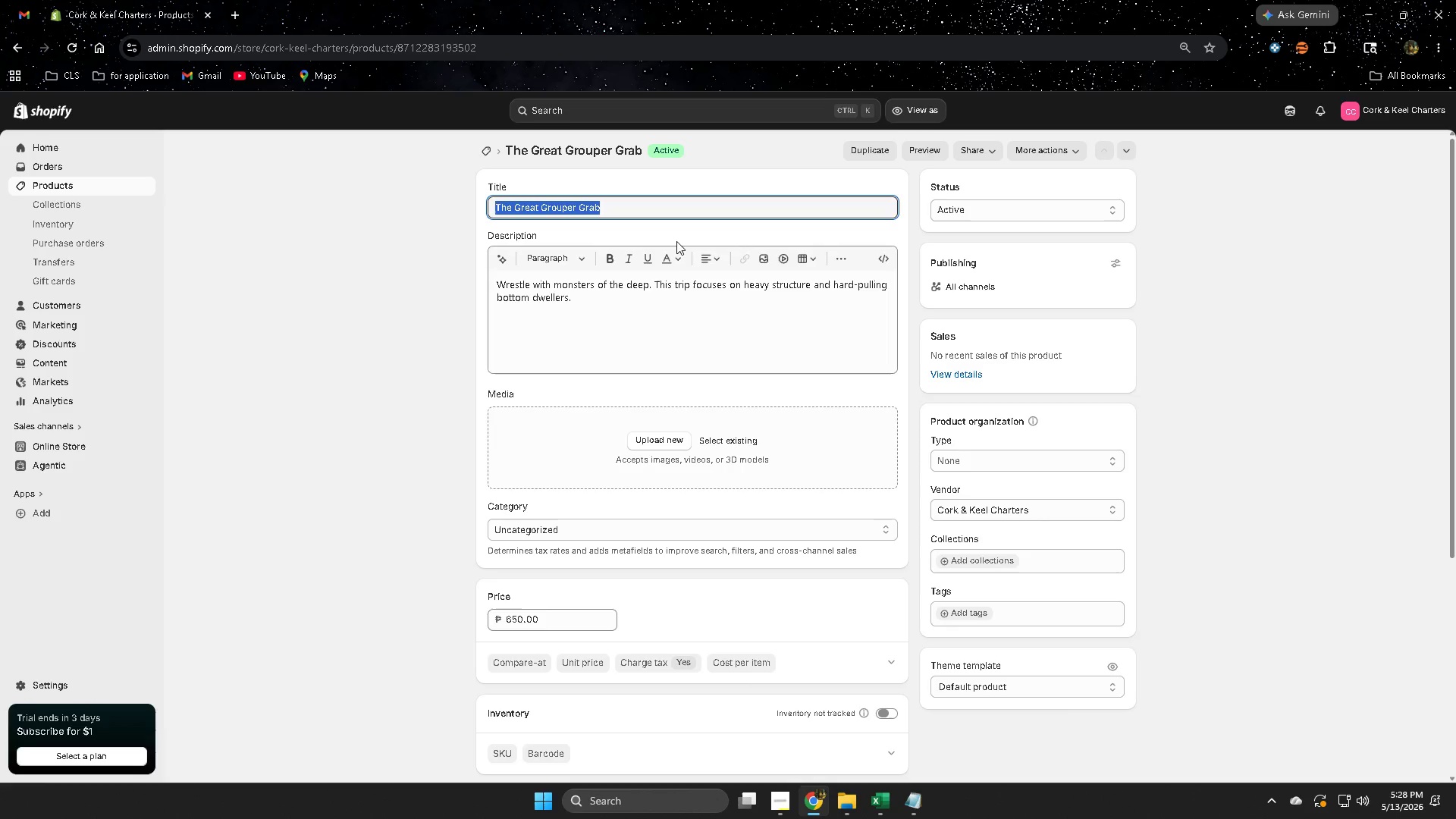 
key(Control+C)
 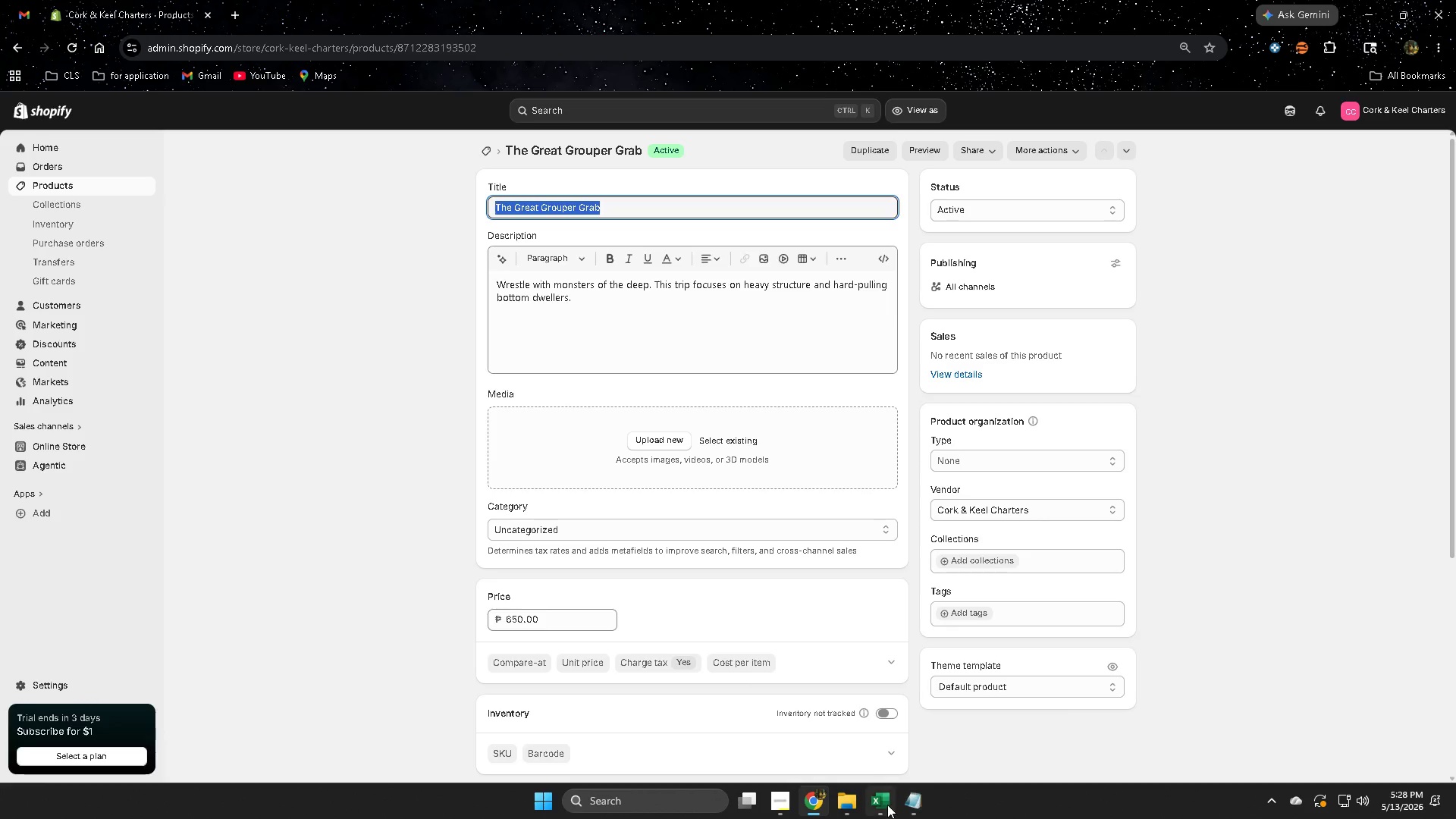 
left_click([883, 799])
 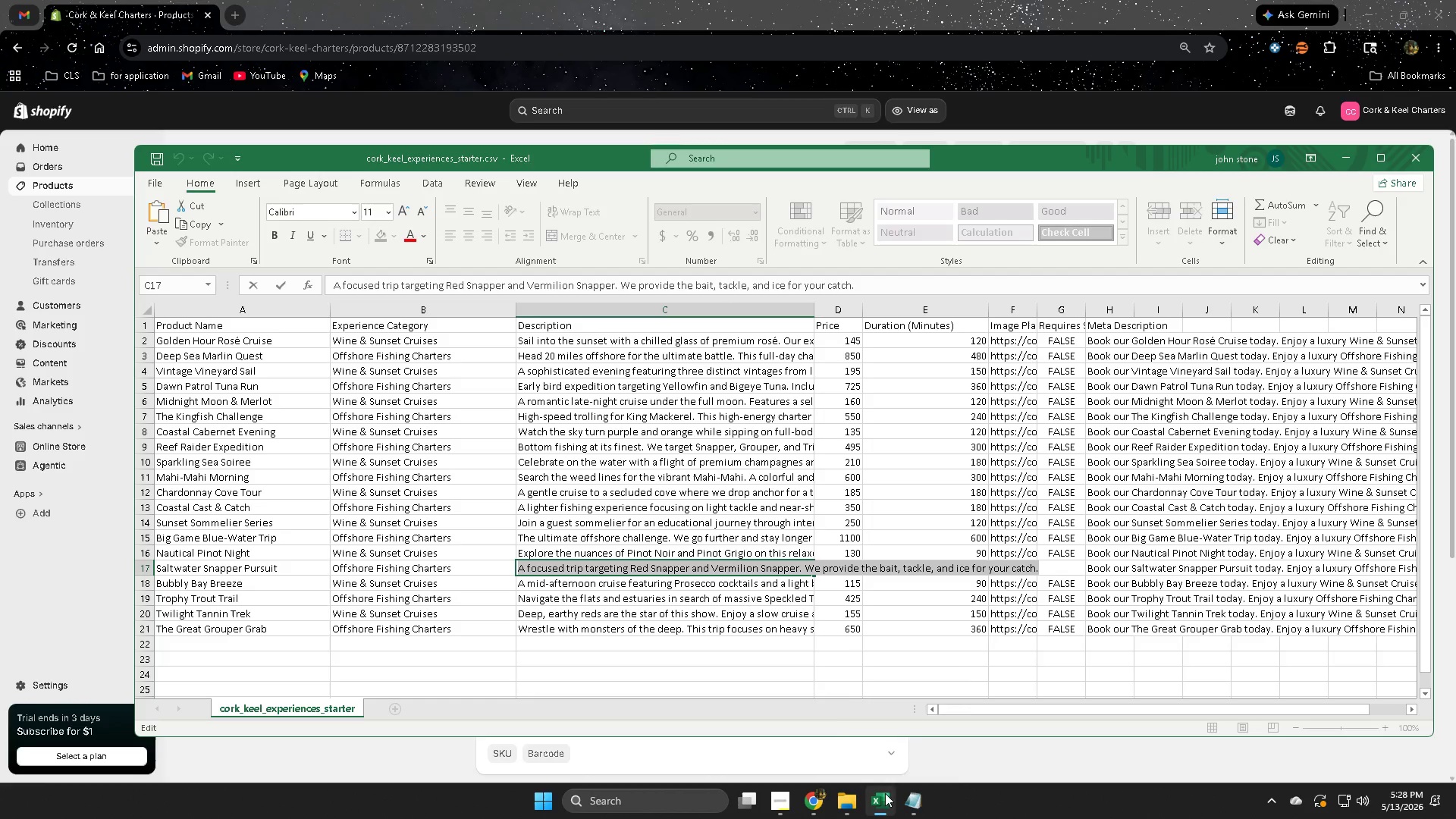 
left_click([761, 0])
 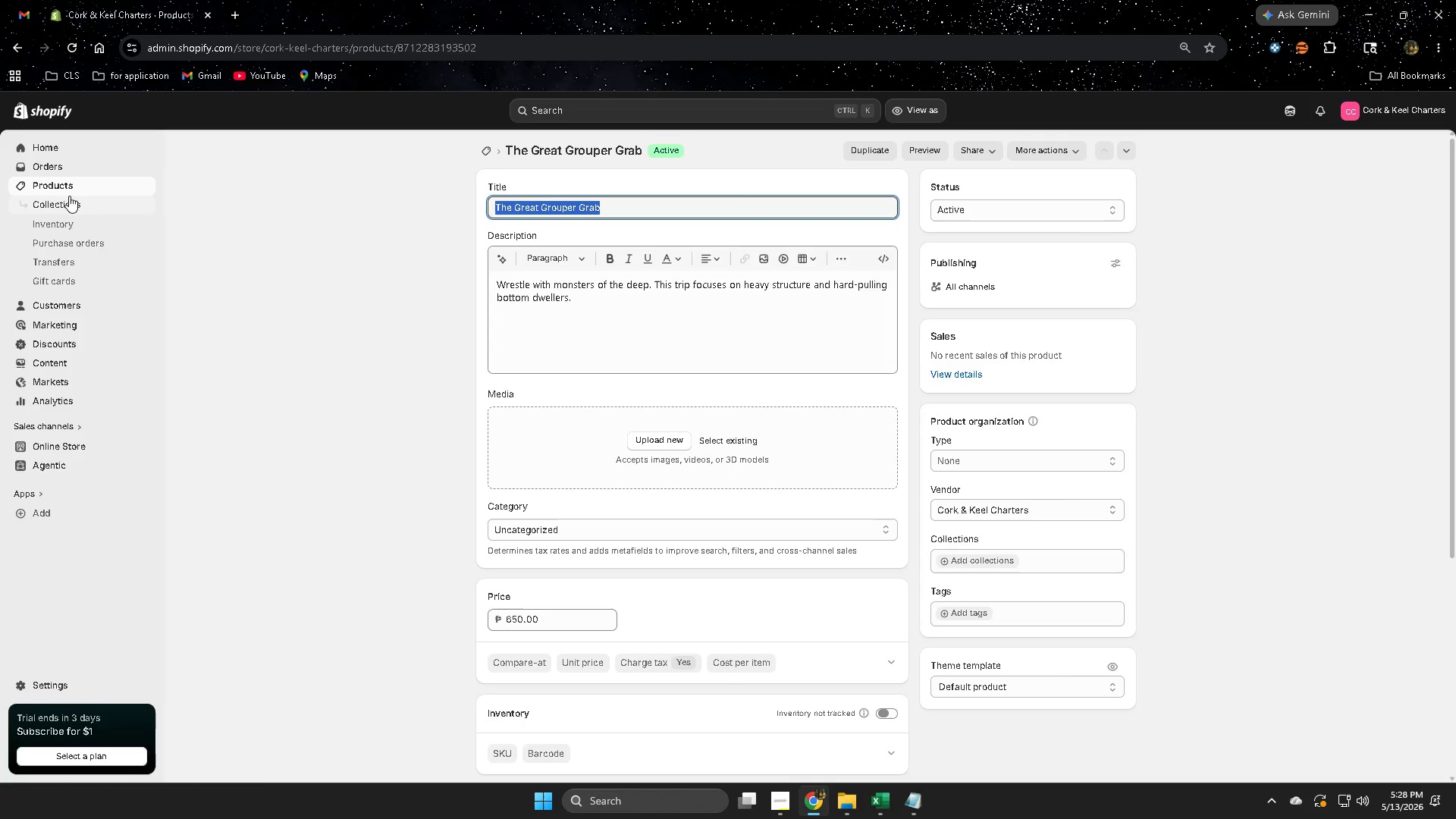 
left_click([69, 187])
 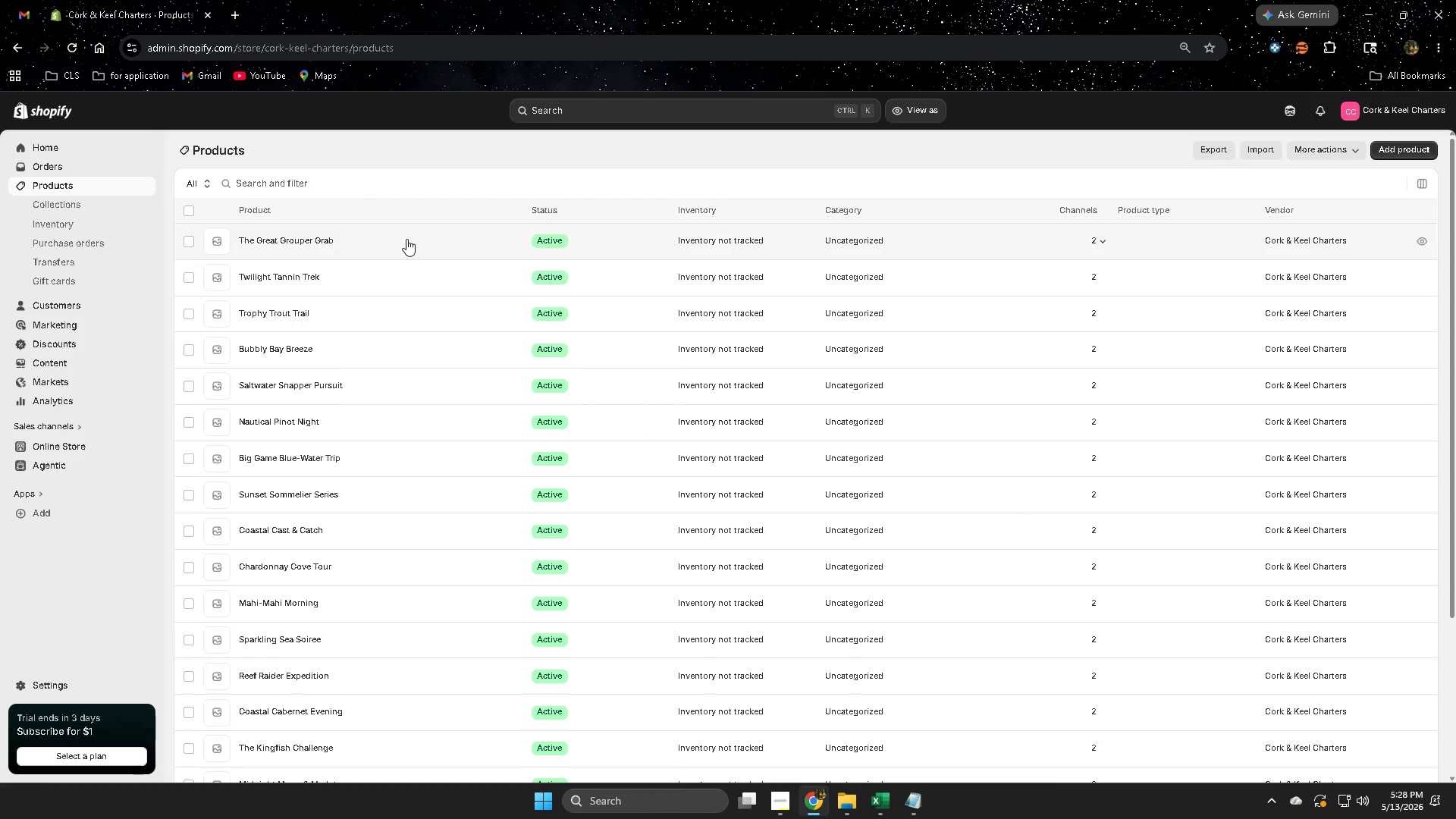 
scroll: coordinate [453, 570], scroll_direction: down, amount: 5.0
 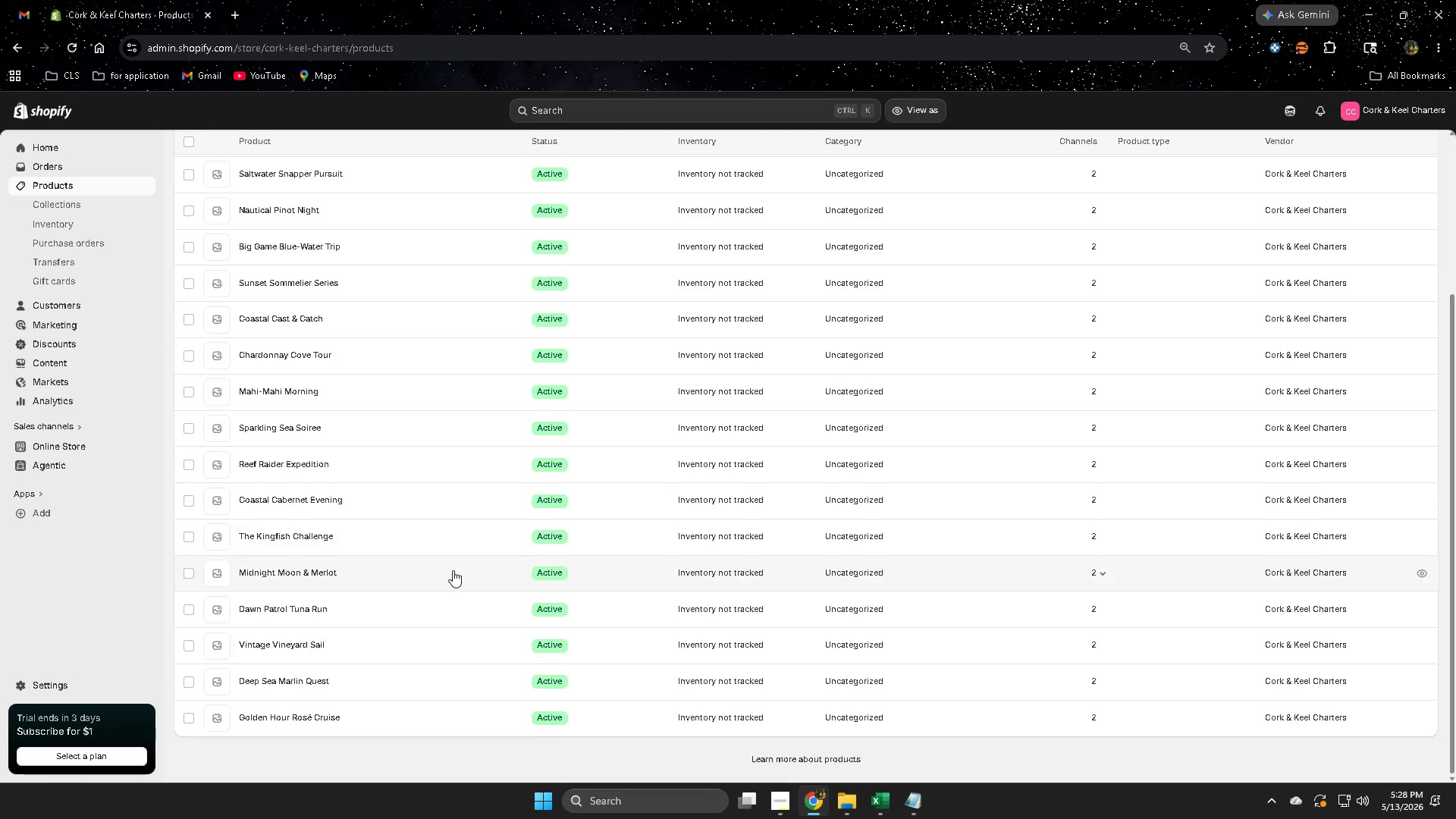 
scroll: coordinate [453, 570], scroll_direction: up, amount: 7.0
 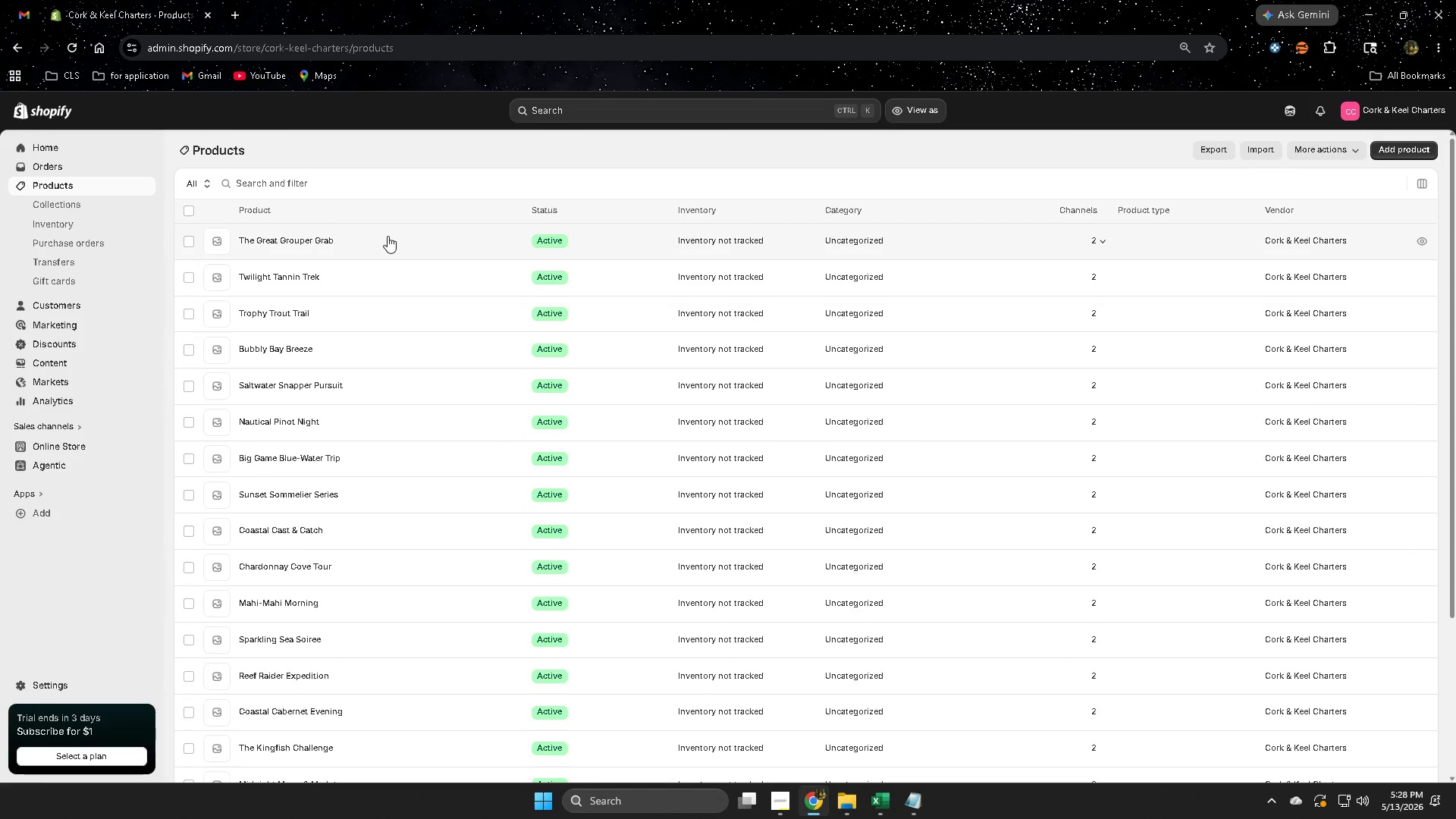 
left_click([388, 236])
 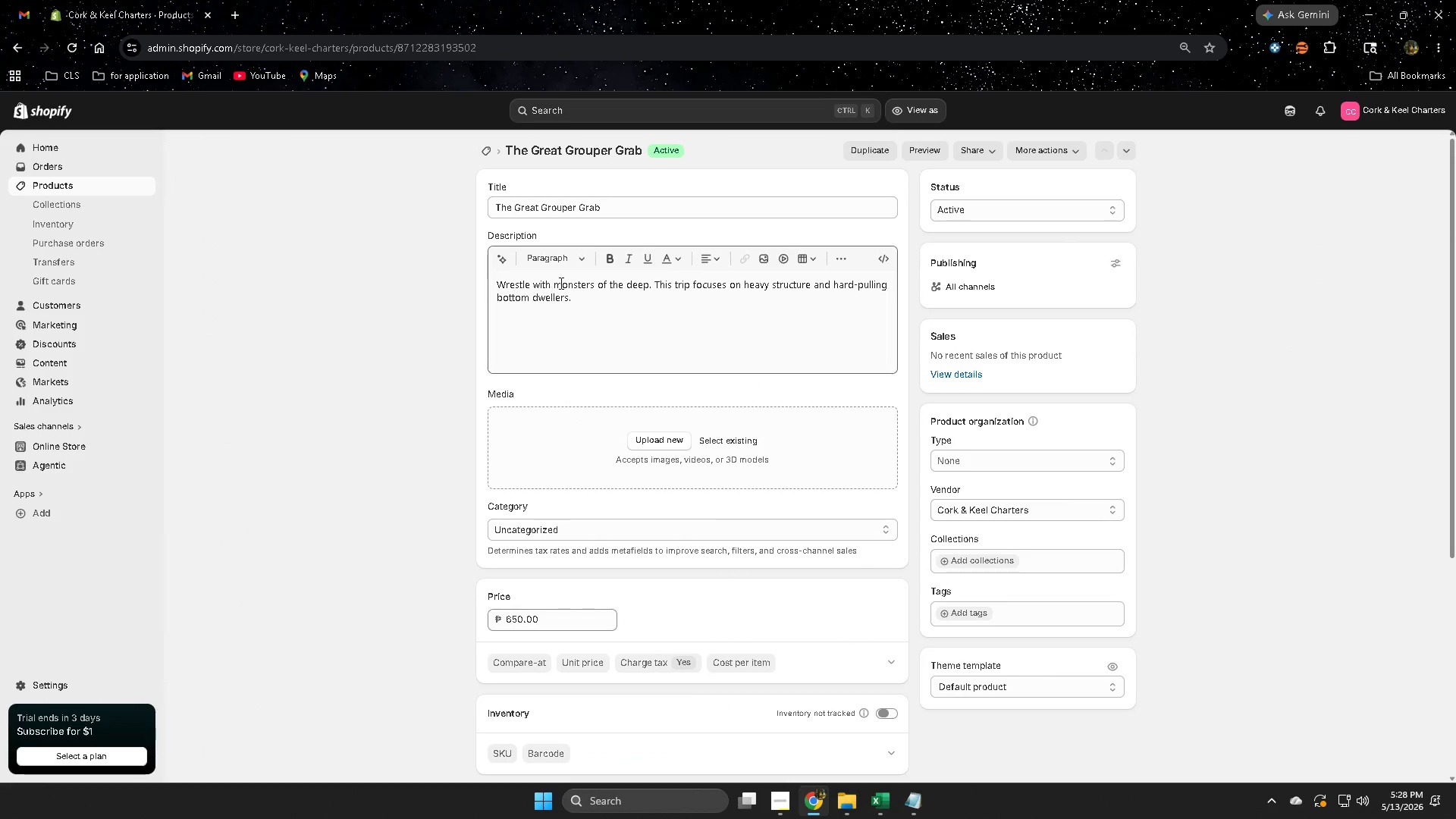 
double_click([615, 209])
 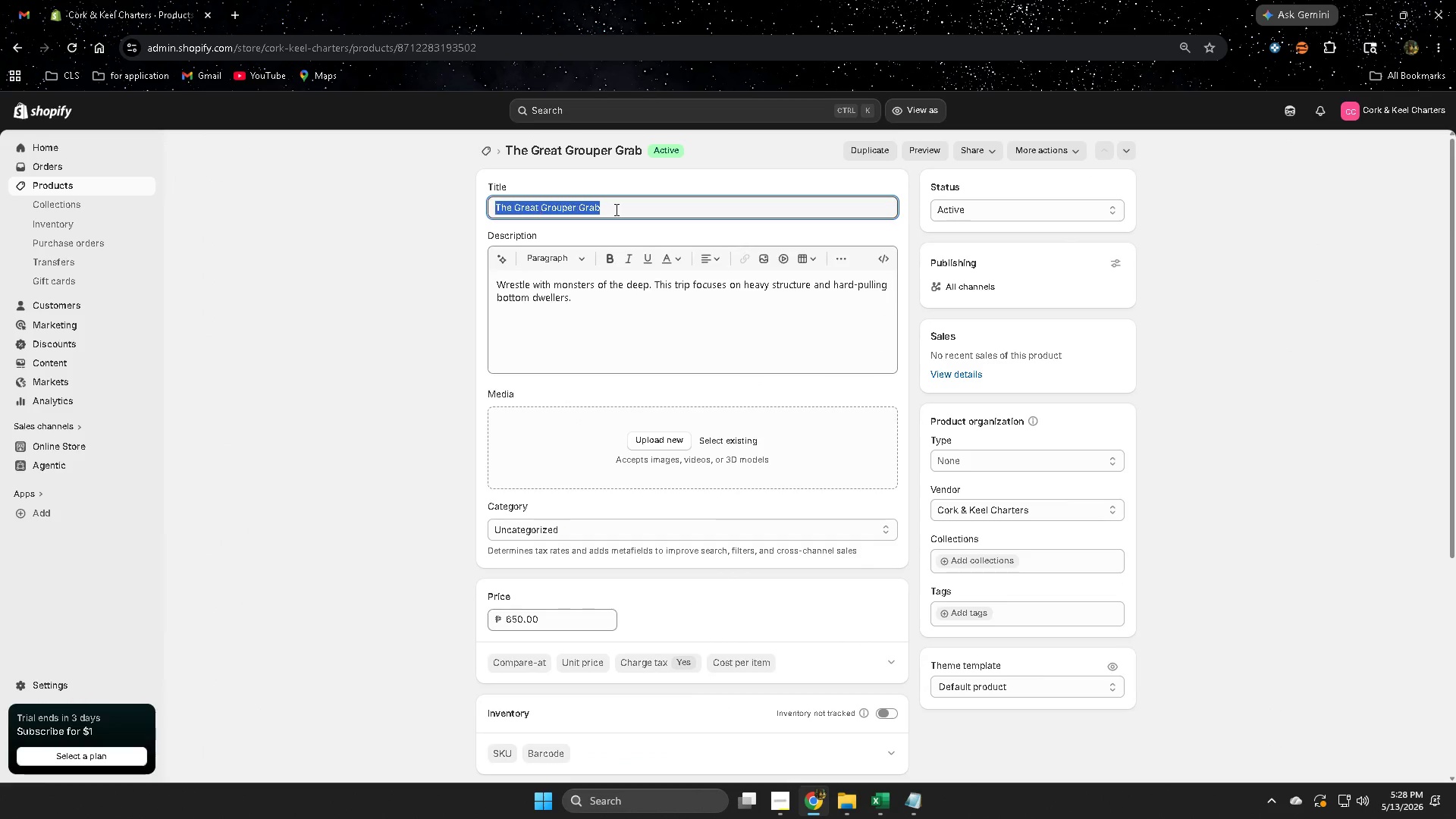 
triple_click([615, 209])
 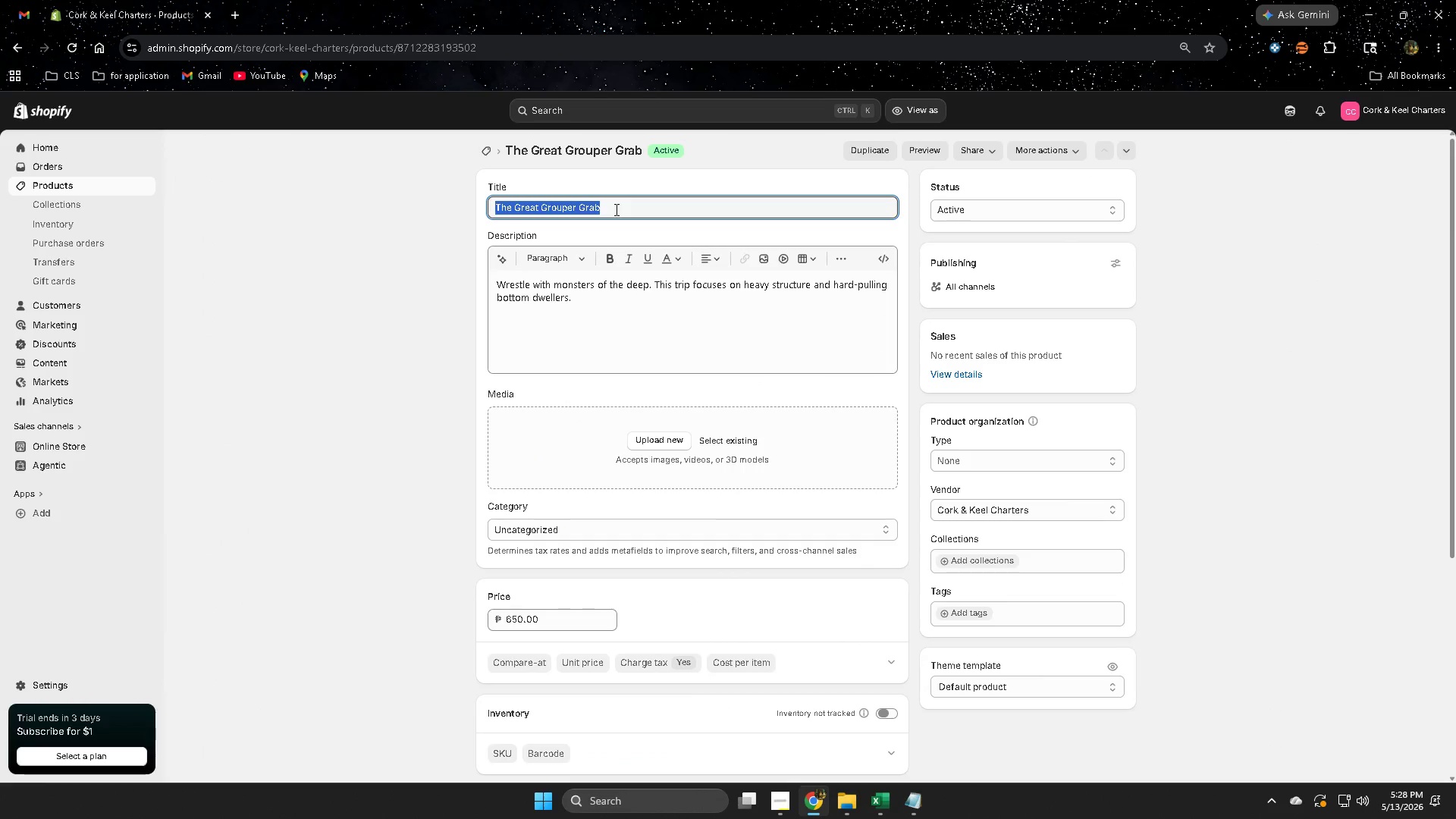 
key(Control+ControlLeft)
 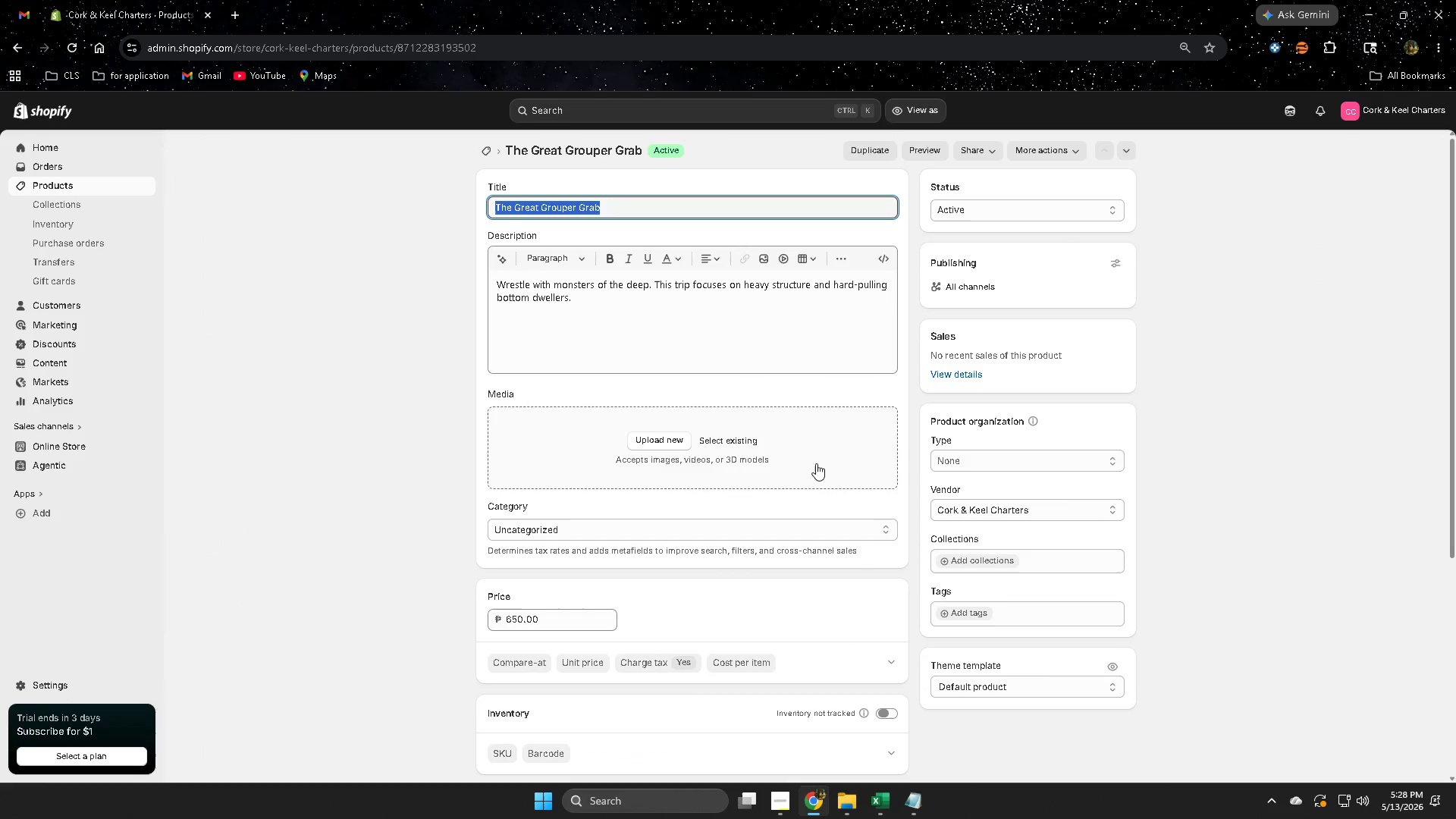 
key(Control+C)
 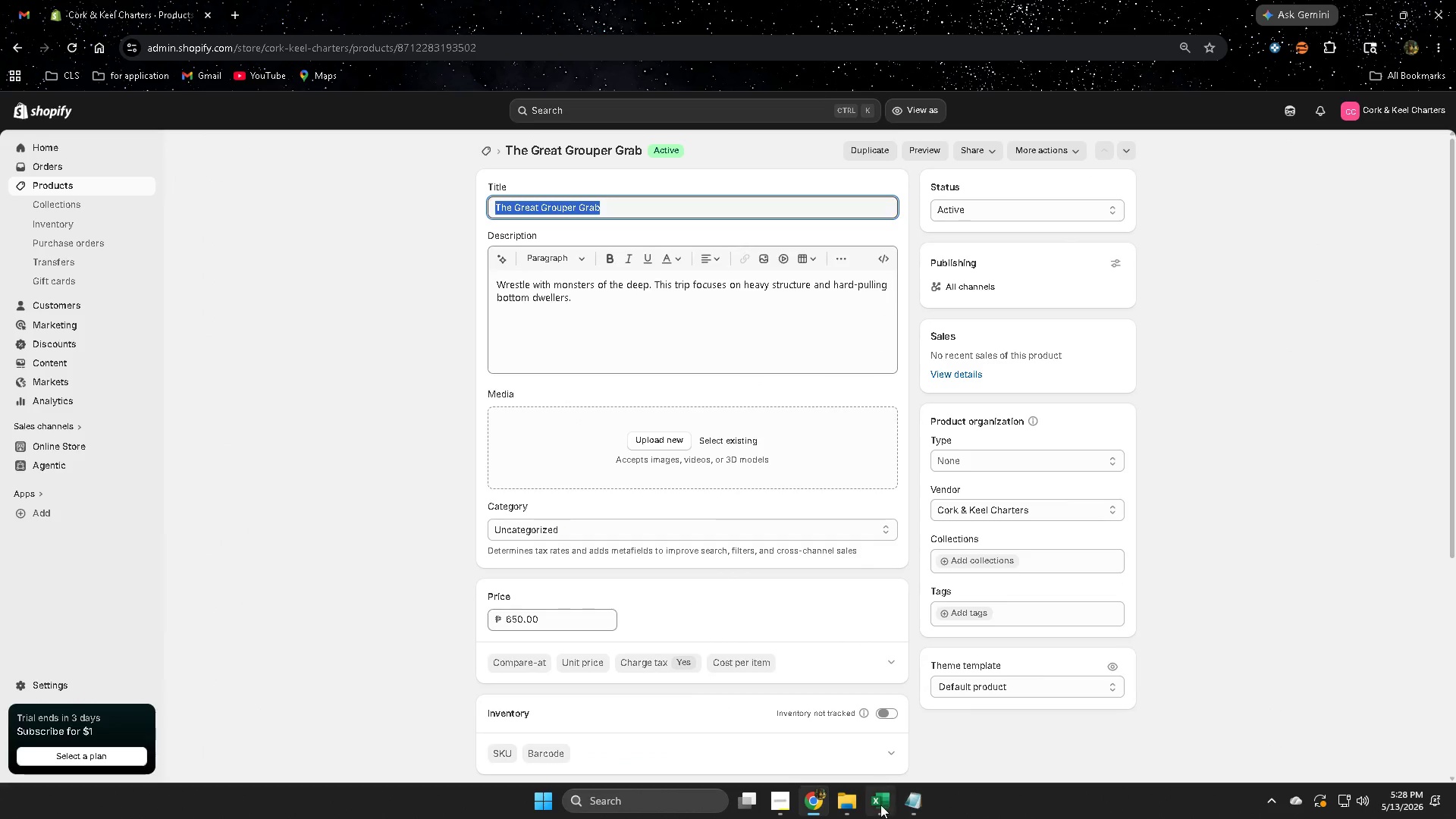 
left_click([880, 805])
 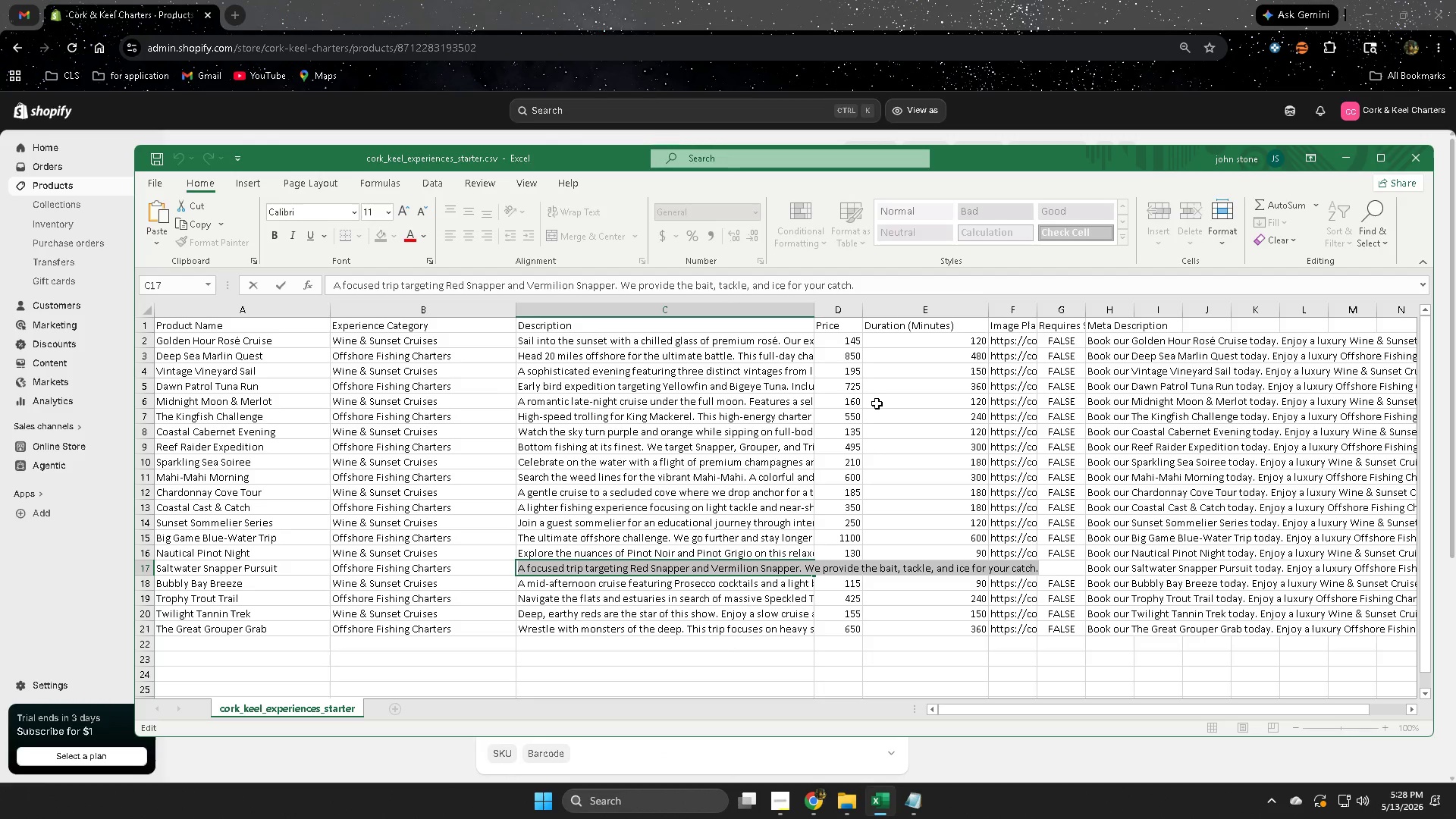 
left_click([893, 384])
 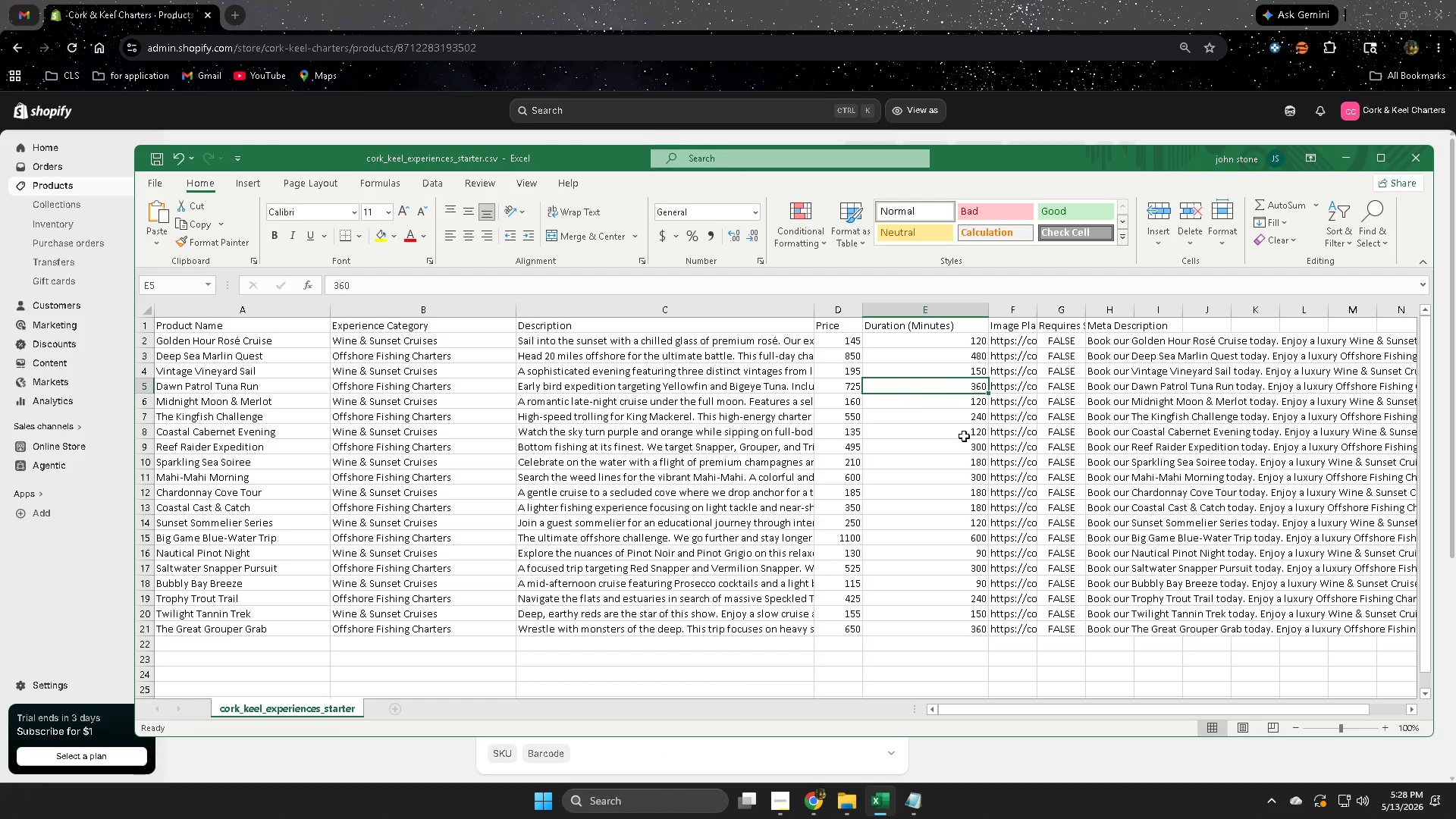 
key(Control+F)
 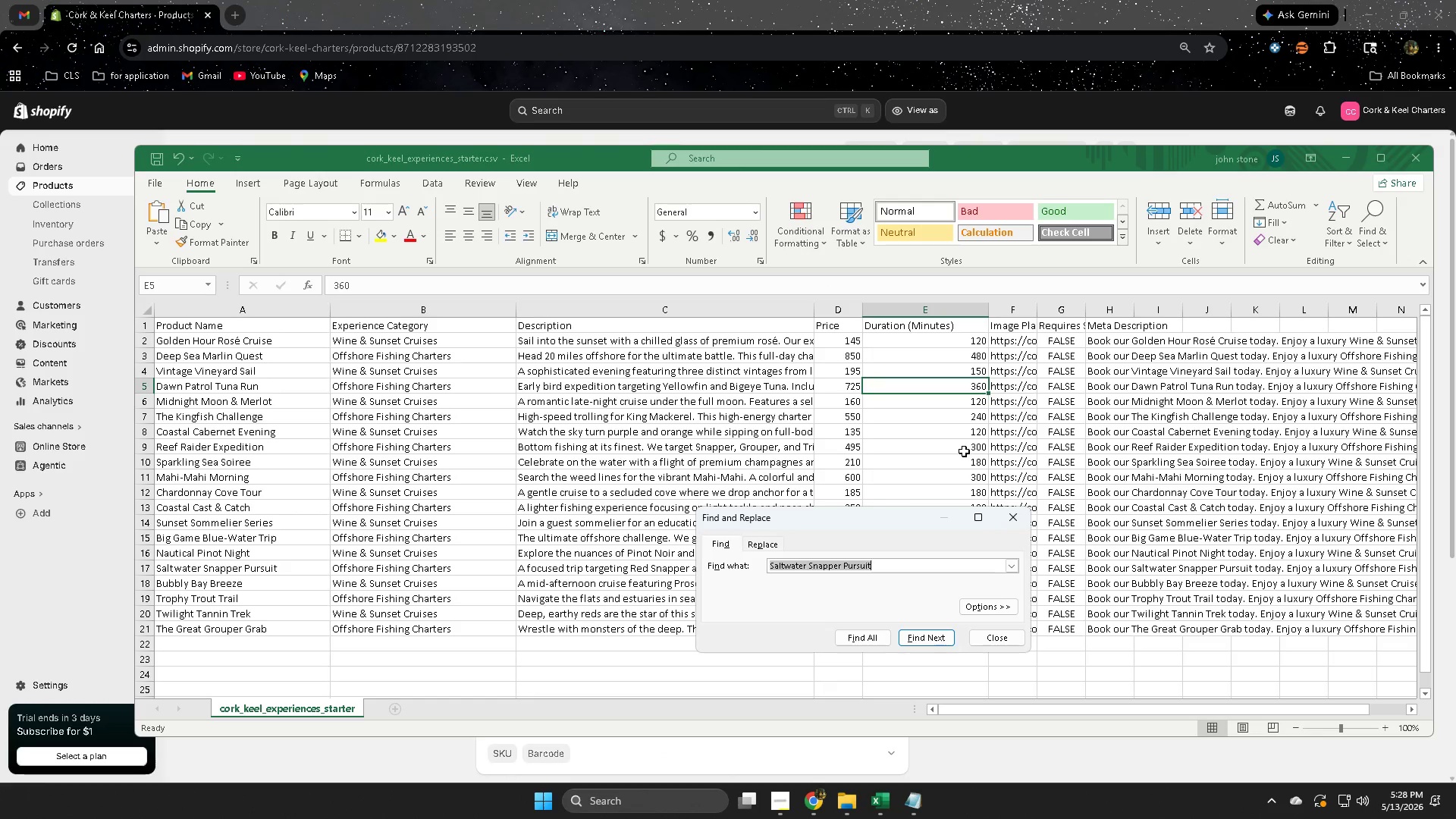 
key(Control+V)
 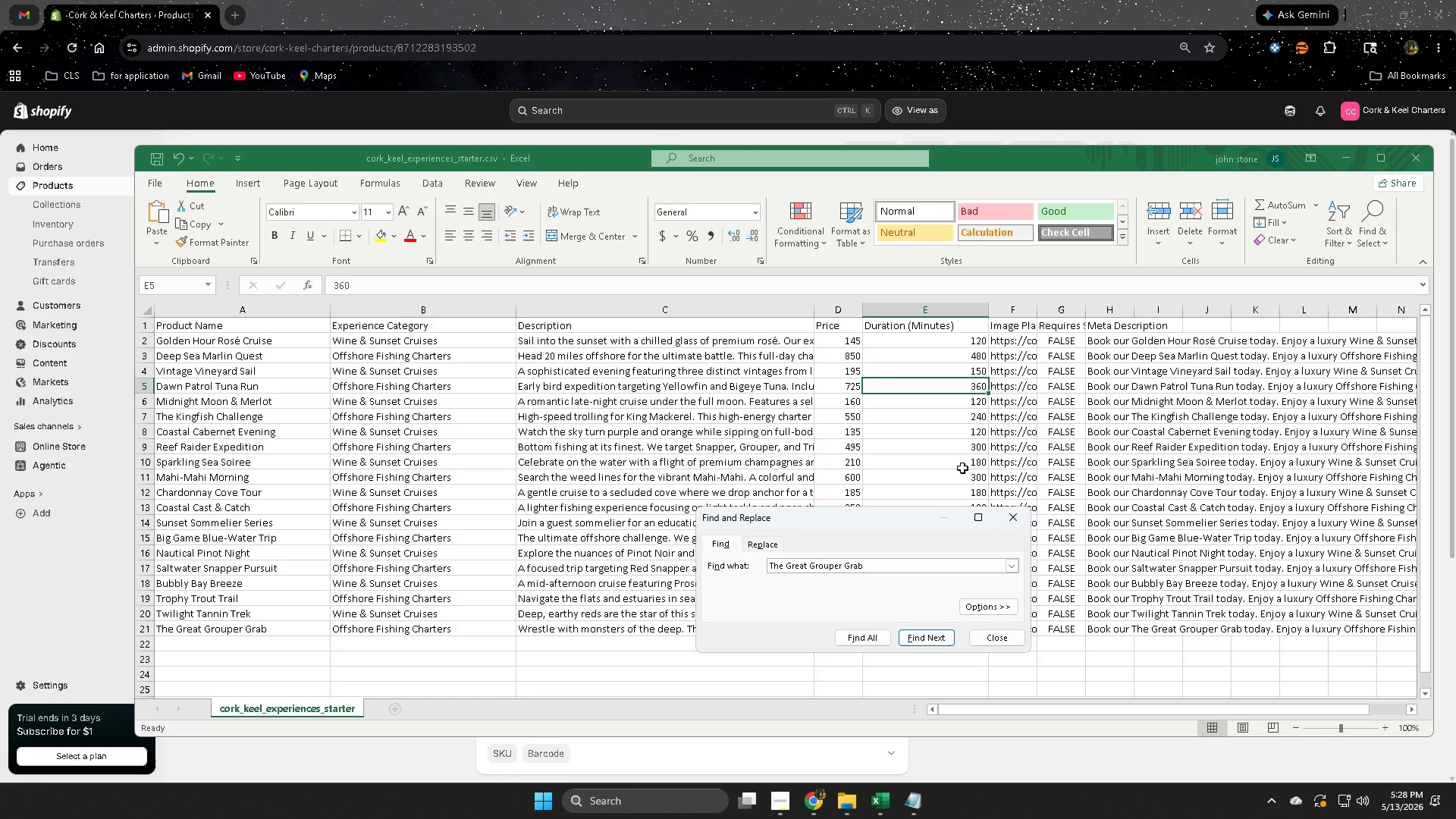 
key(Enter)
 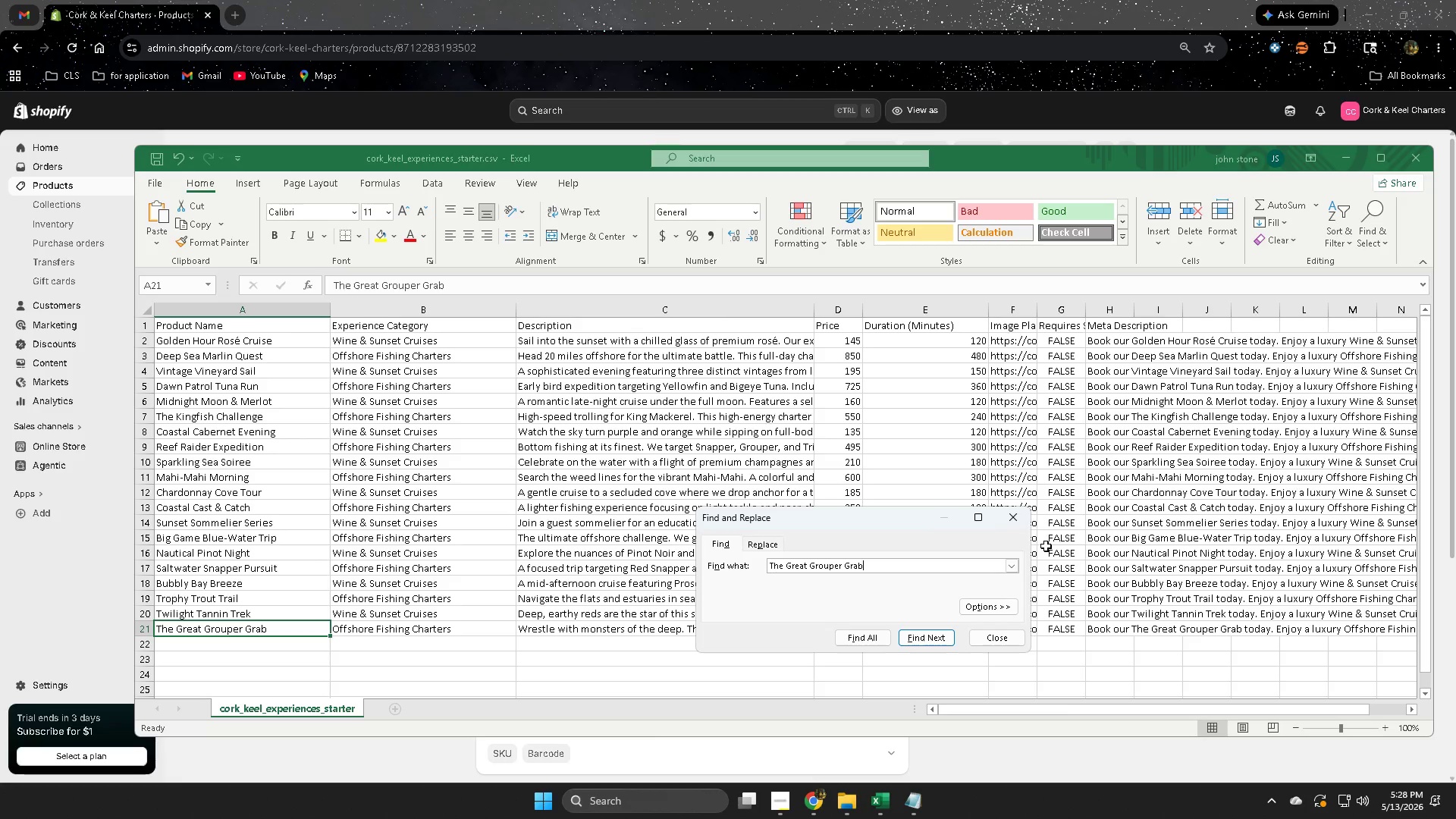 
left_click([1015, 524])
 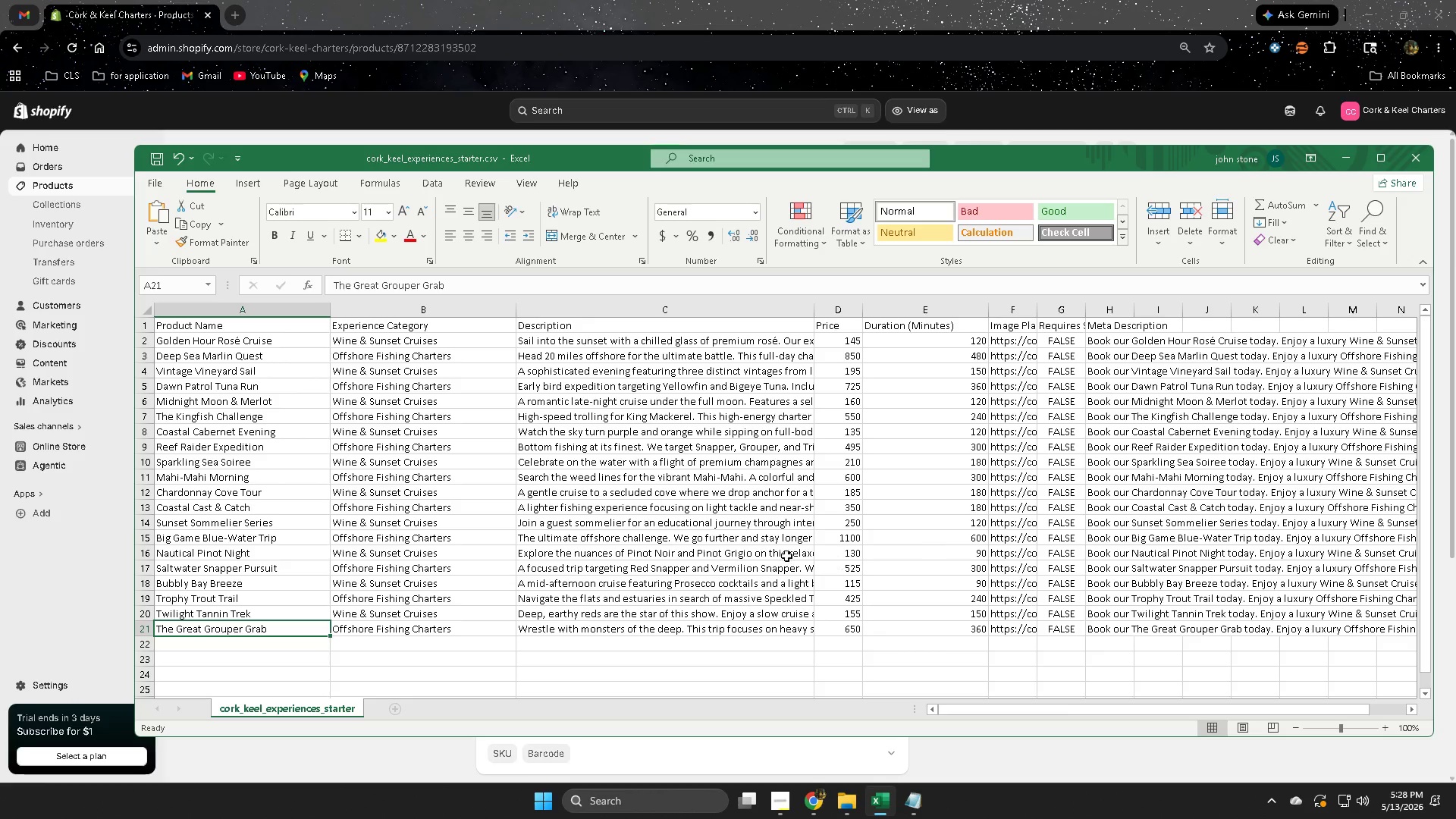 
scroll: coordinate [782, 556], scroll_direction: down, amount: 1.0
 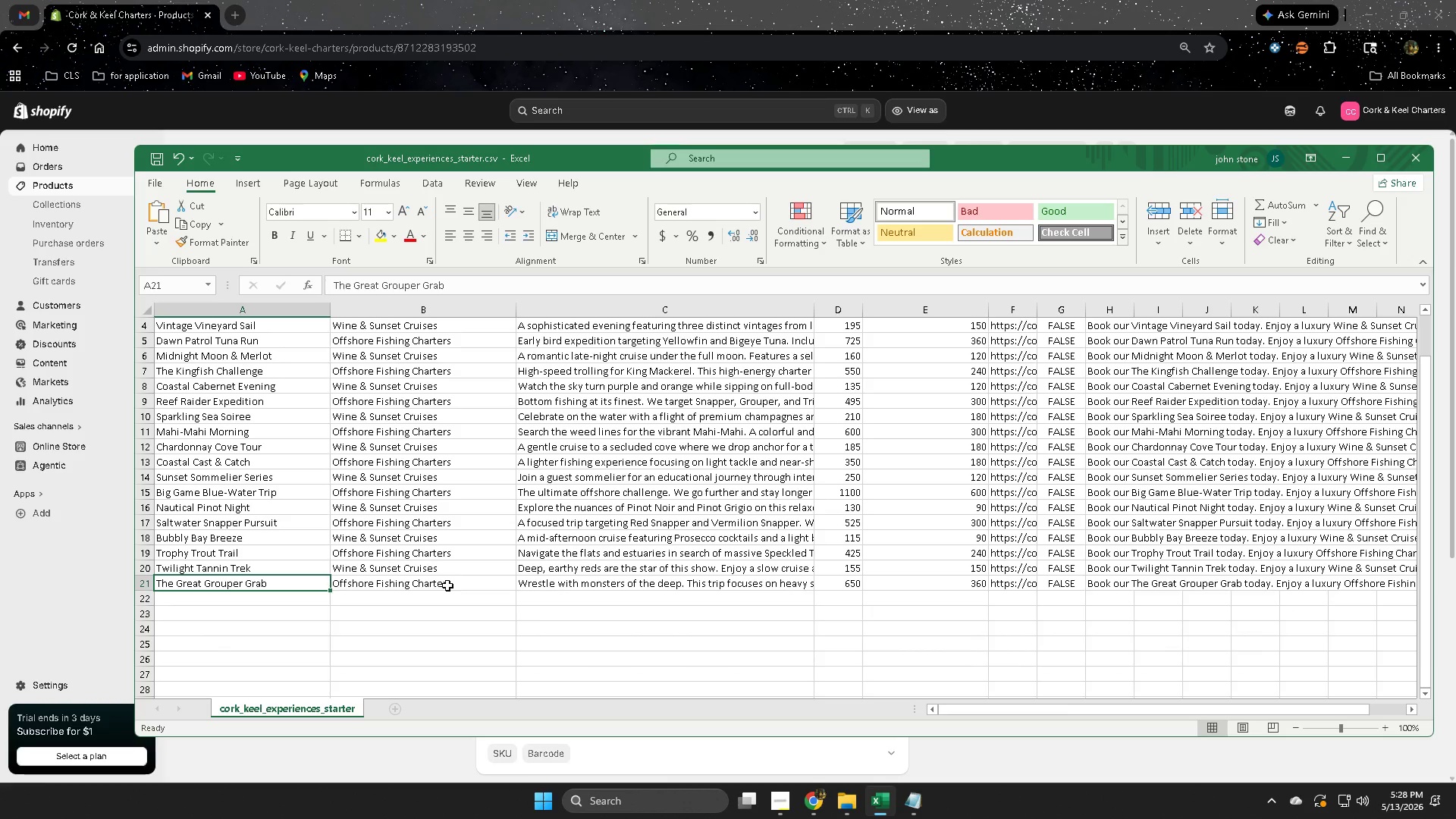 
double_click([448, 585])
 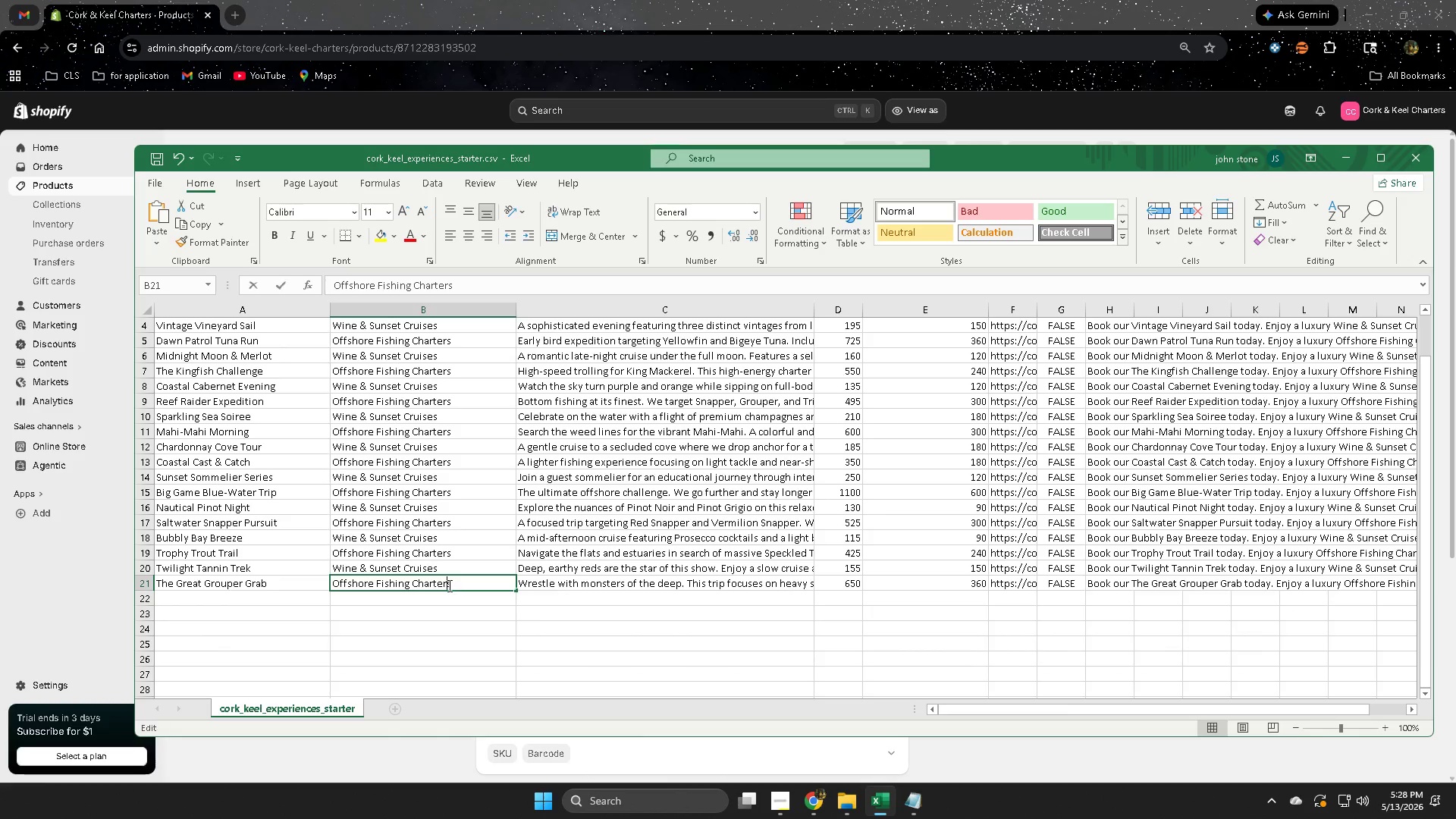 
triple_click([448, 585])
 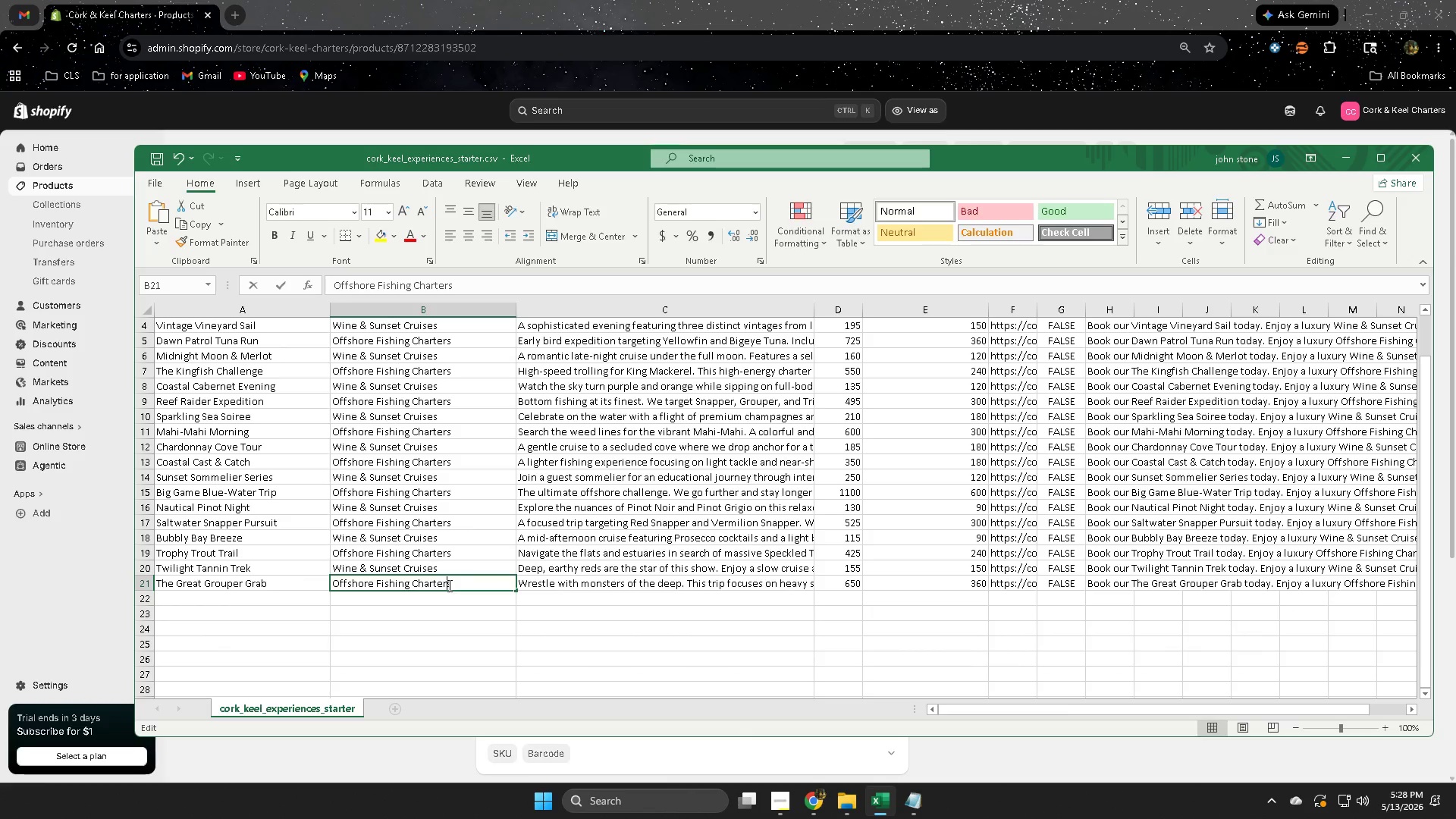 
triple_click([448, 585])
 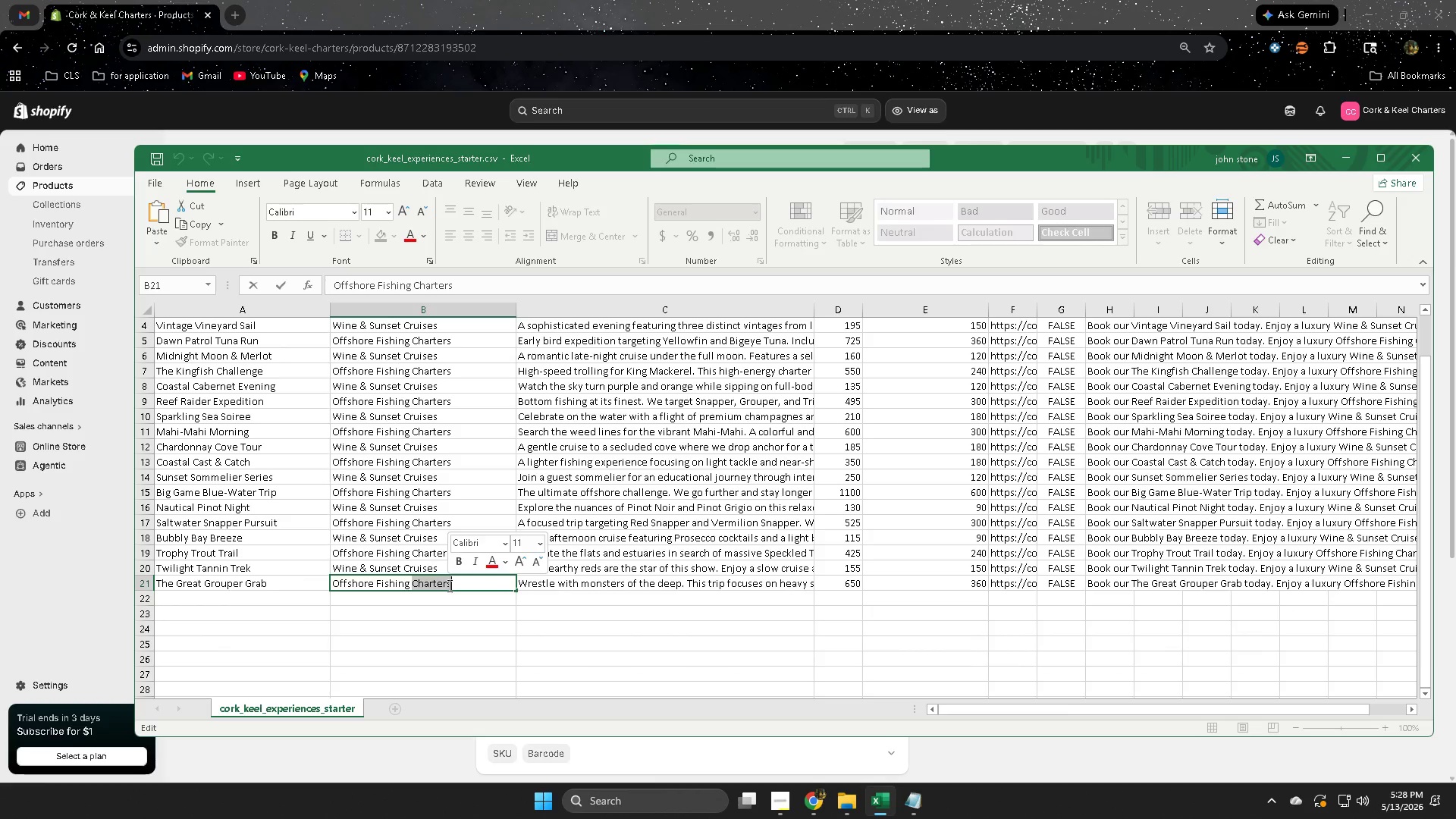 
key(Control+ControlLeft)
 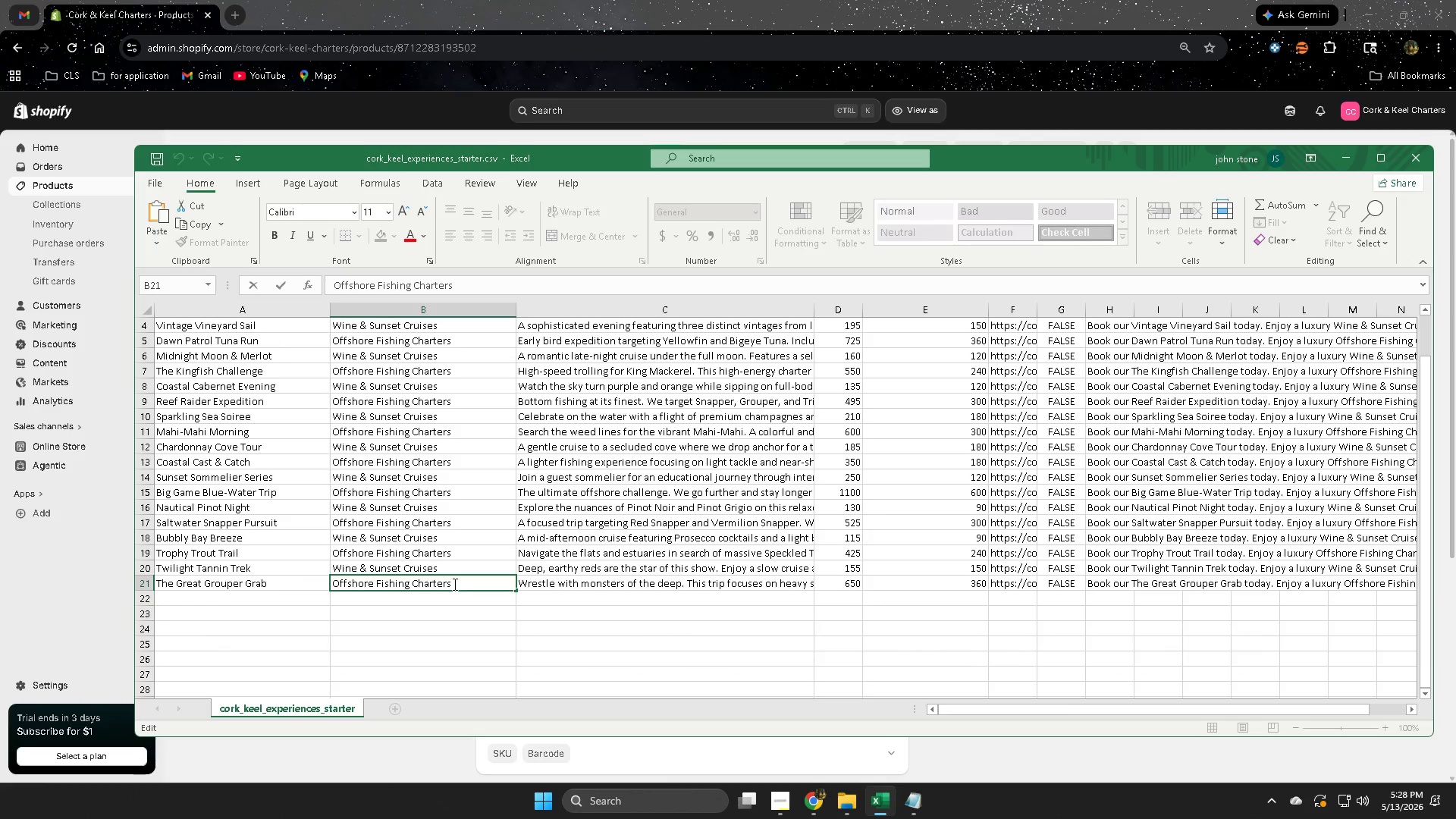 
double_click([453, 584])
 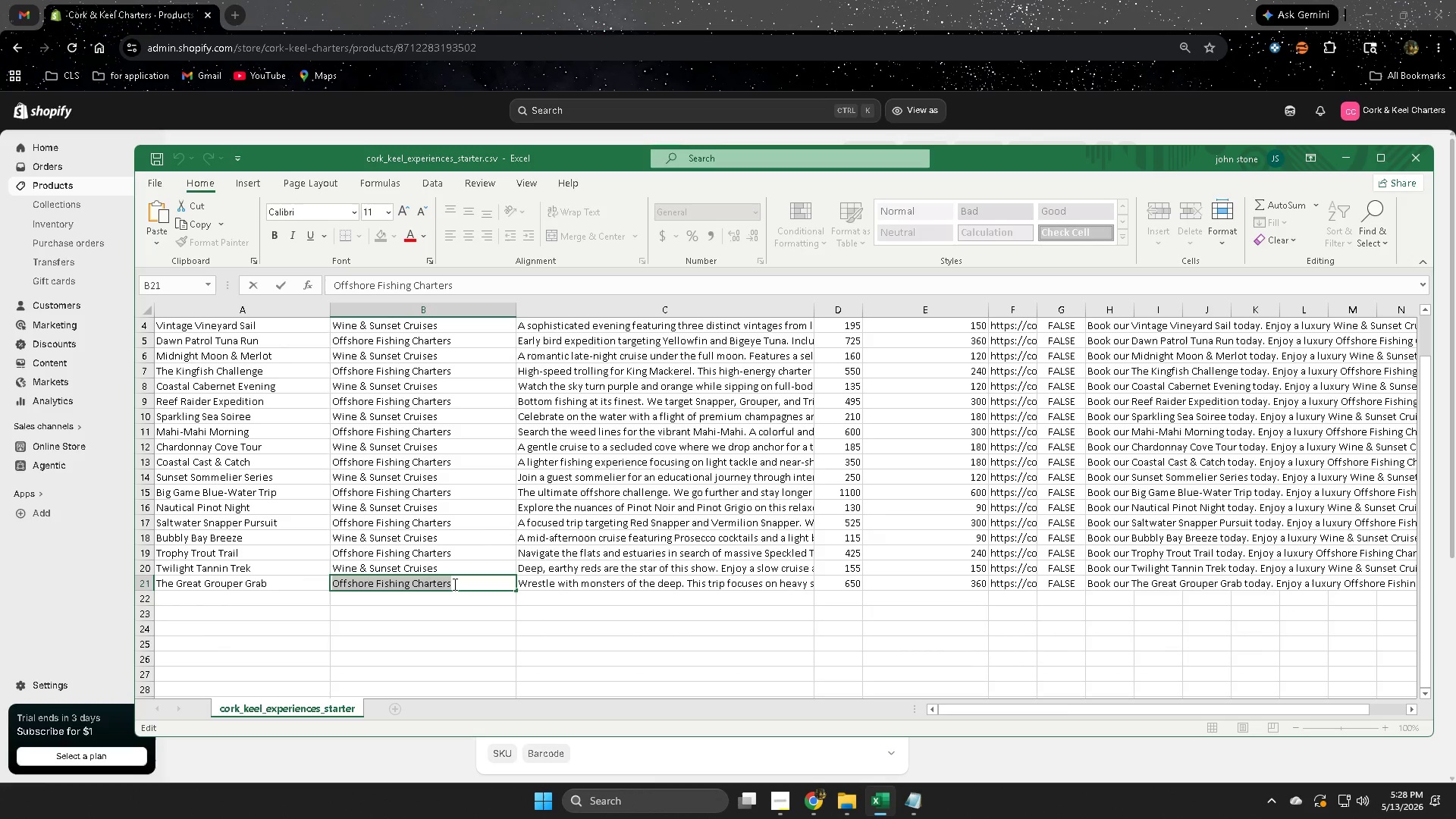 
triple_click([453, 584])
 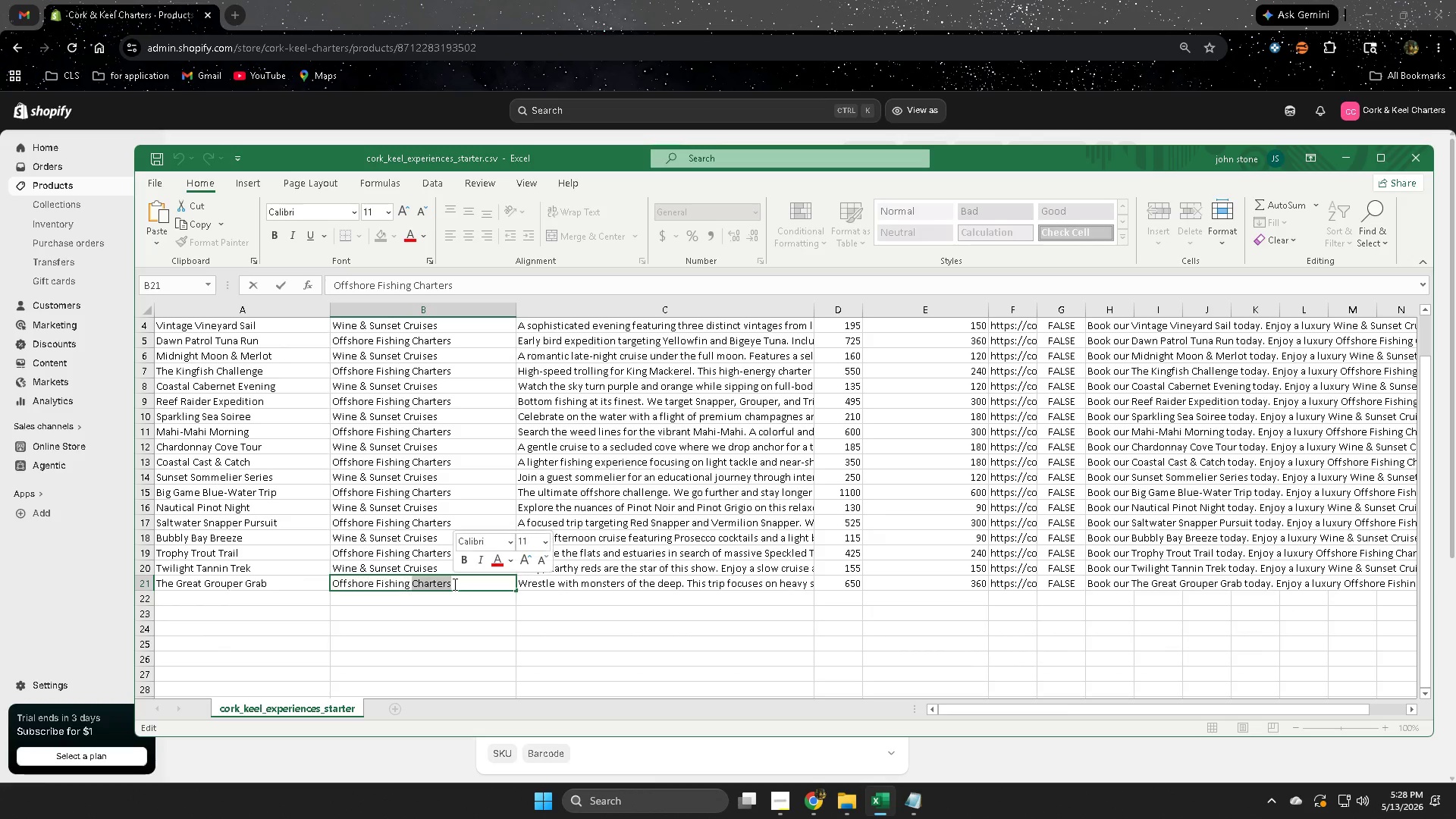 
triple_click([453, 584])
 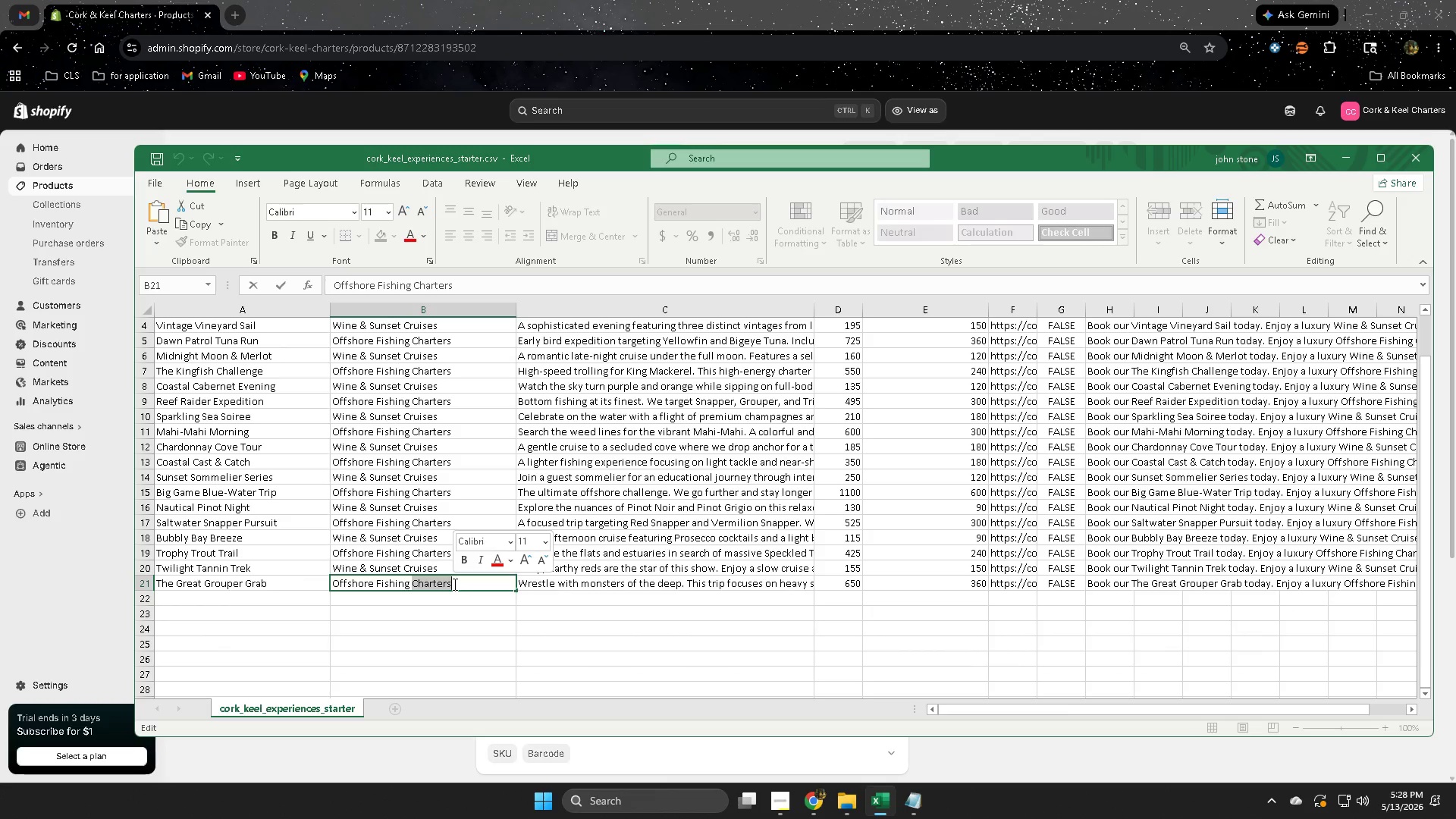 
key(Control+ControlLeft)
 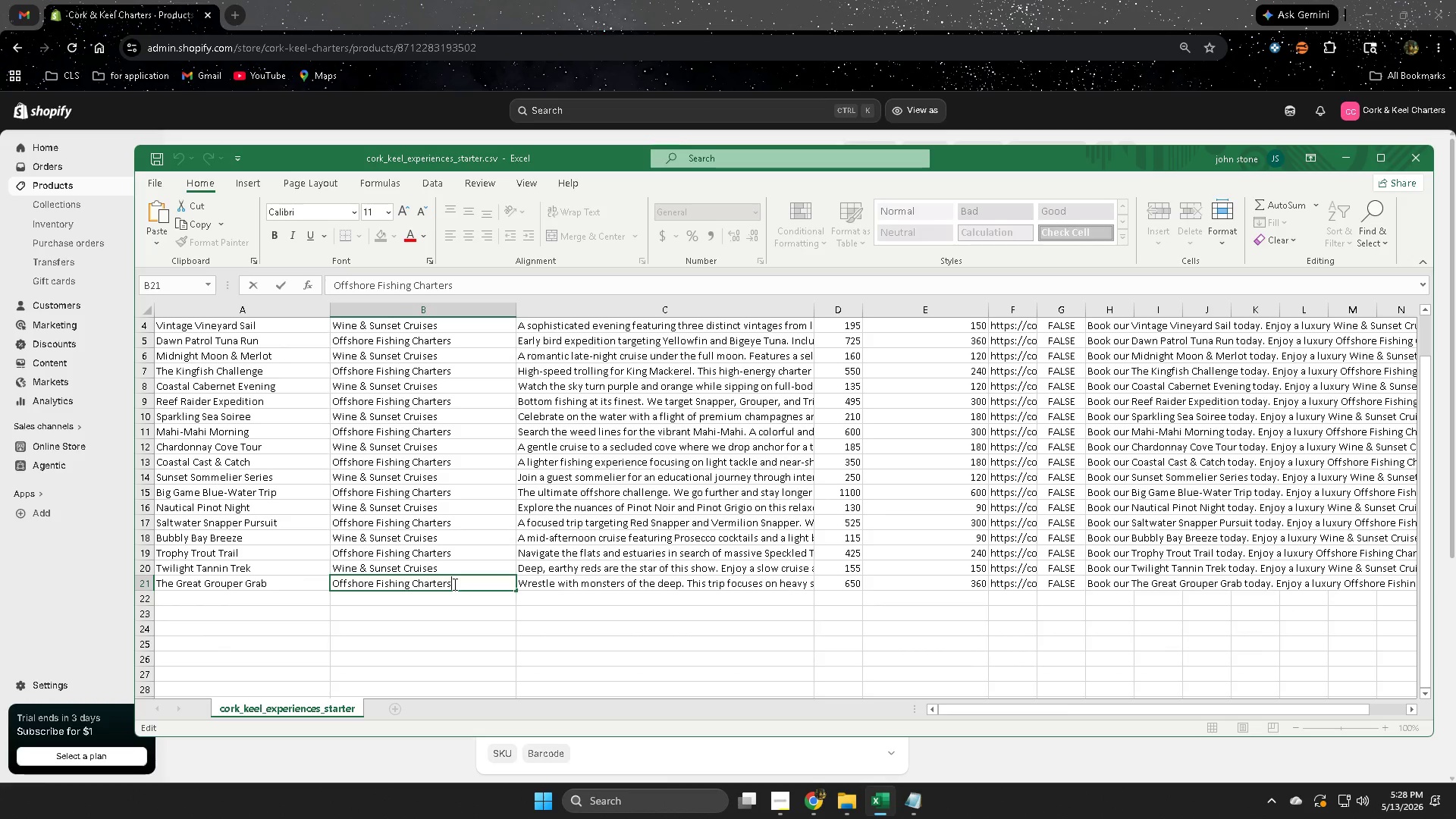 
double_click([453, 584])
 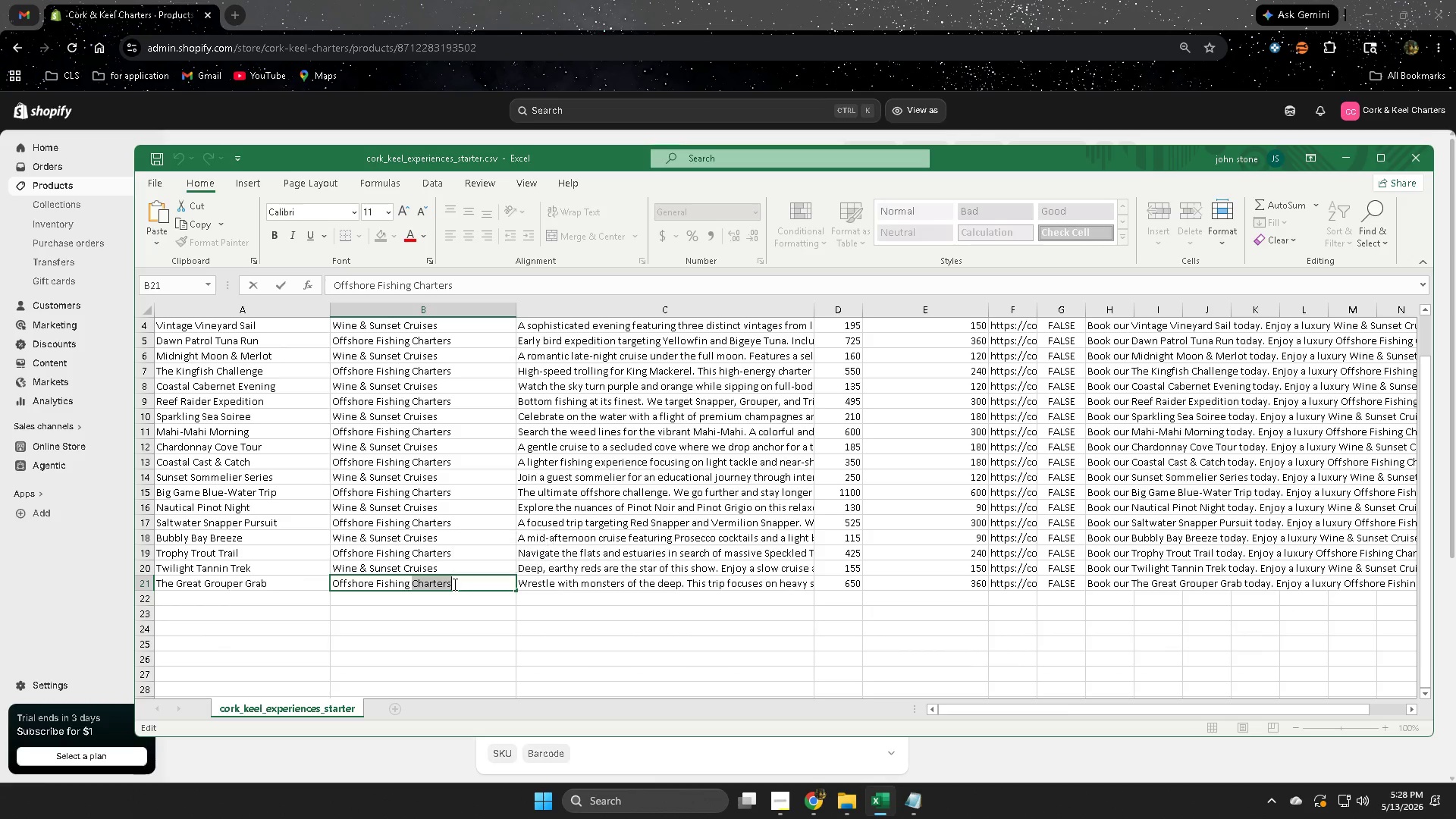 
triple_click([453, 584])
 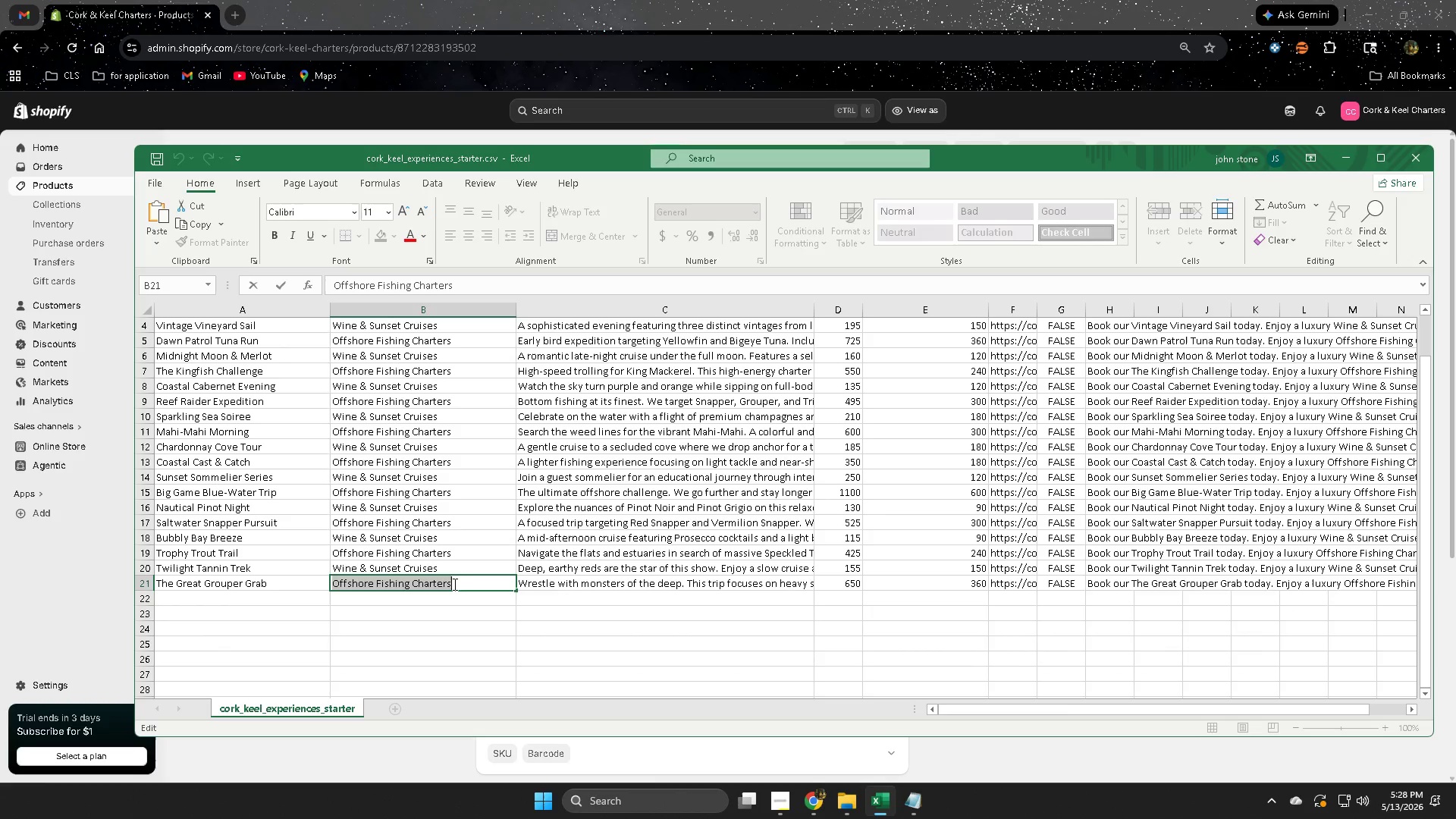 
key(Control+ControlLeft)
 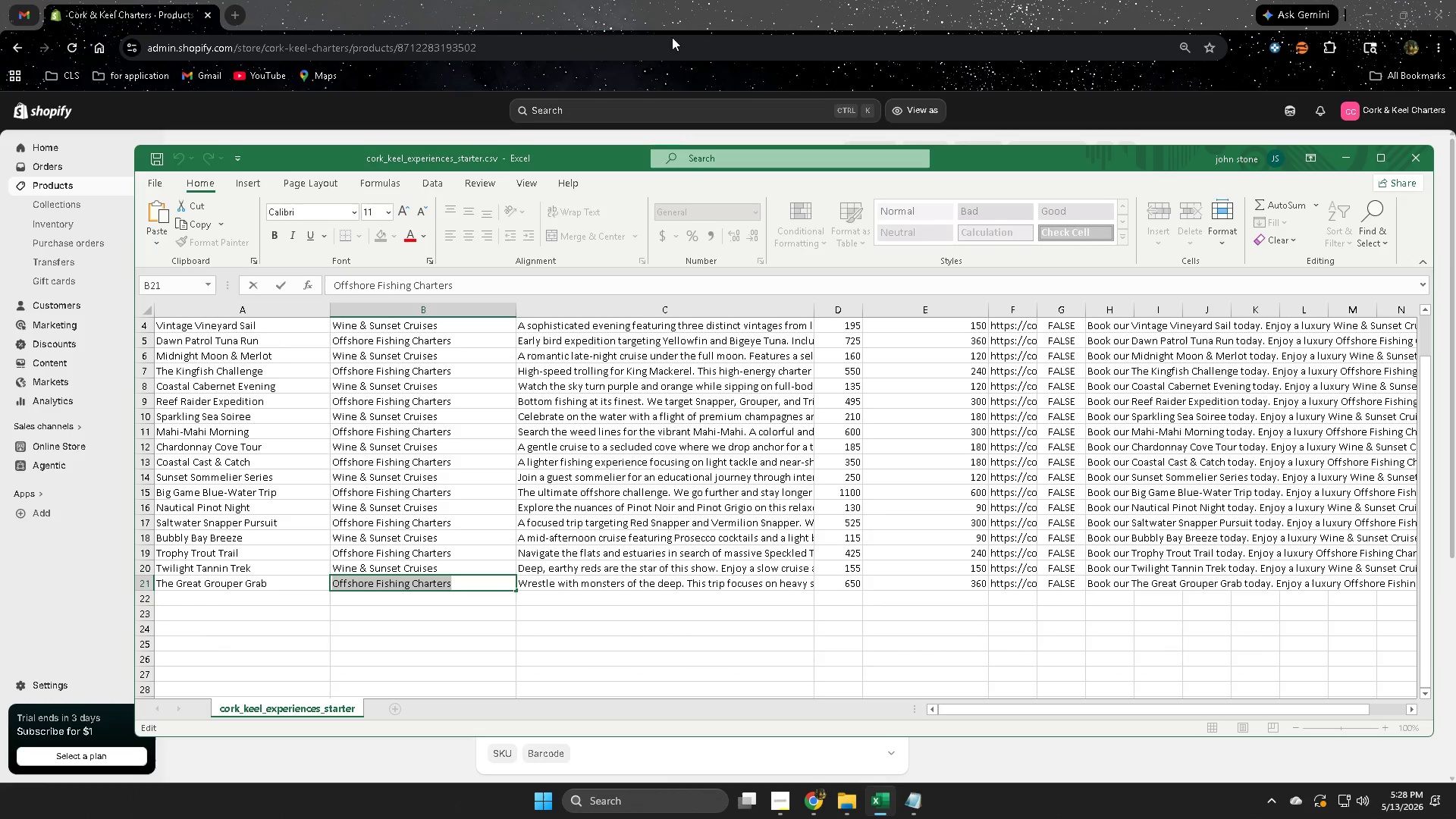 
key(Control+C)
 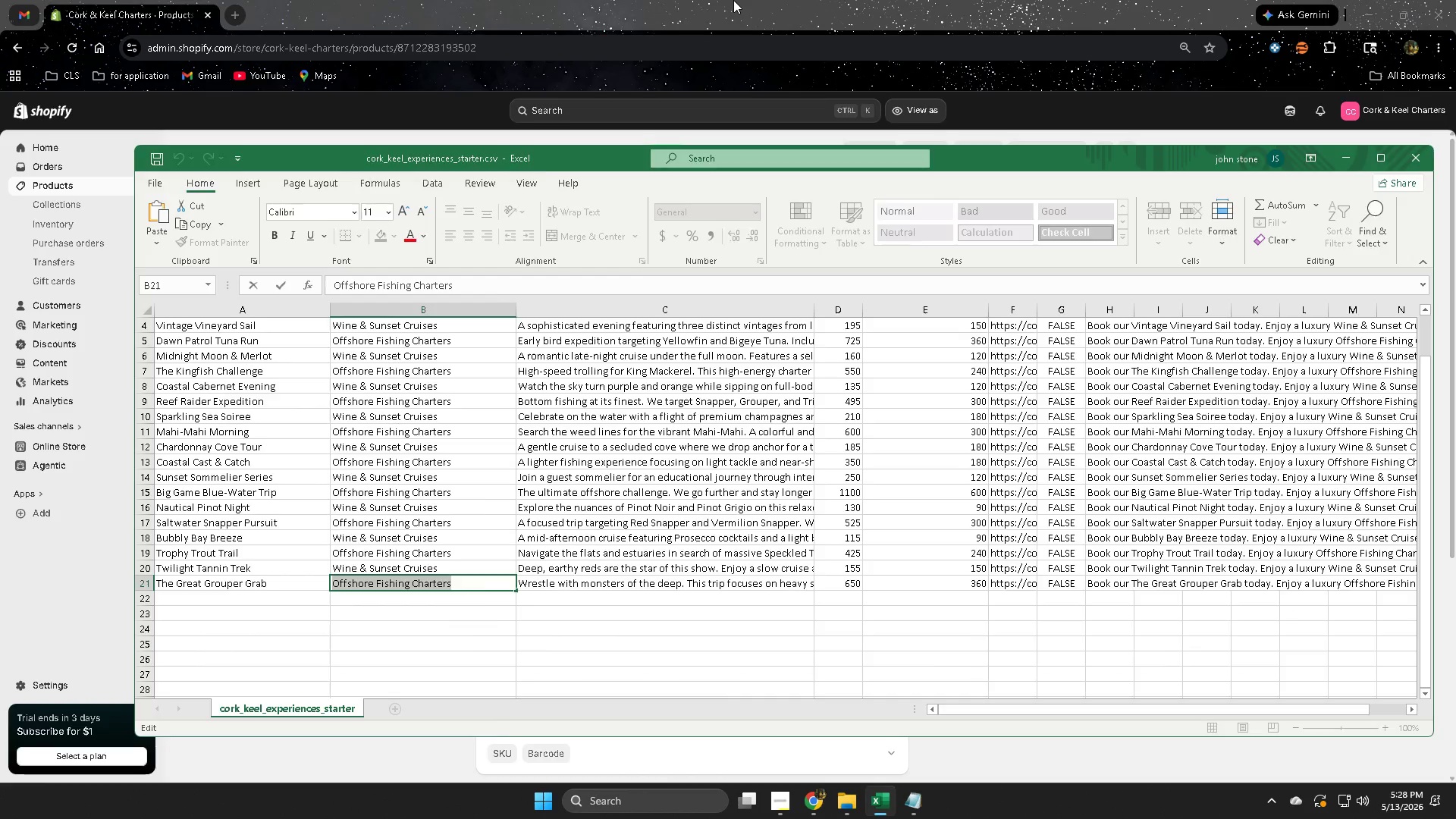 
left_click([733, 0])
 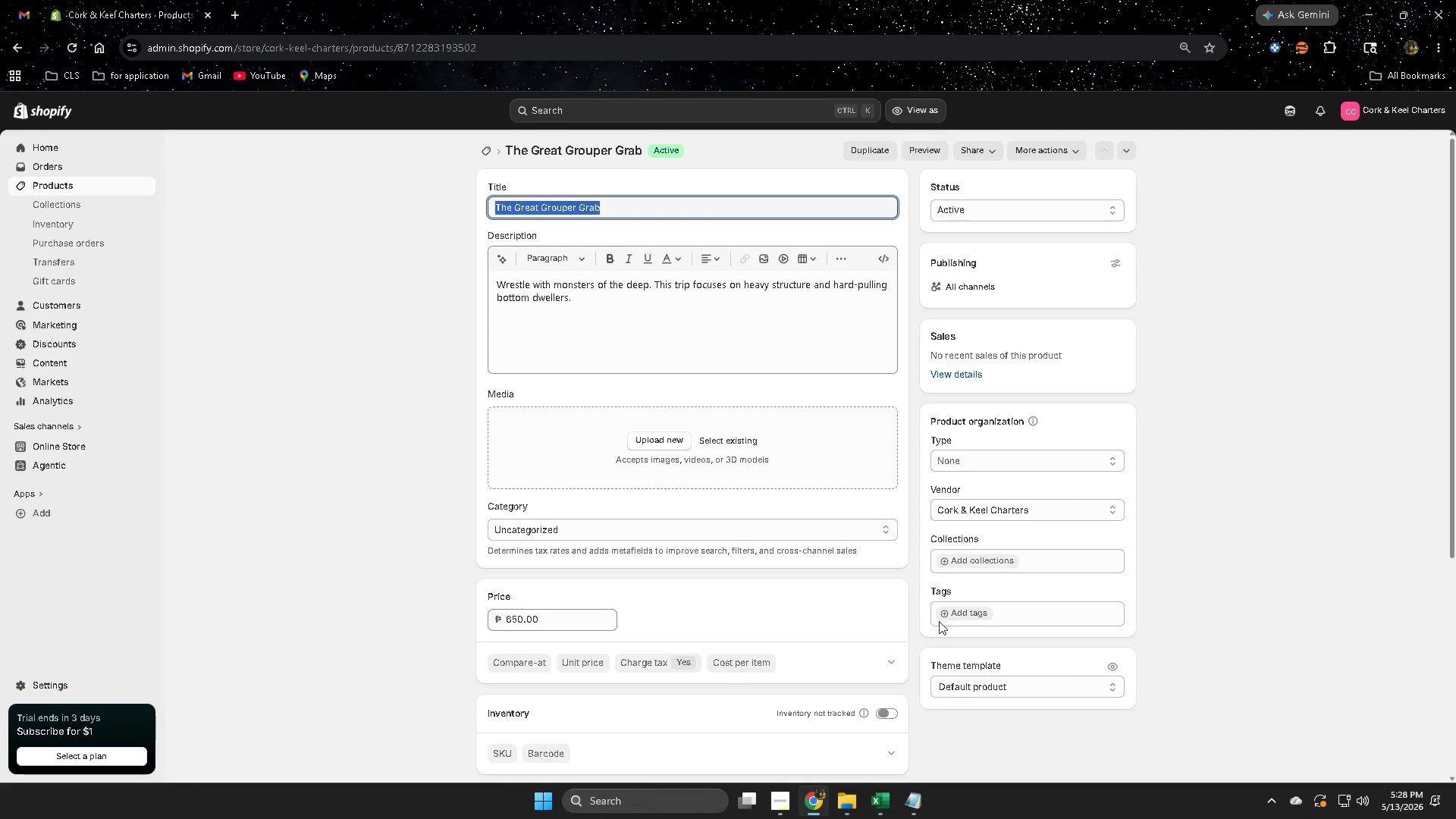 
left_click([963, 613])
 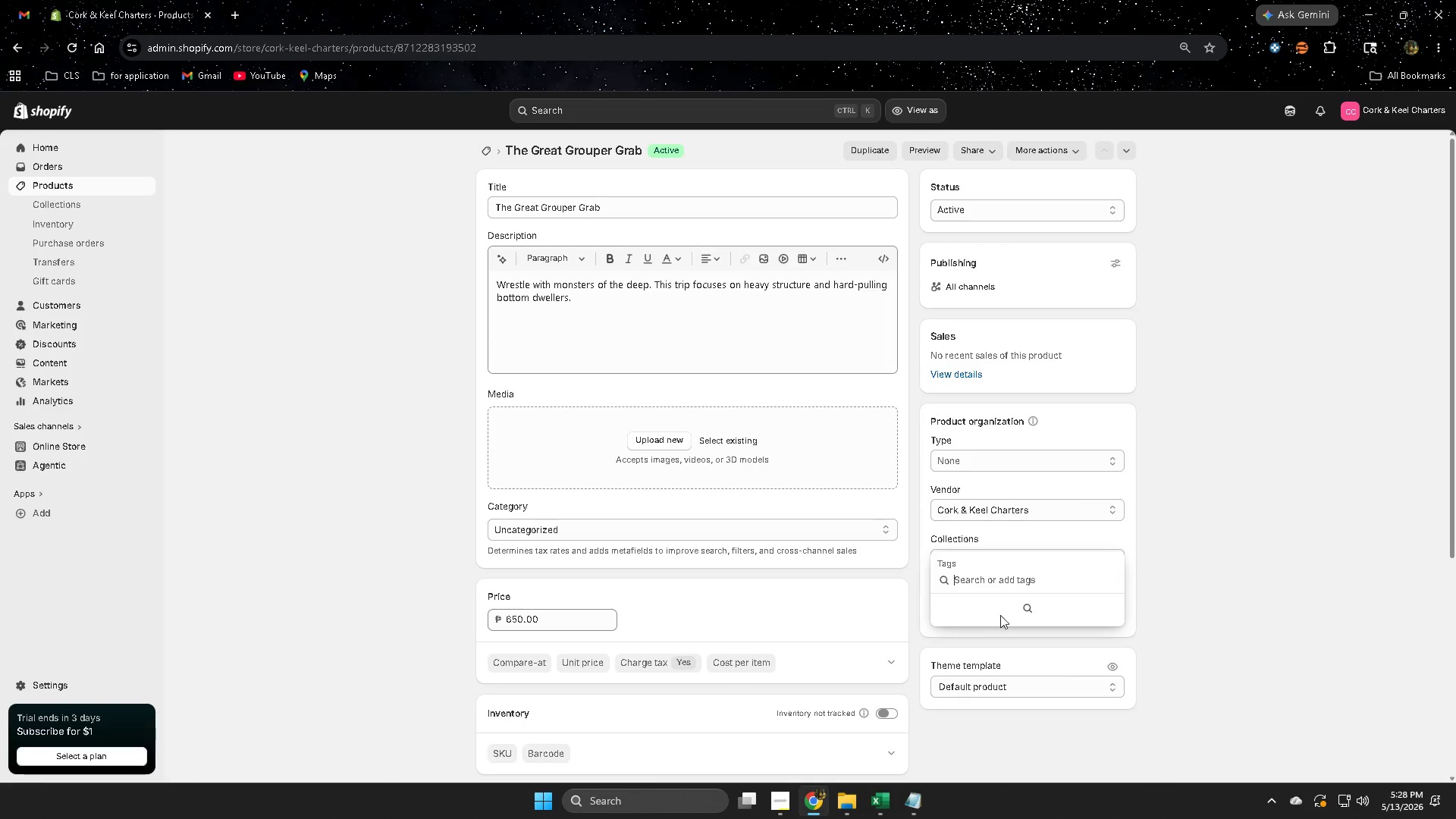 
key(Control+V)
 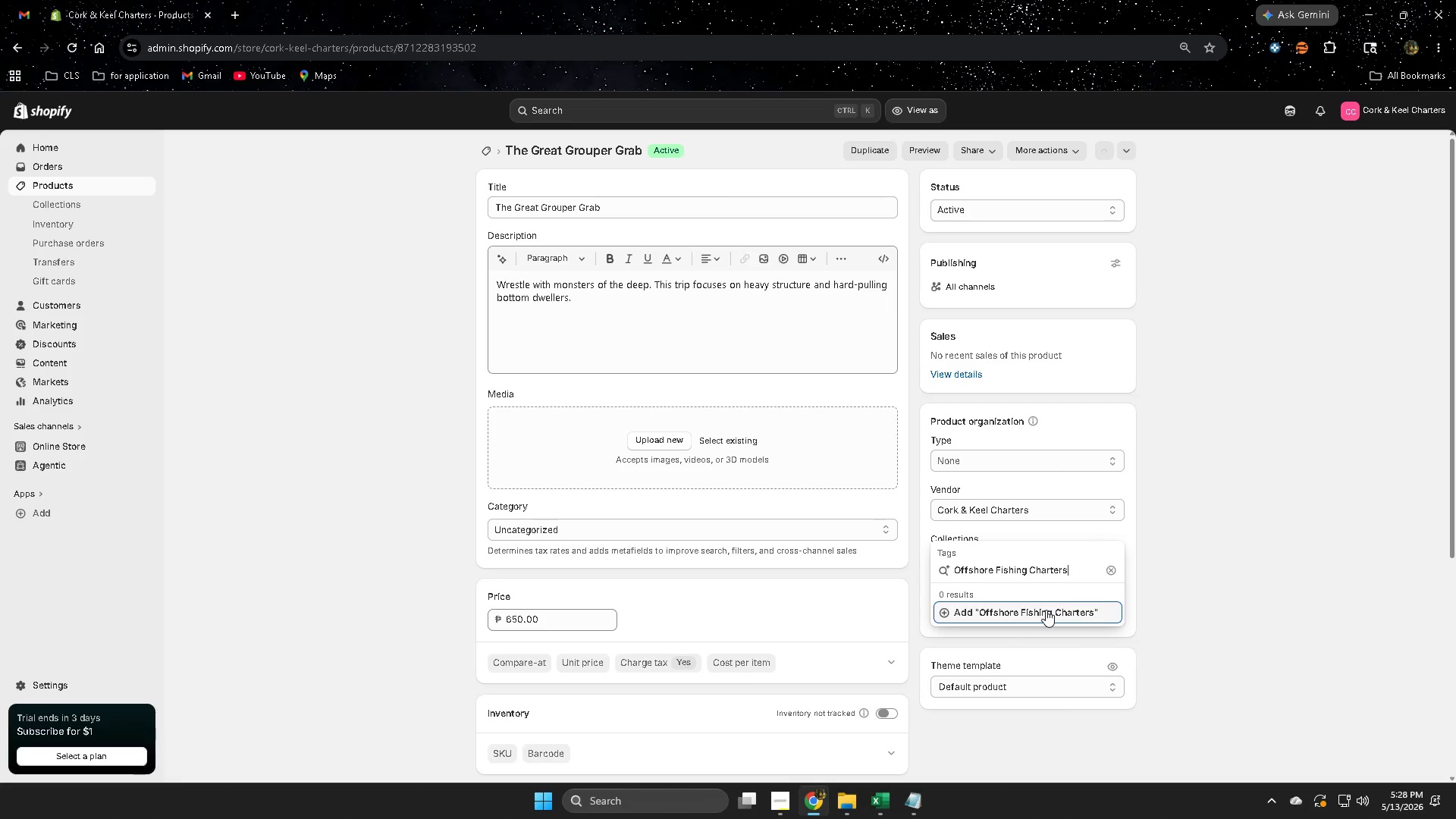 
left_click([1039, 617])
 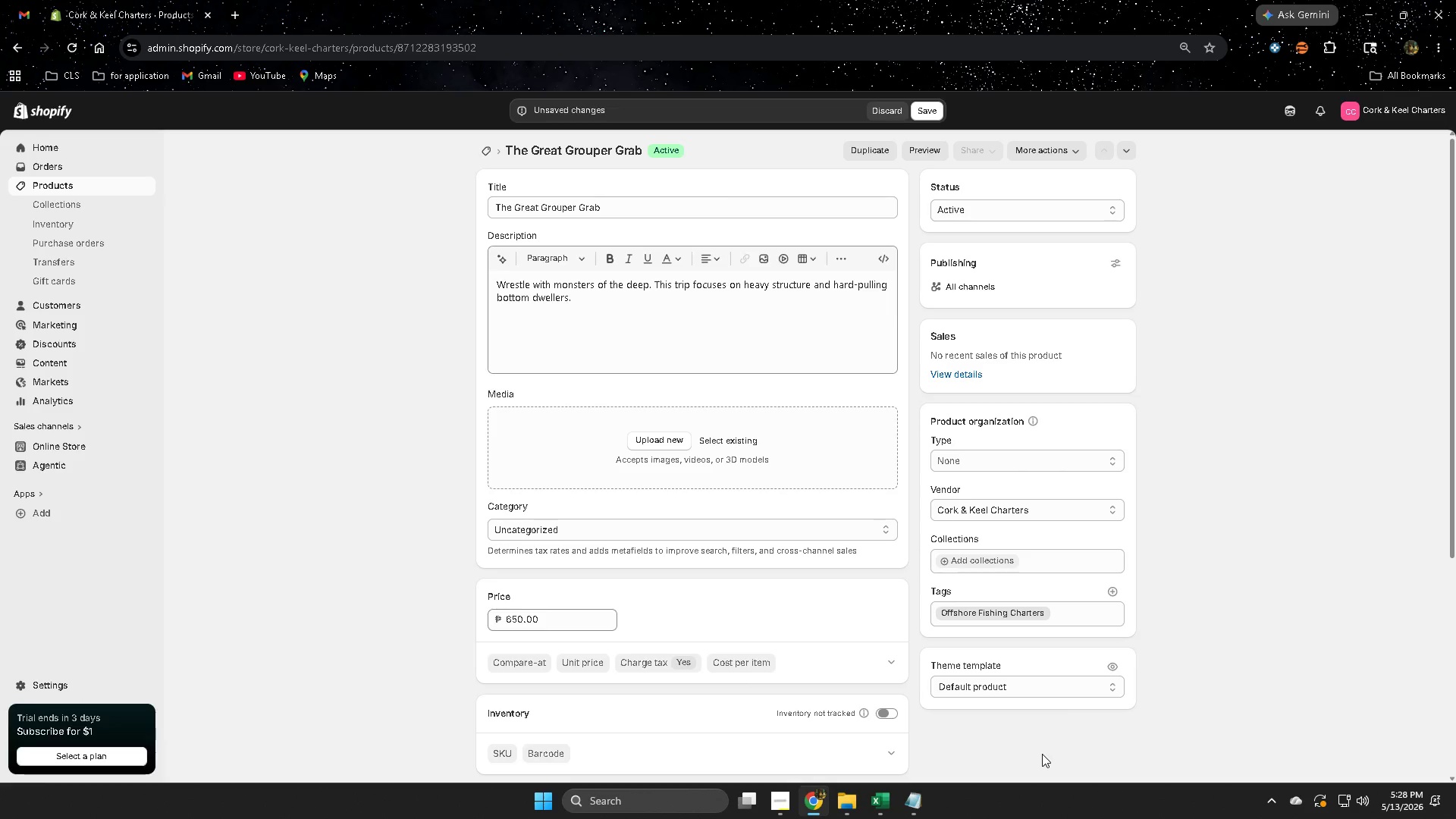 
wait(7.53)
 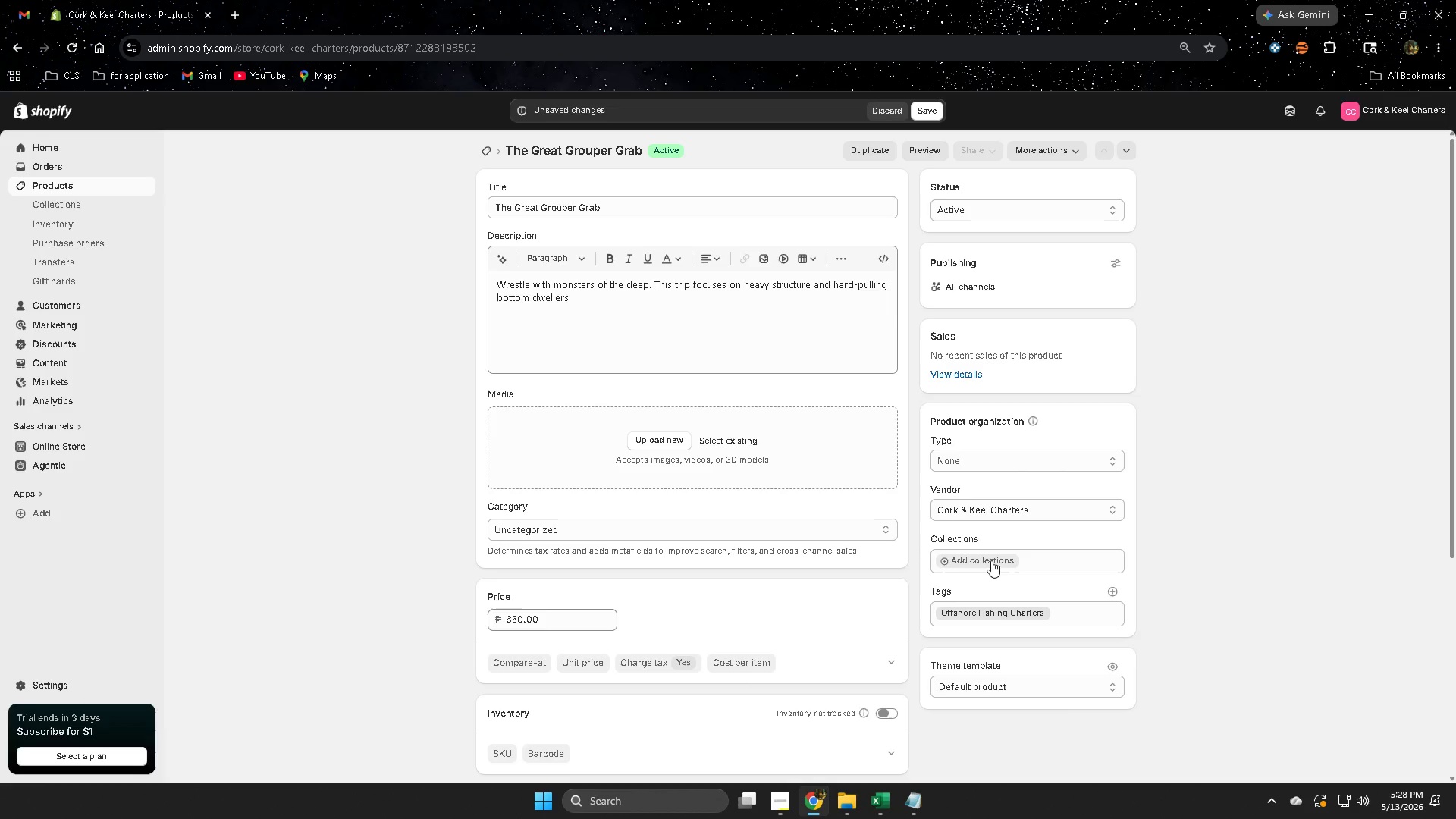 
left_click([1207, 592])
 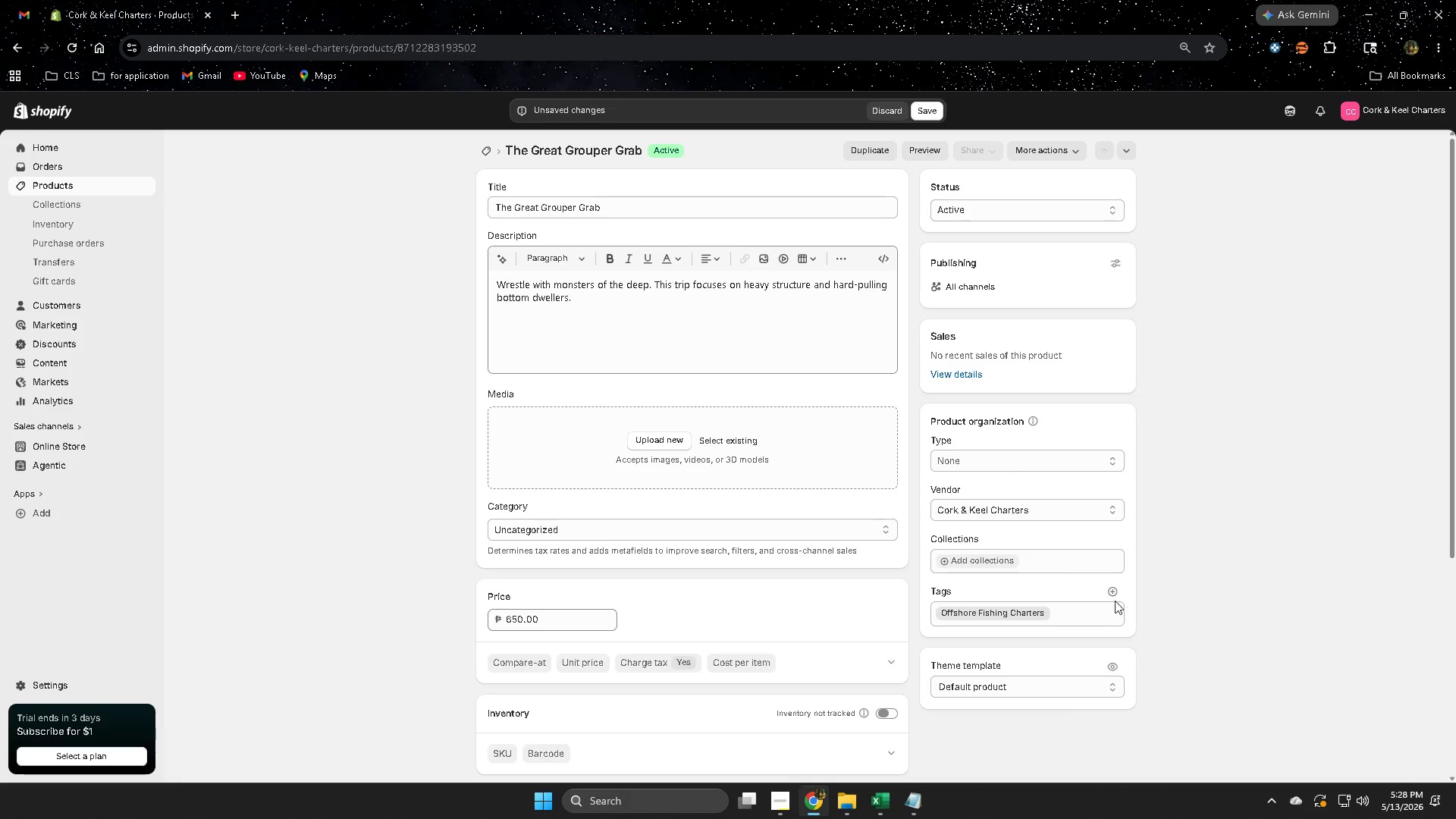 
left_click([1288, 657])
 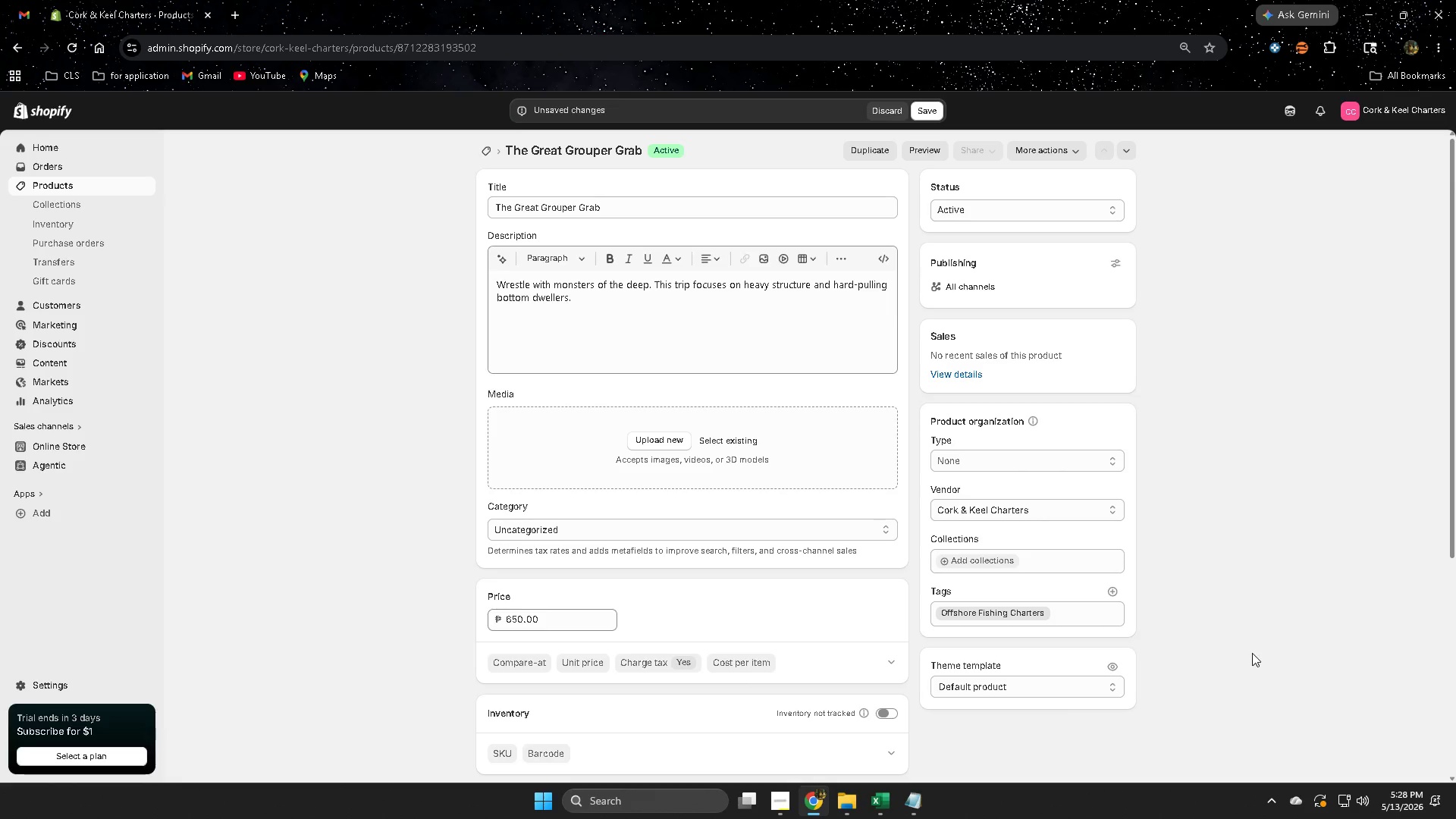 
scroll: coordinate [1232, 655], scroll_direction: down, amount: 3.0
 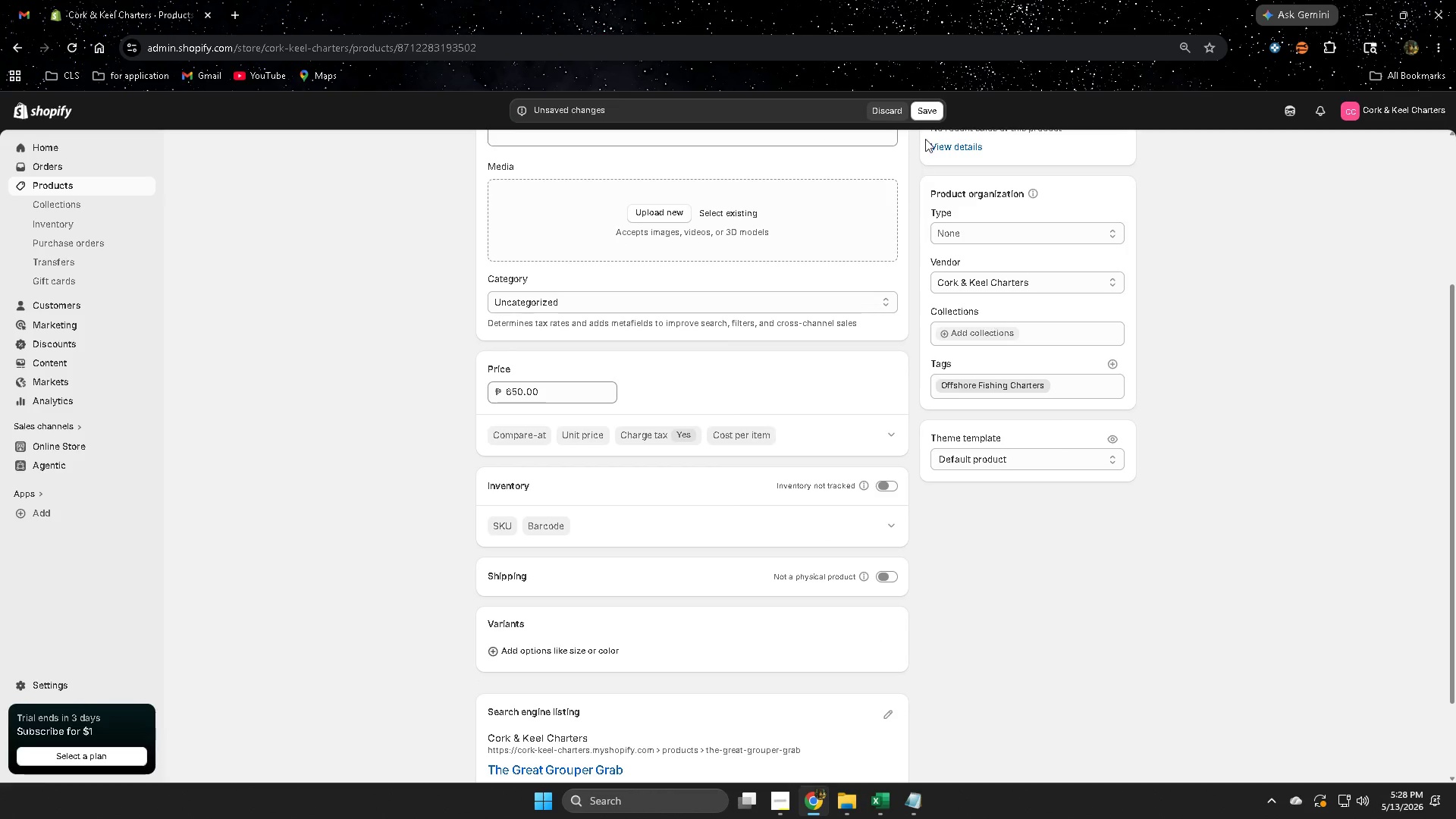 
left_click([930, 115])
 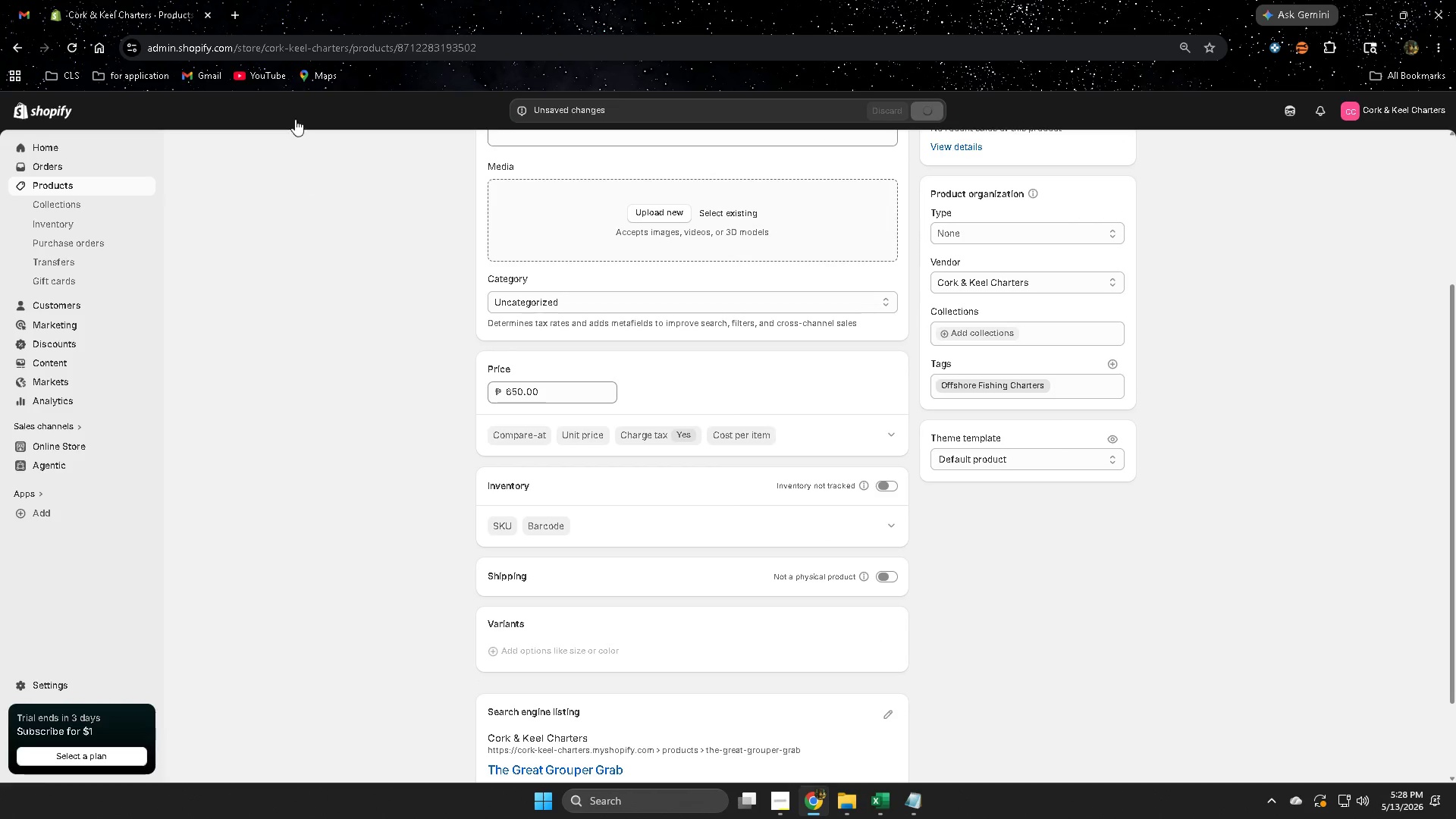 
left_click([69, 184])
 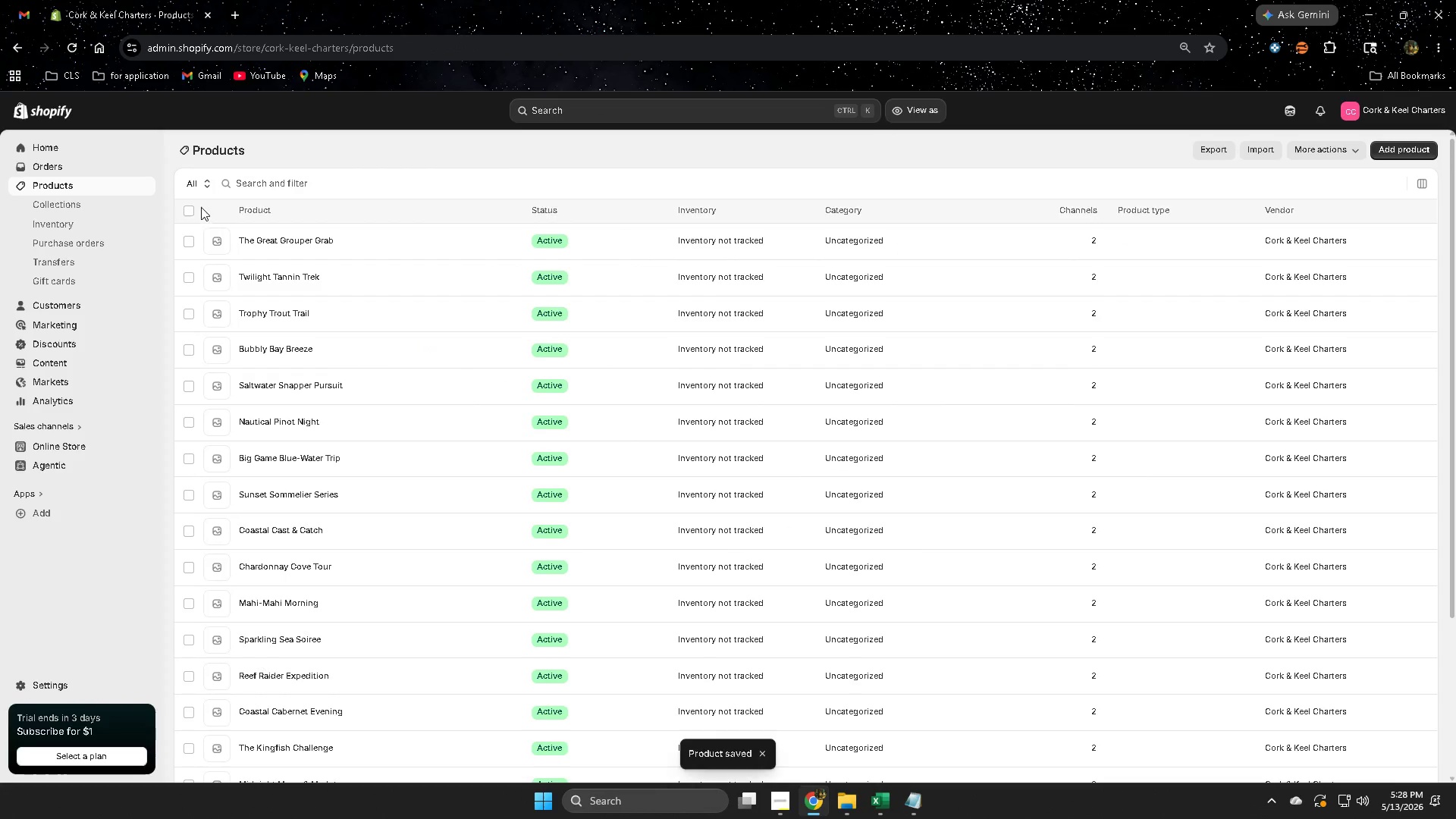 
left_click([187, 210])
 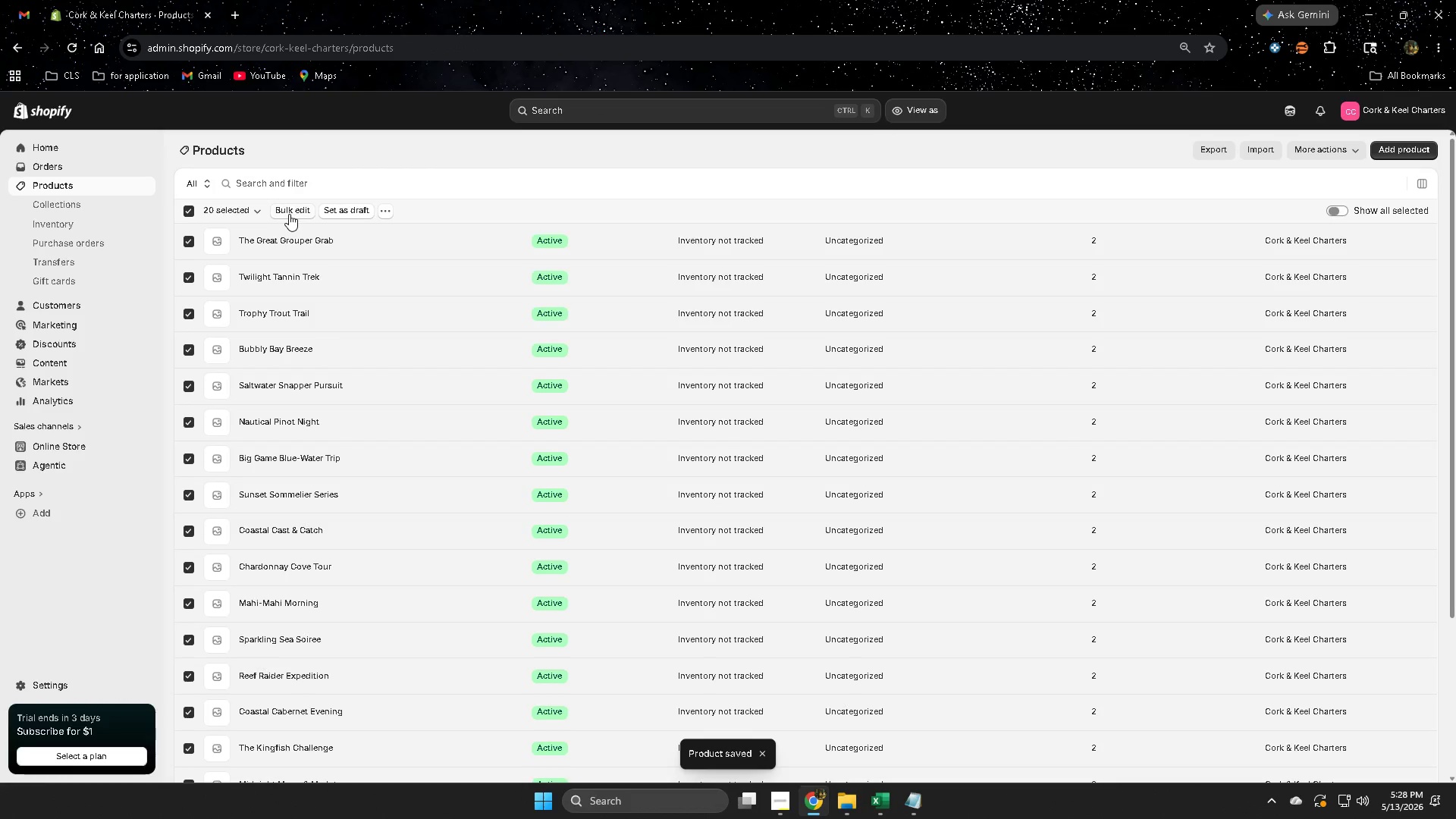 
left_click([288, 214])
 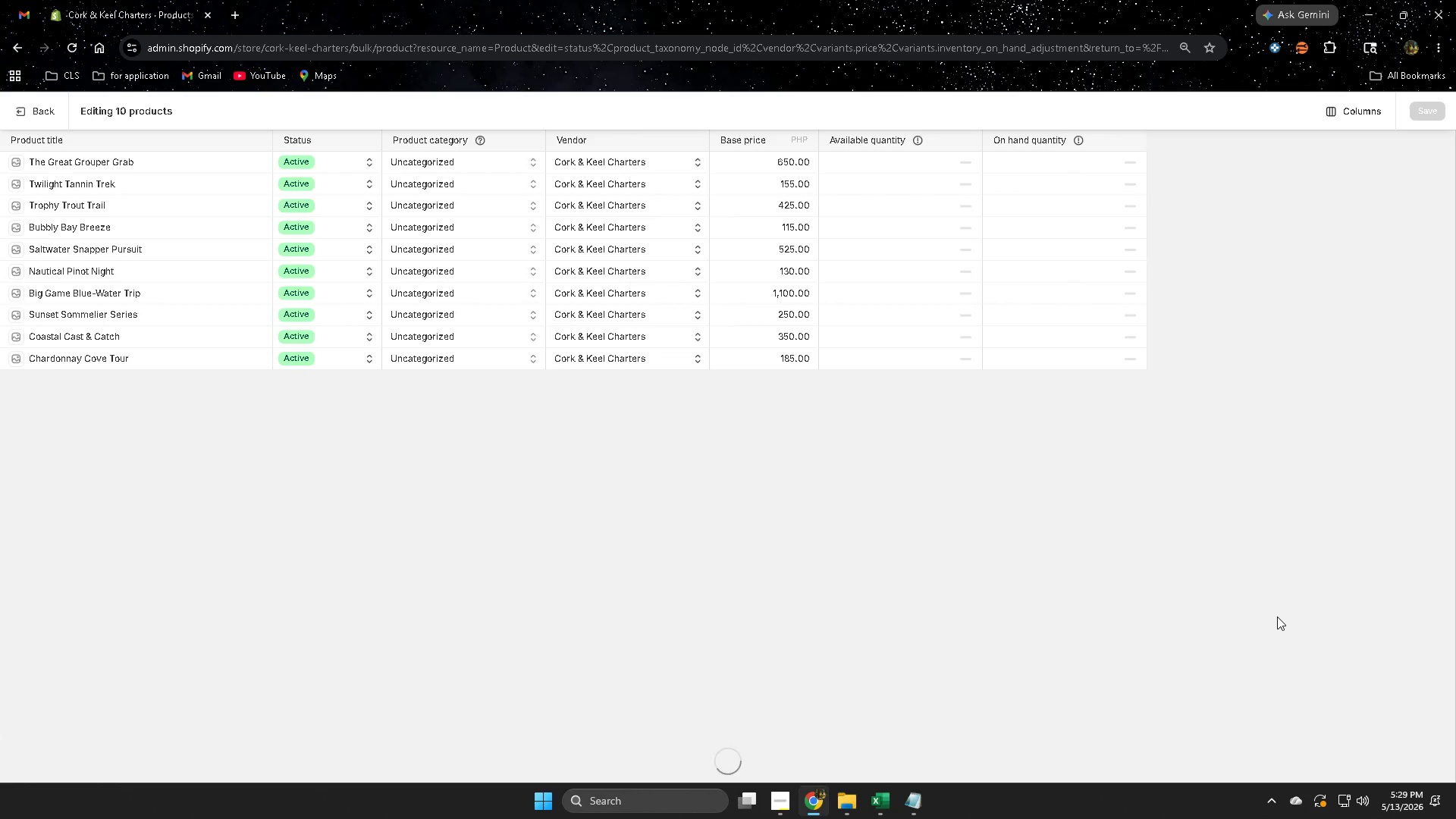 
wait(8.44)
 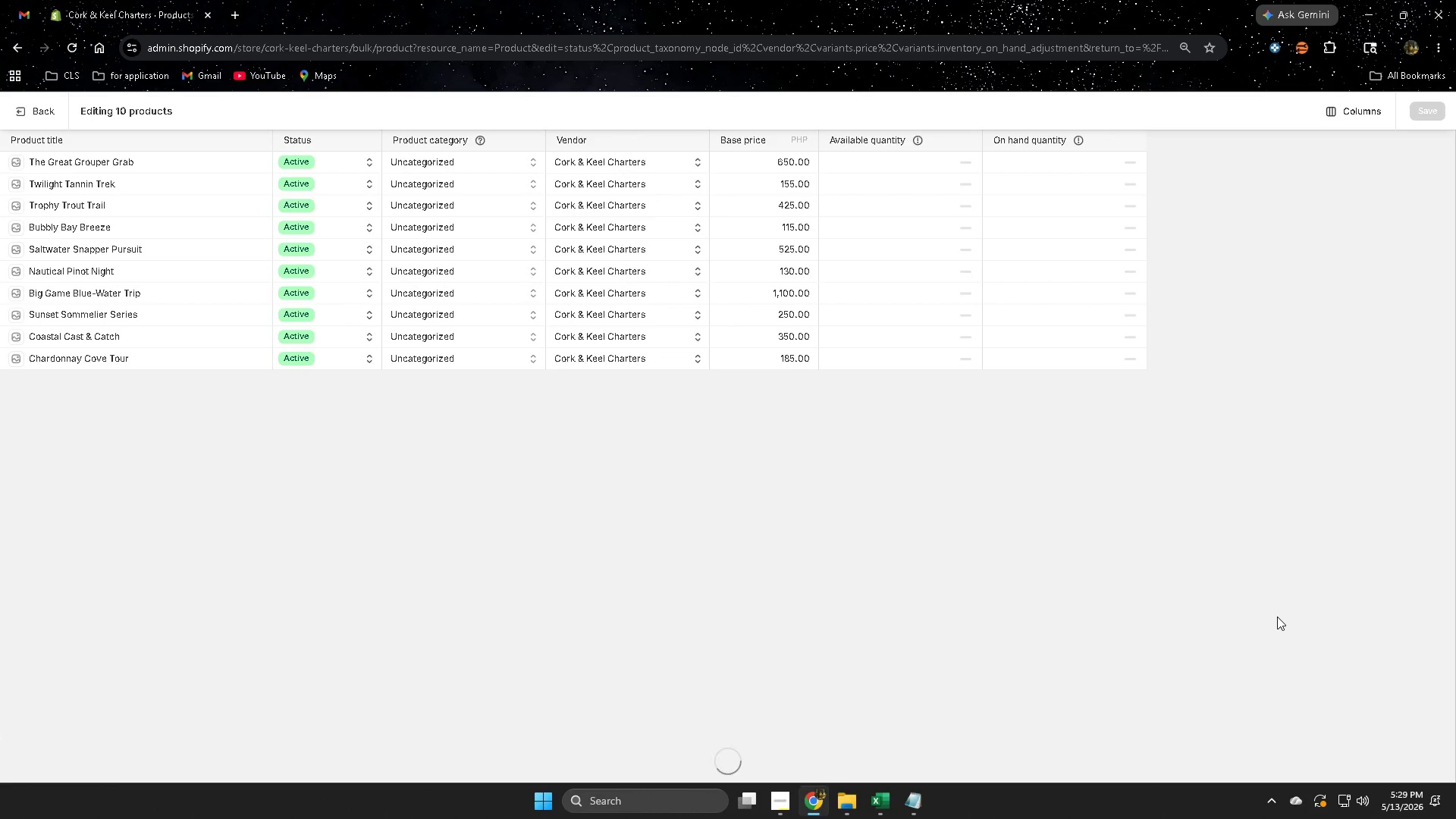 
left_click([1355, 110])
 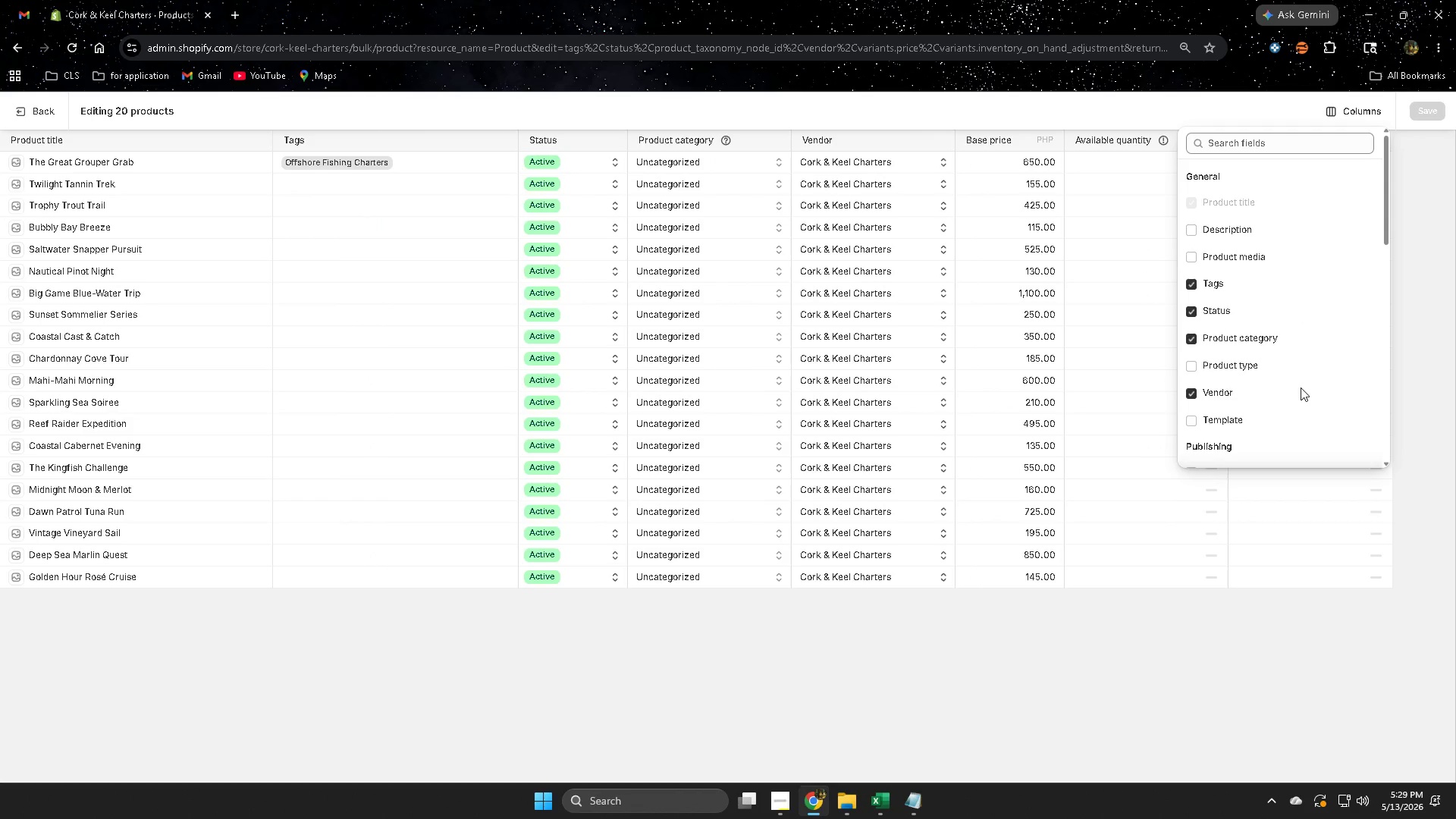 
left_click([1189, 391])
 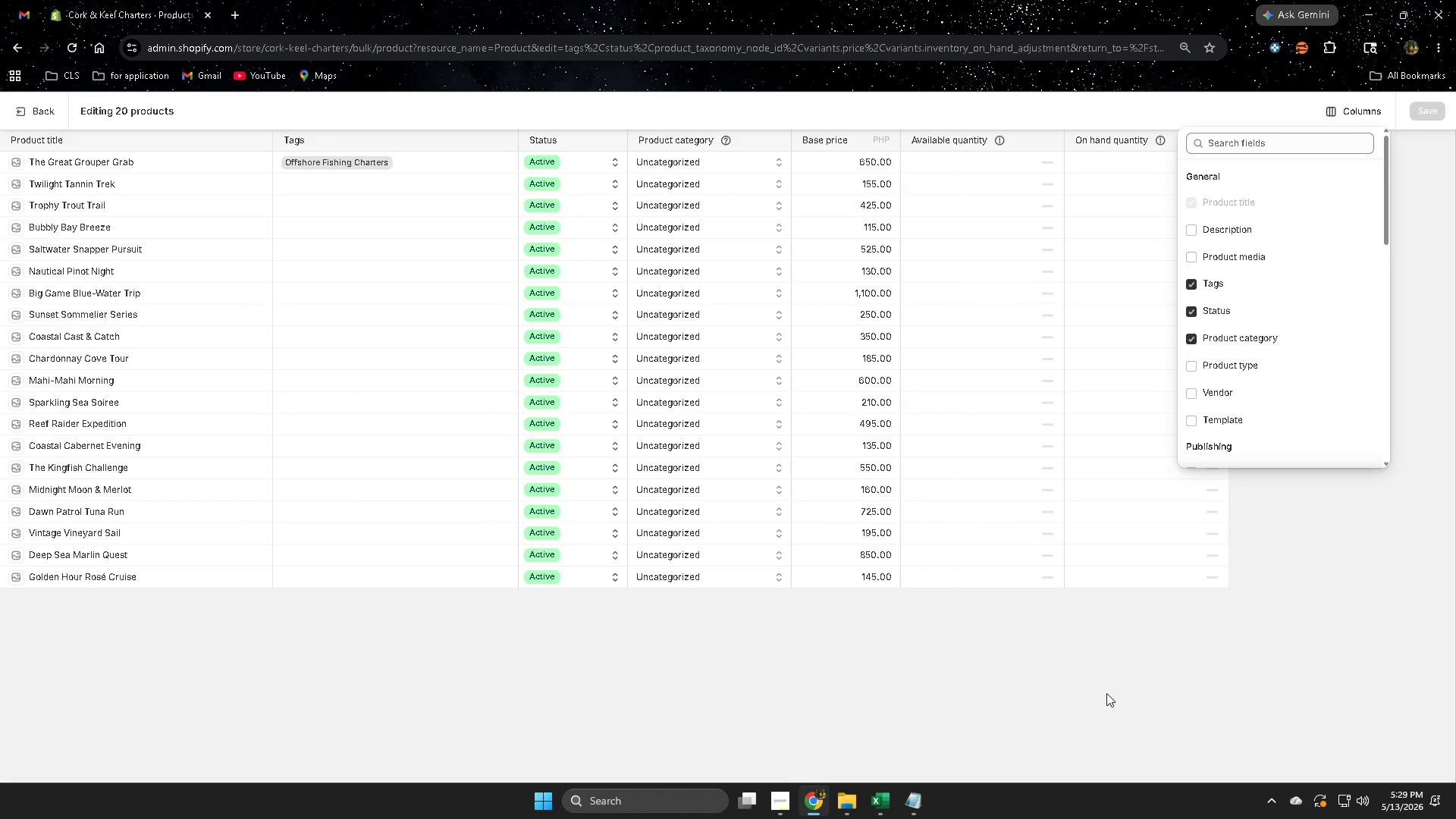 
left_click([1102, 684])
 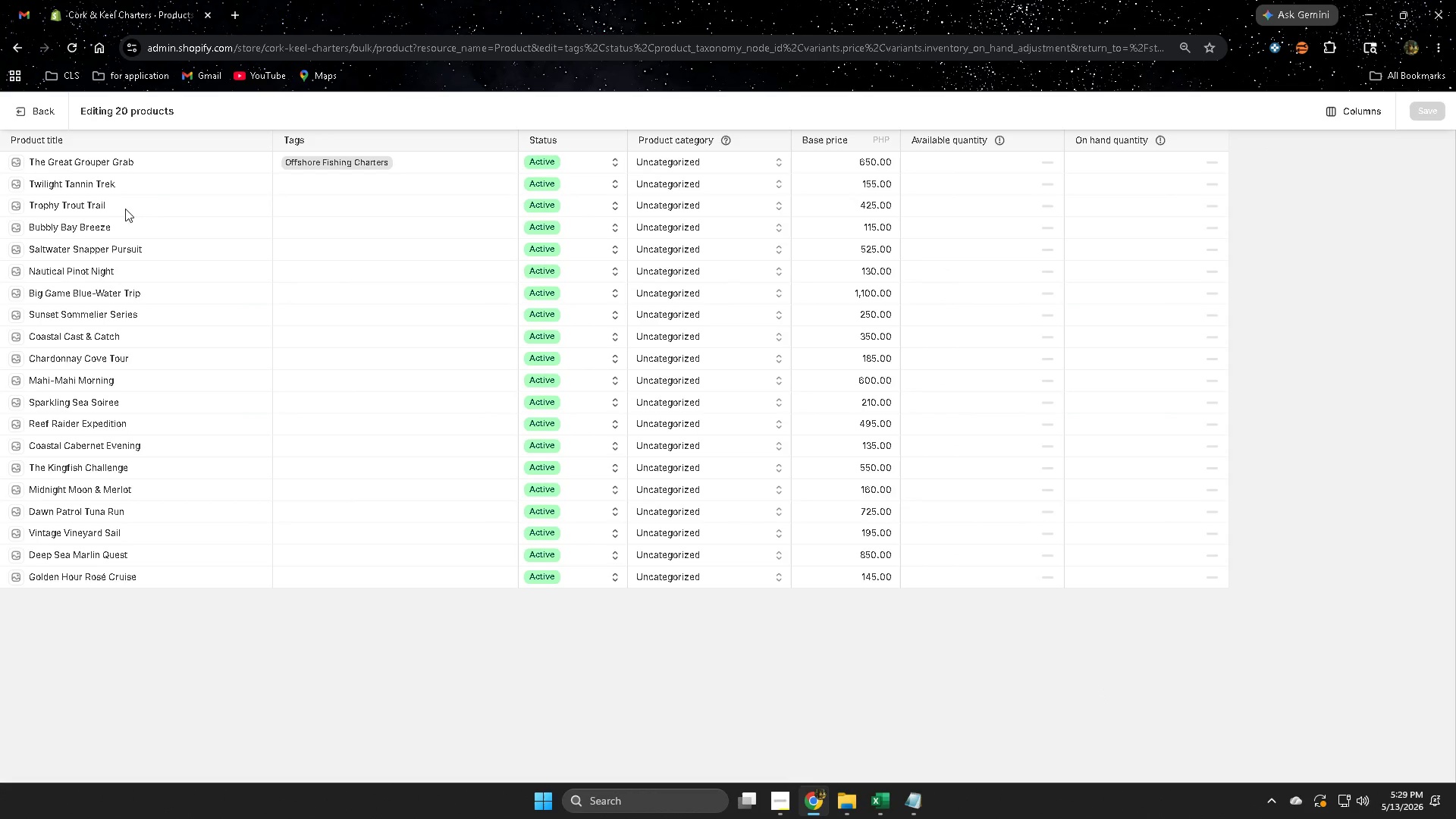 
scroll: coordinate [496, 667], scroll_direction: up, amount: 2.0
 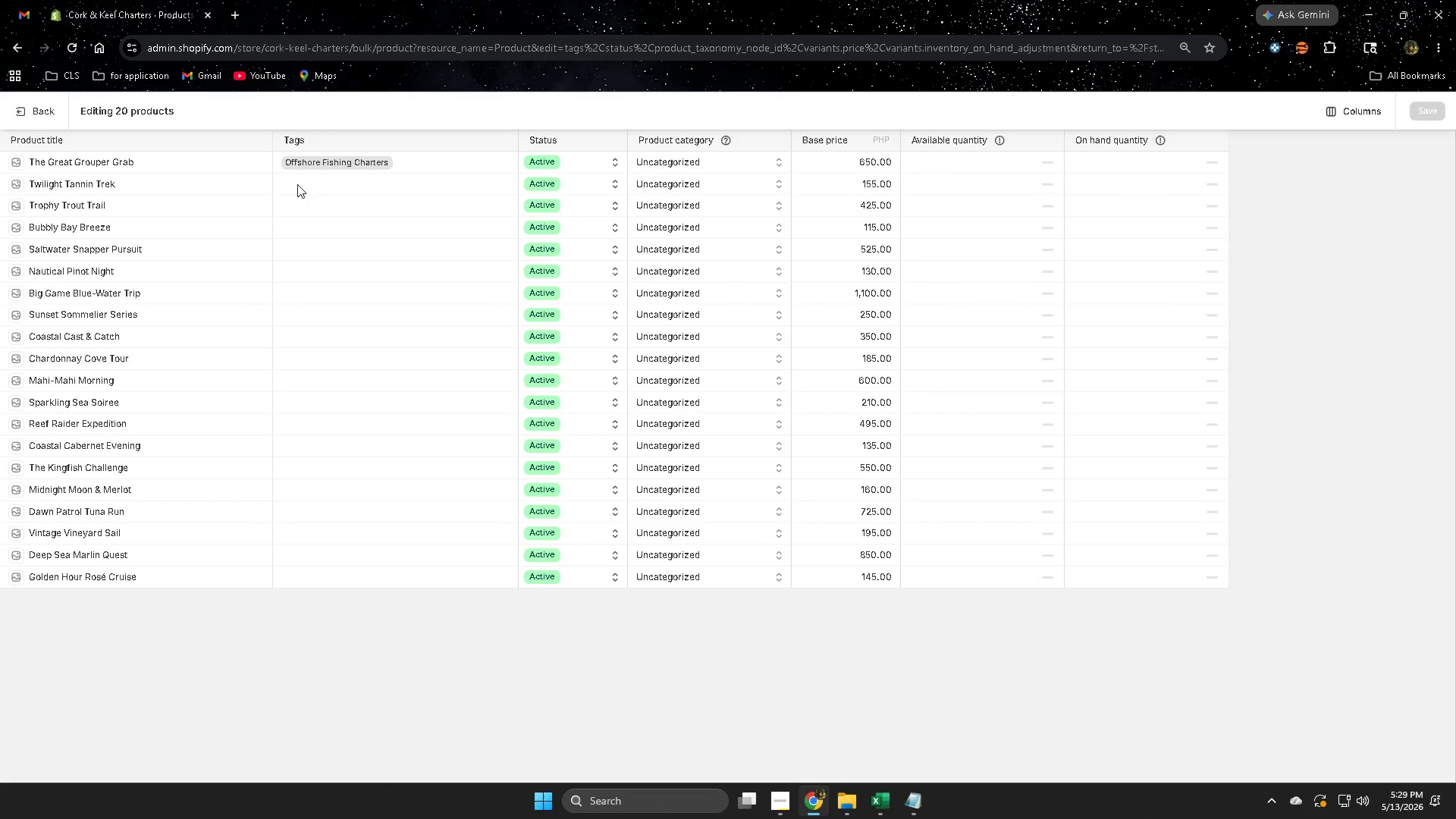 
left_click([169, 185])
 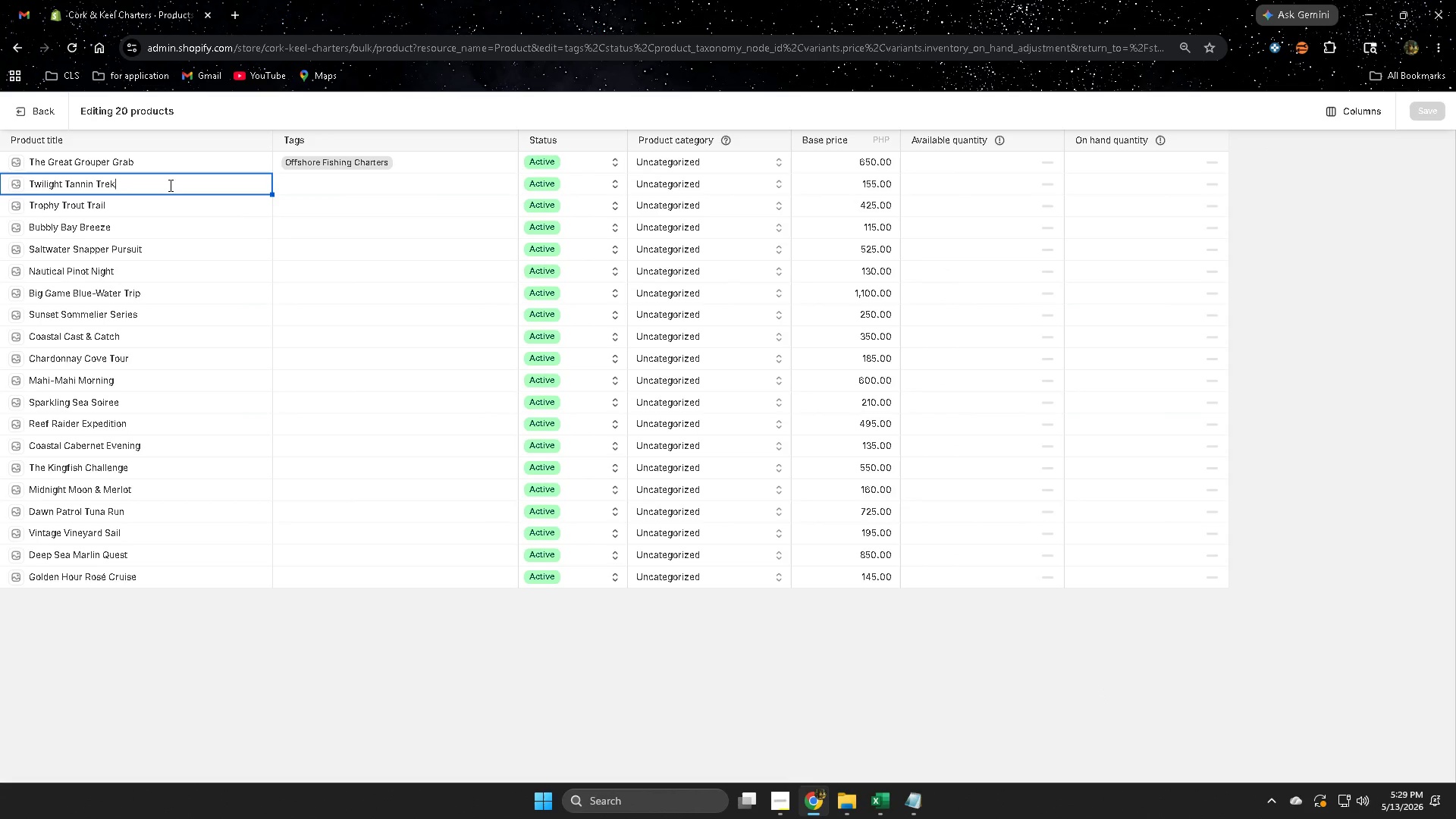 
double_click([169, 185])
 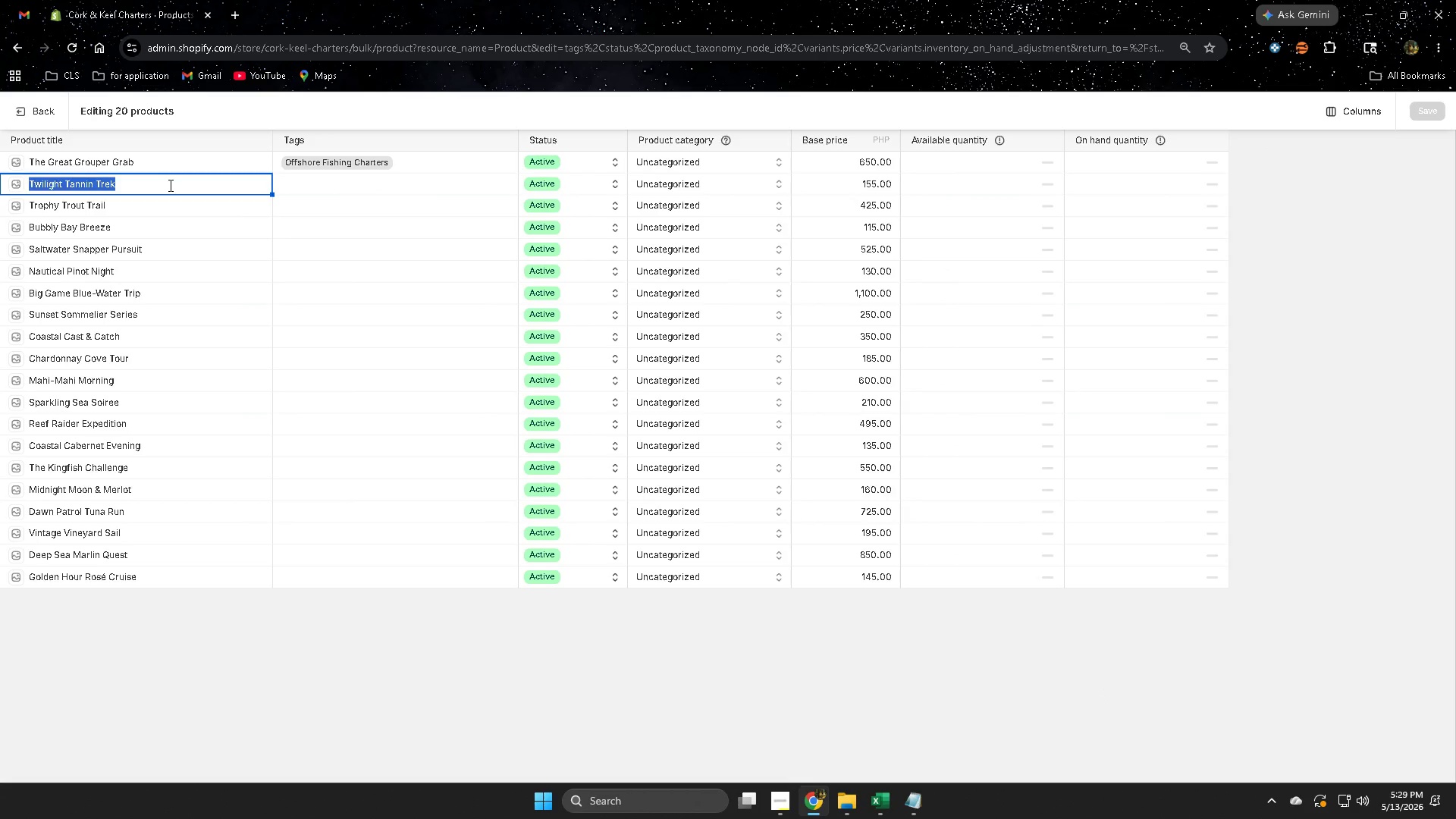 
triple_click([169, 185])
 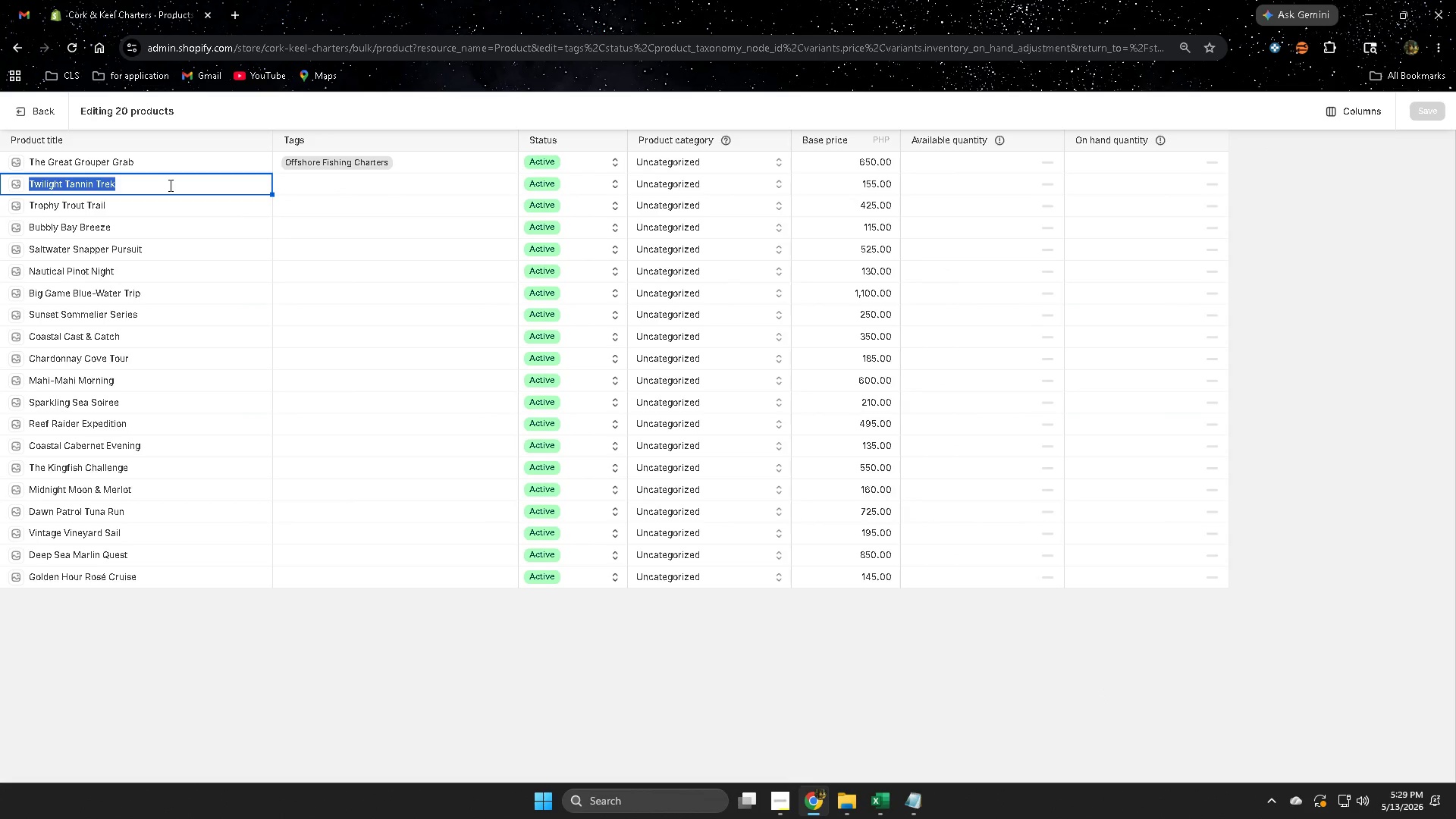 
key(Control+ControlLeft)
 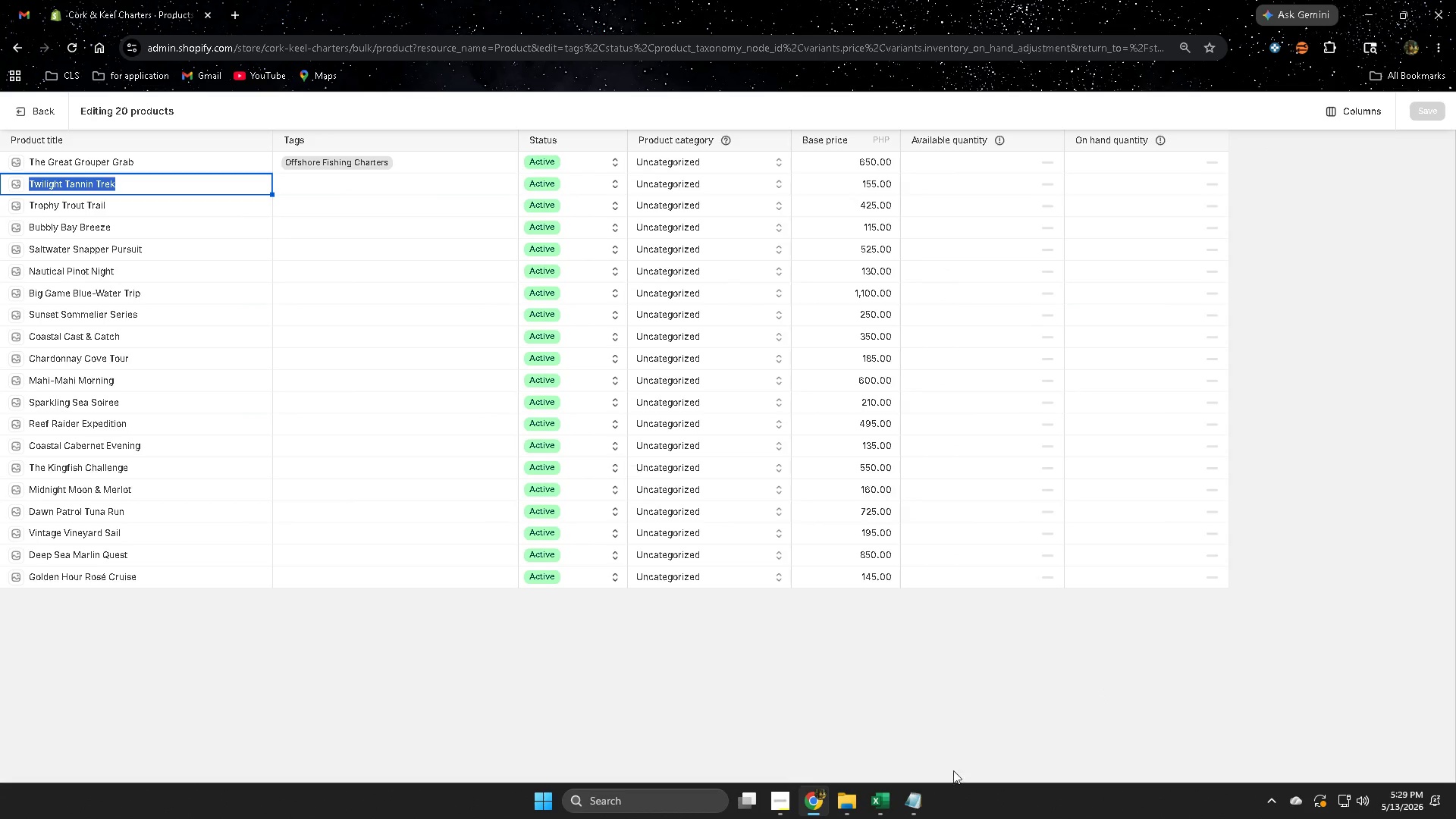 
key(Control+C)
 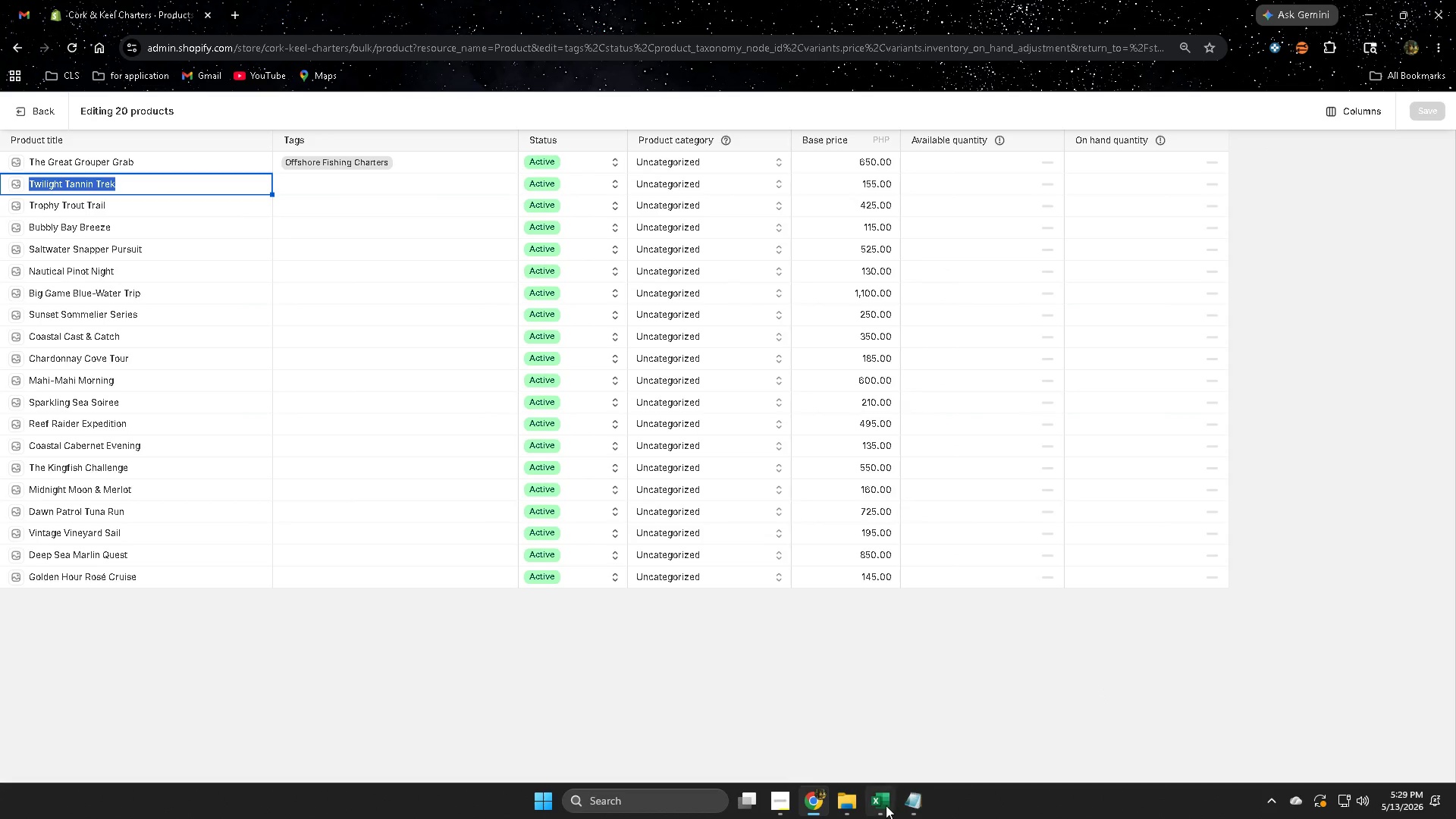 
left_click([885, 804])
 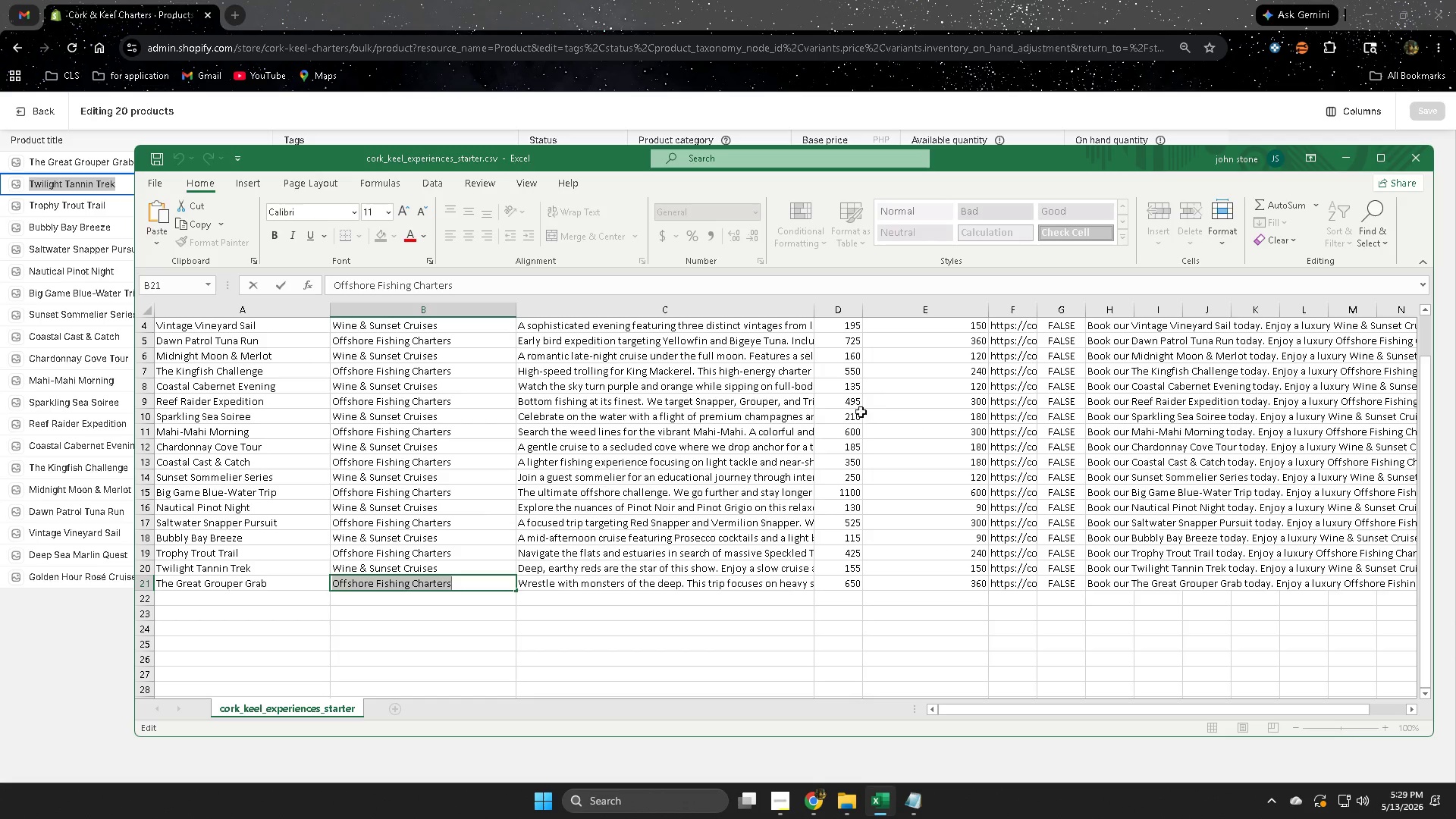 
left_click([897, 376])
 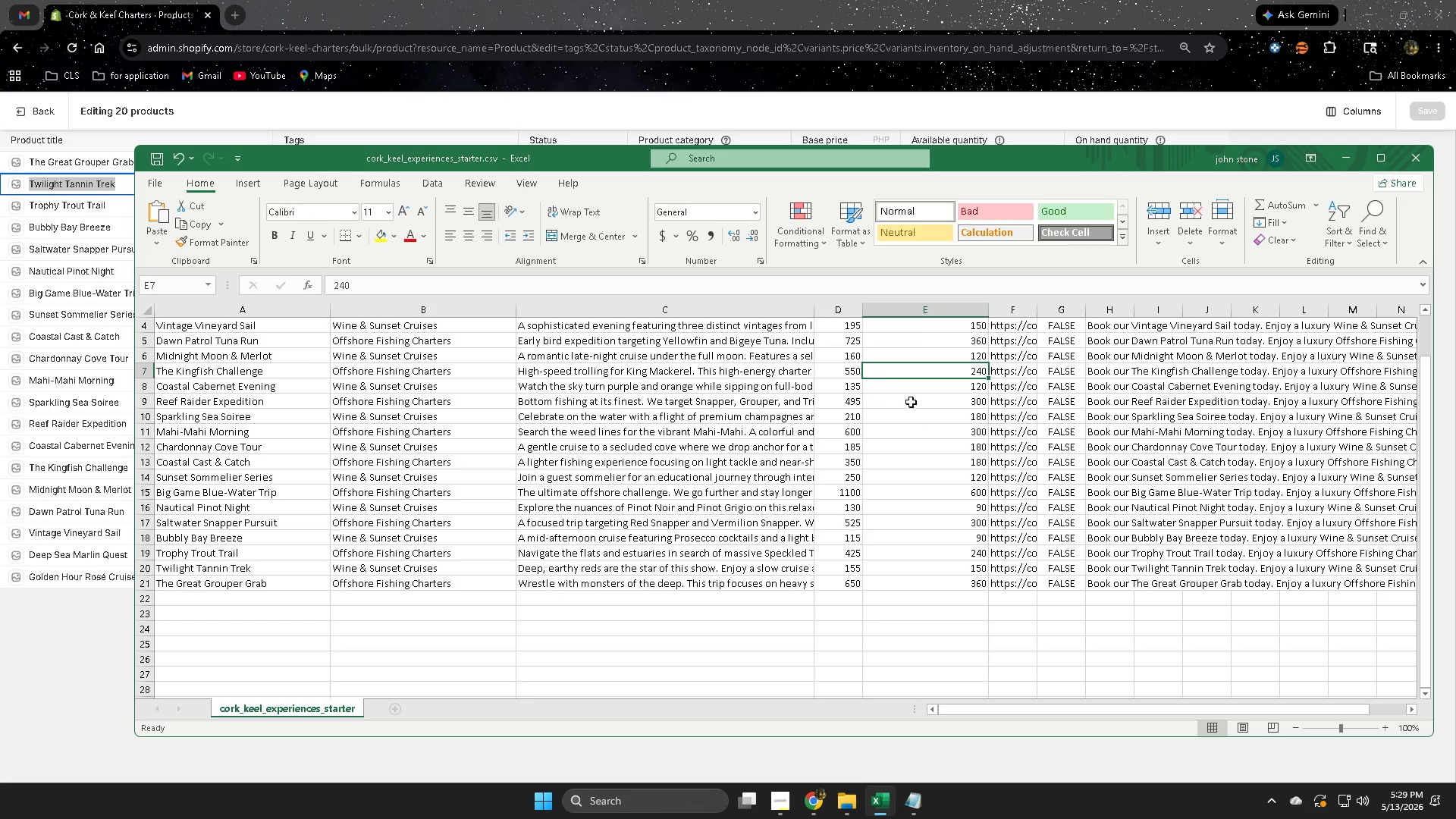 
key(Control+F)
 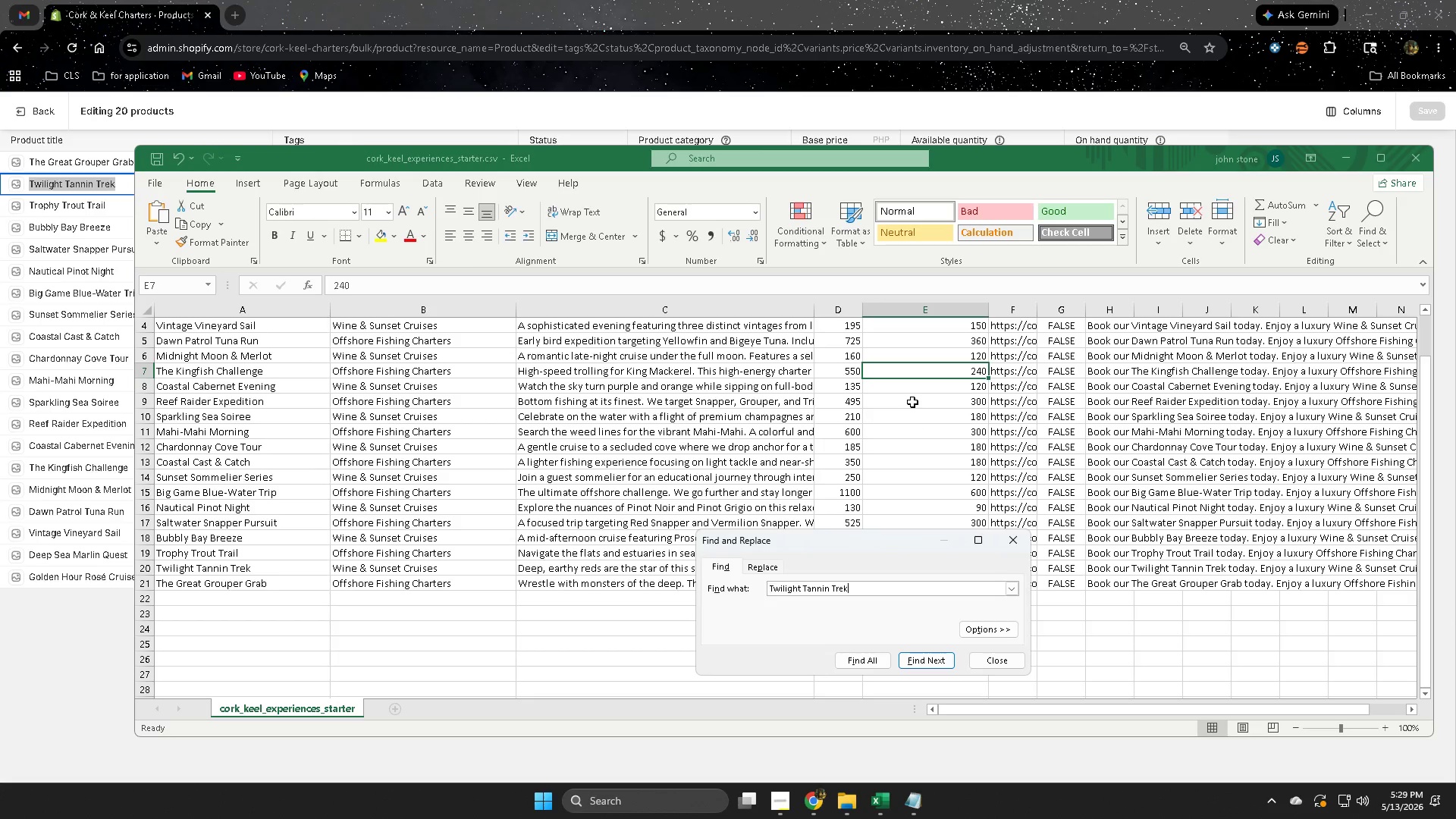 
key(Control+V)
 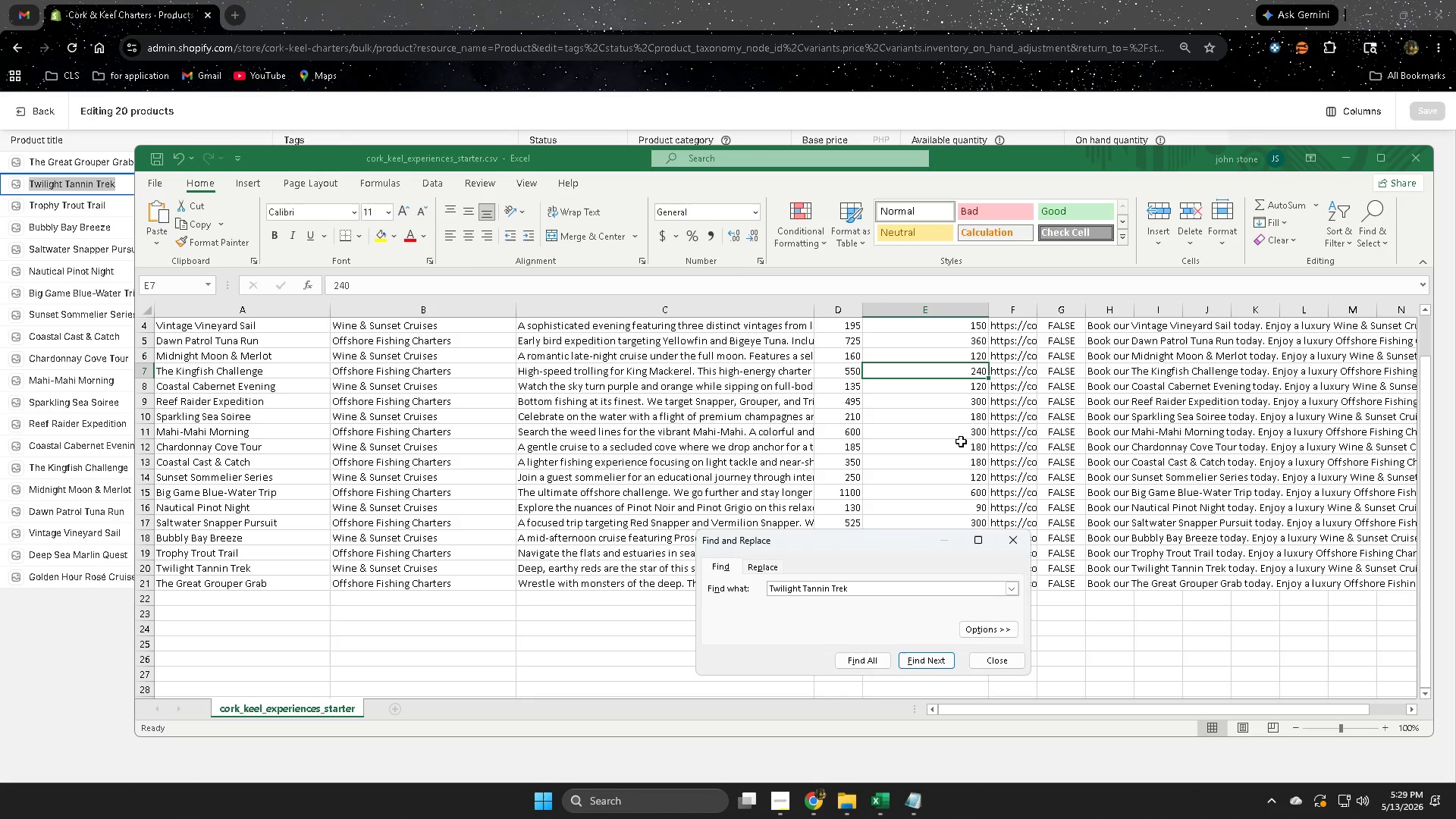 
key(Enter)
 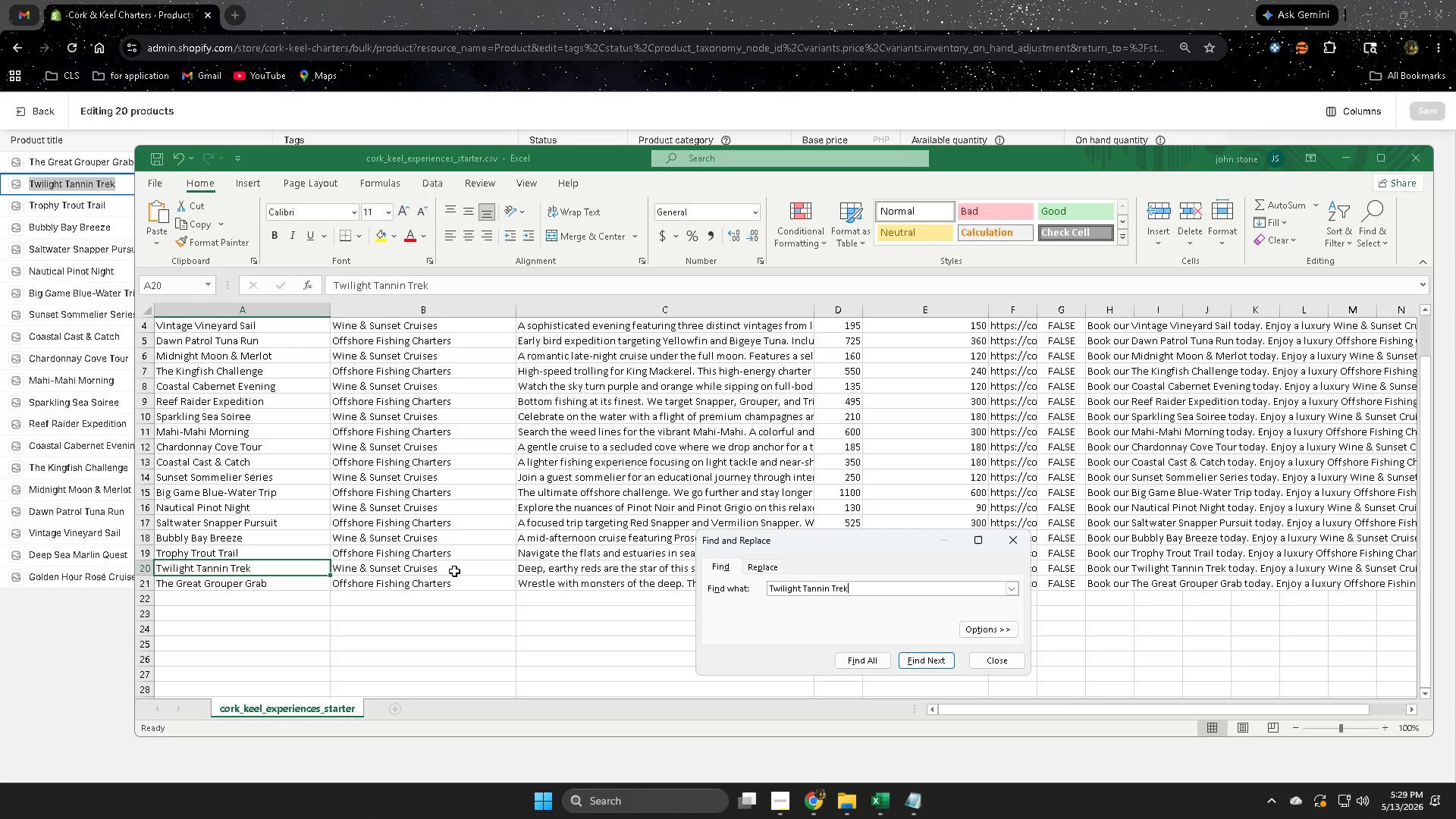 
double_click([454, 571])
 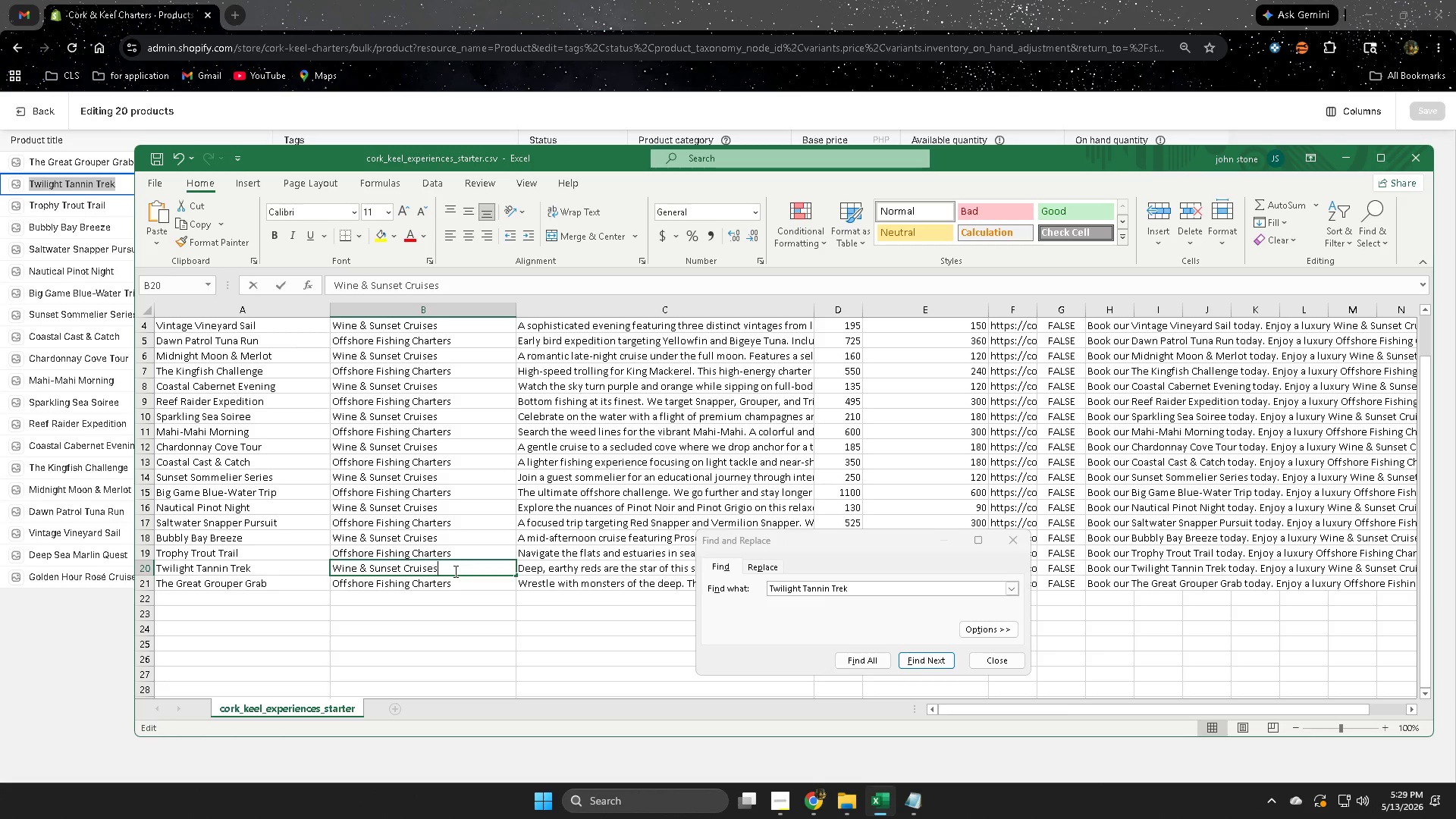 
triple_click([454, 571])
 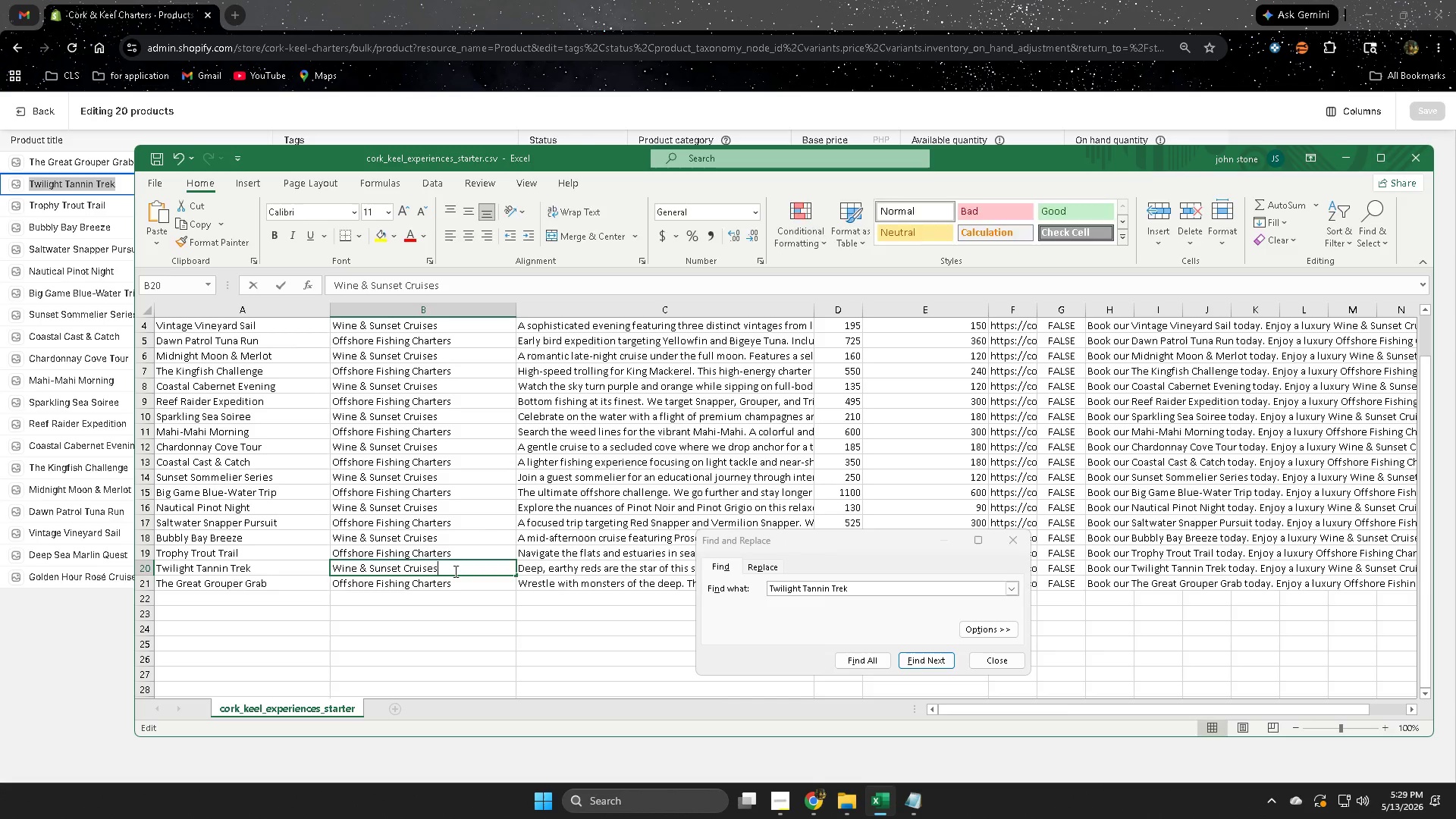 
triple_click([454, 571])
 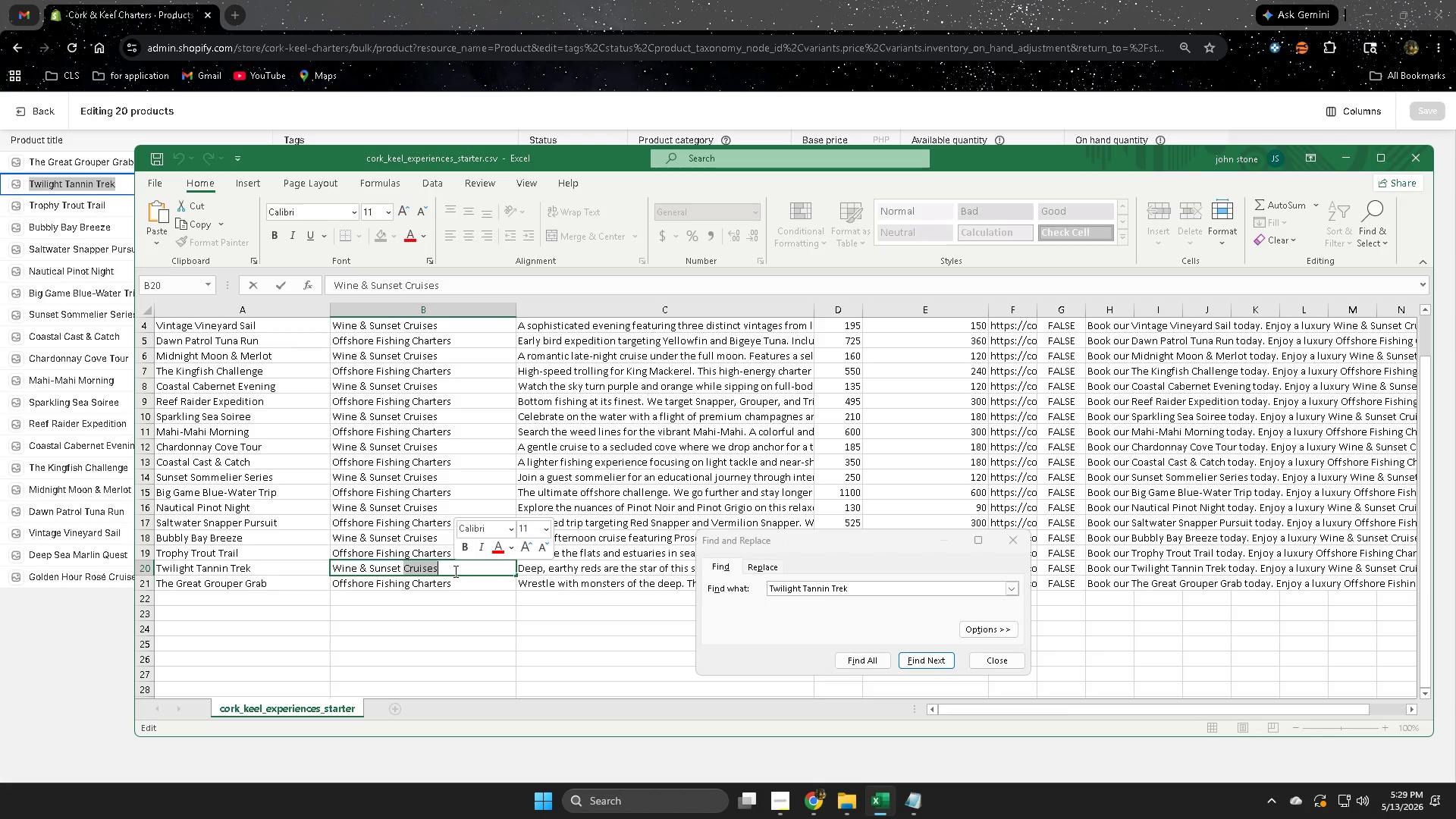 
triple_click([454, 571])
 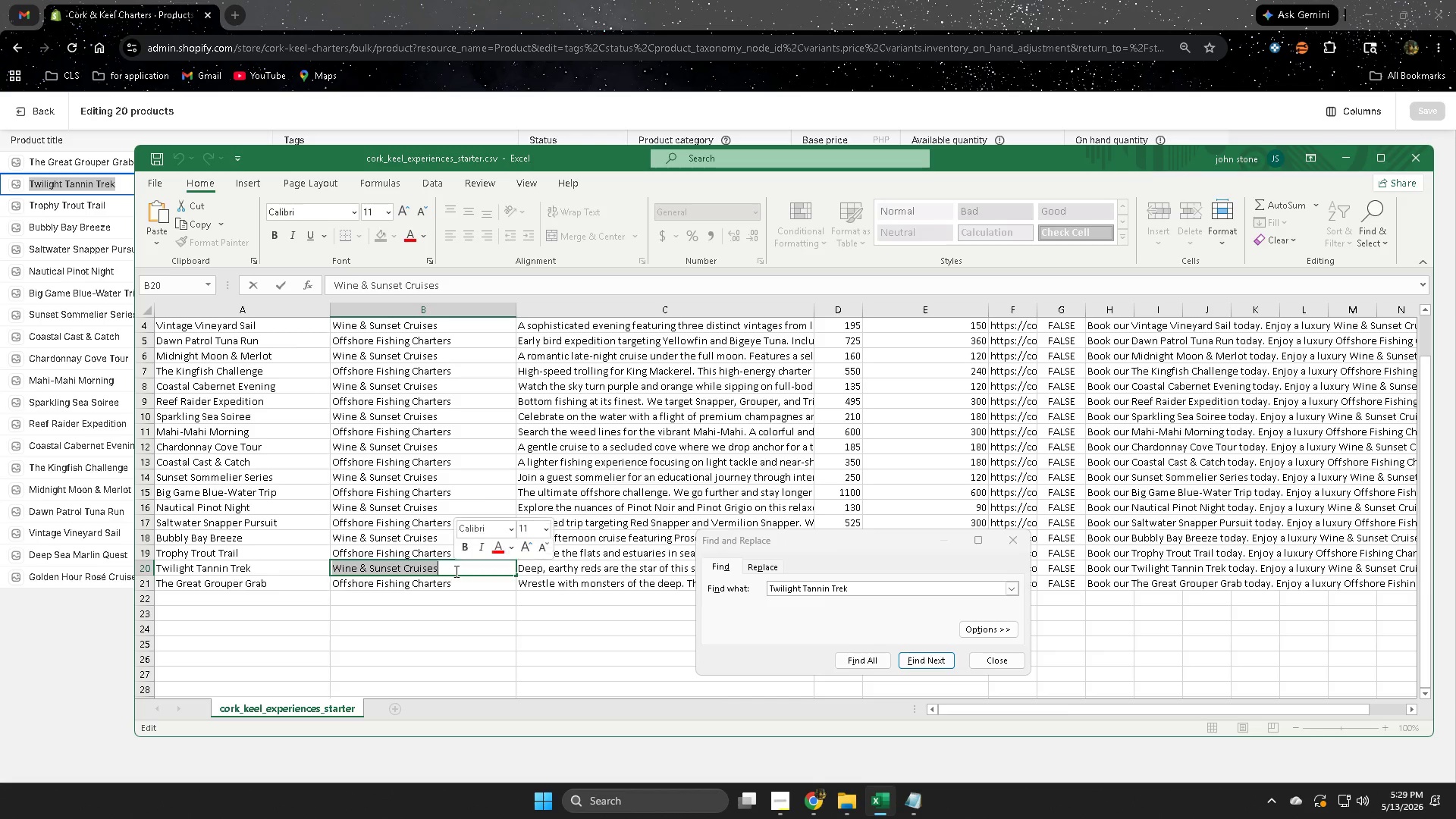 
key(Control+ControlLeft)
 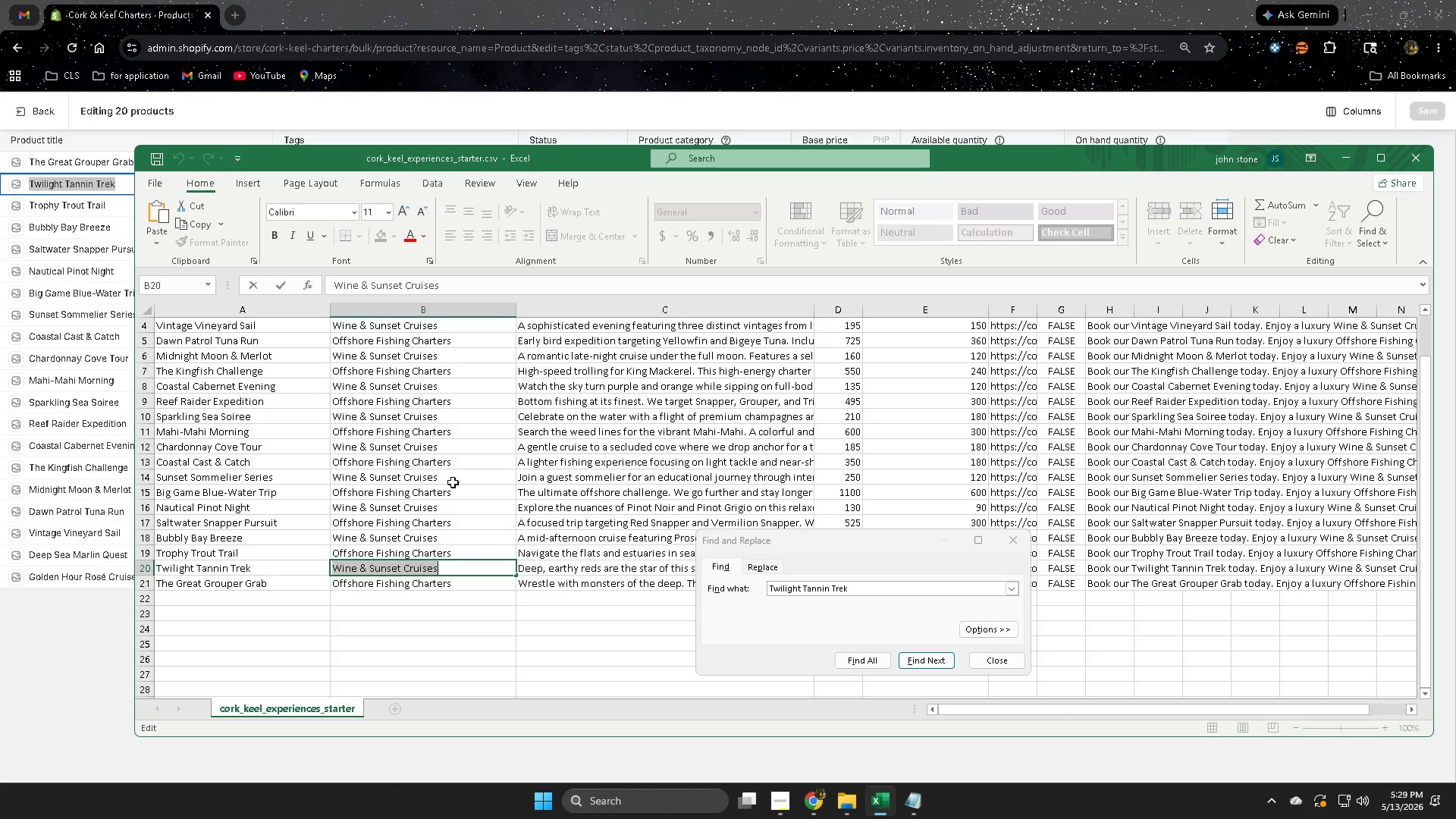 
key(Control+C)
 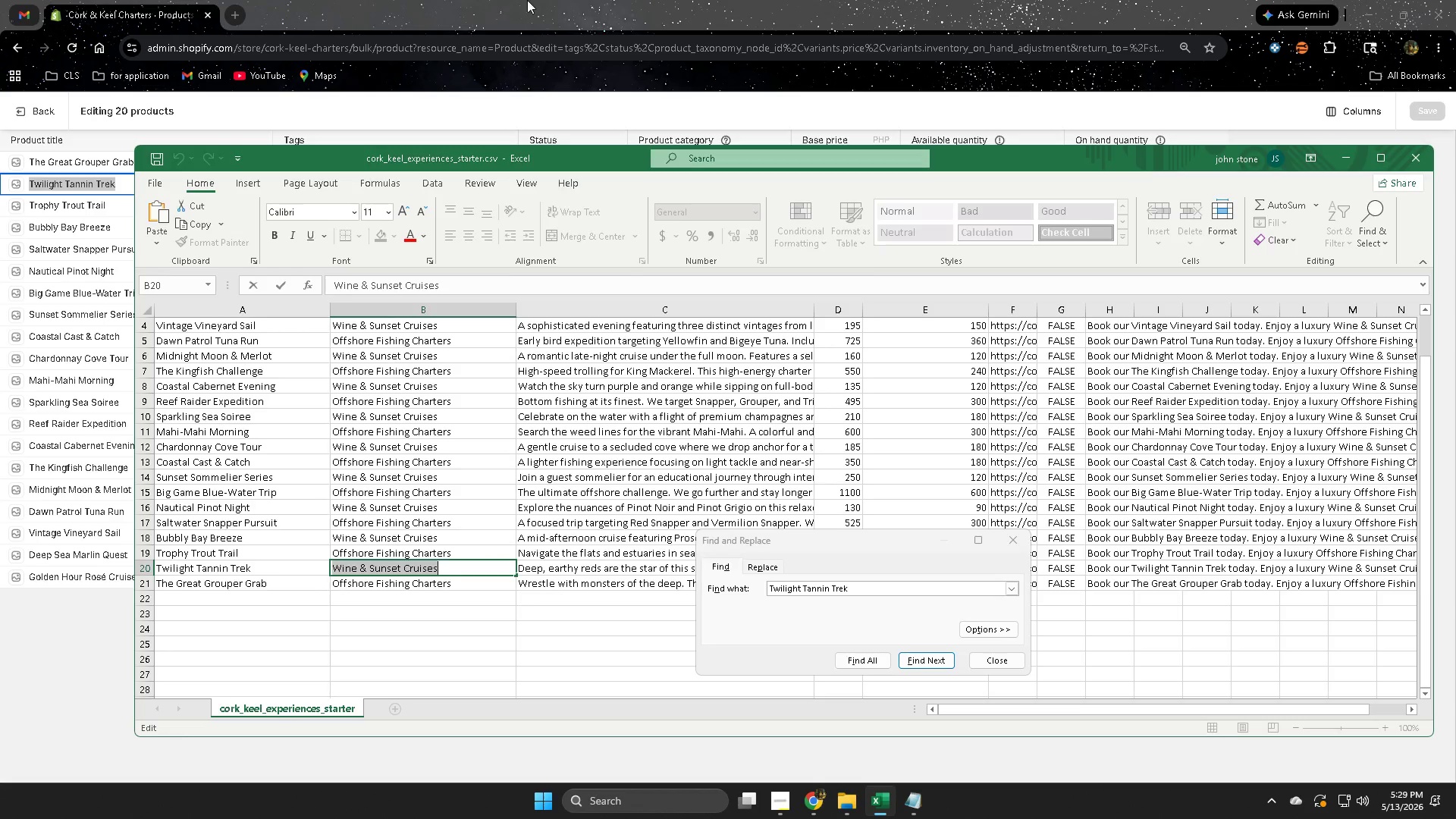 
left_click([532, 0])
 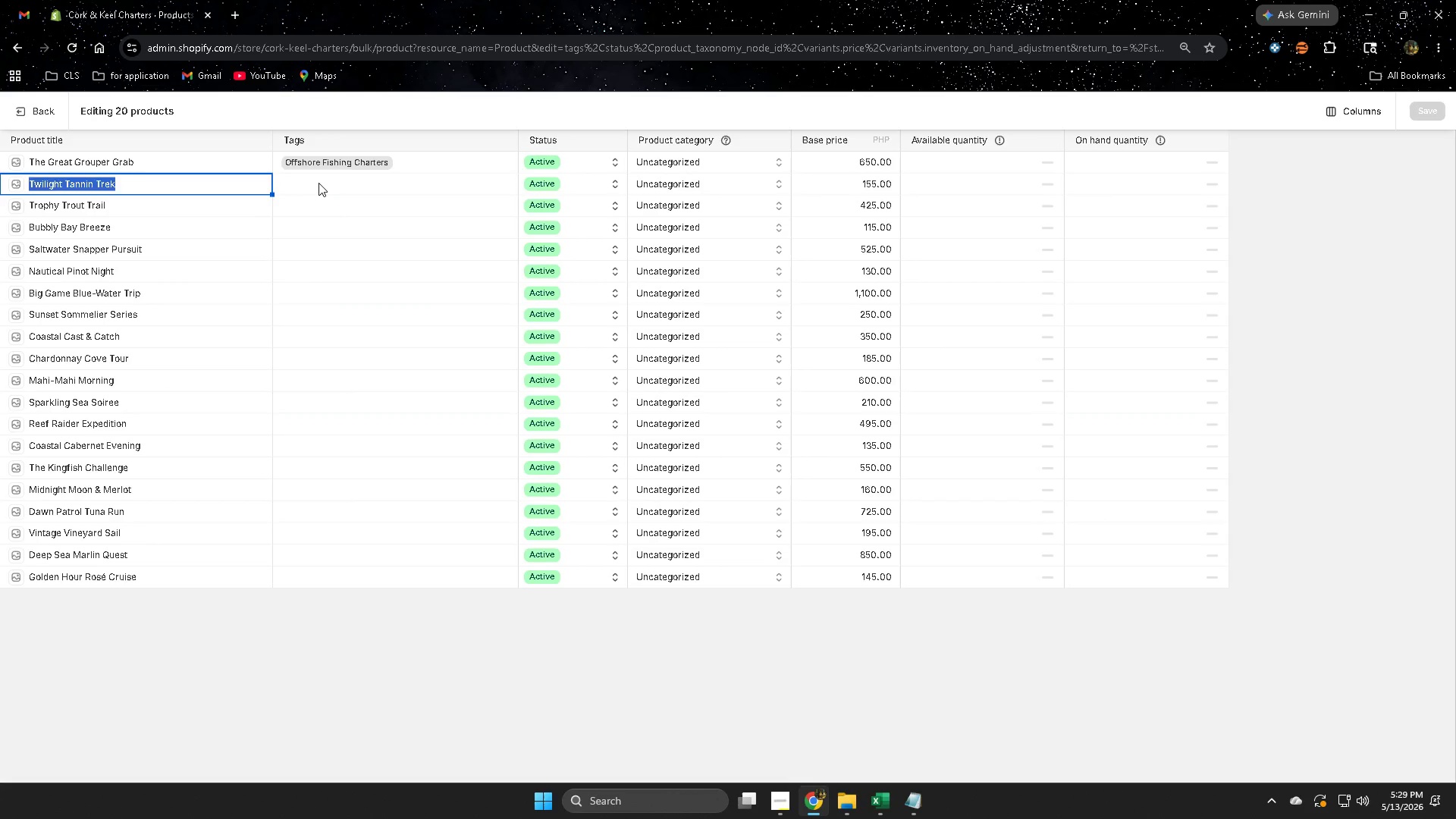 
double_click([318, 183])
 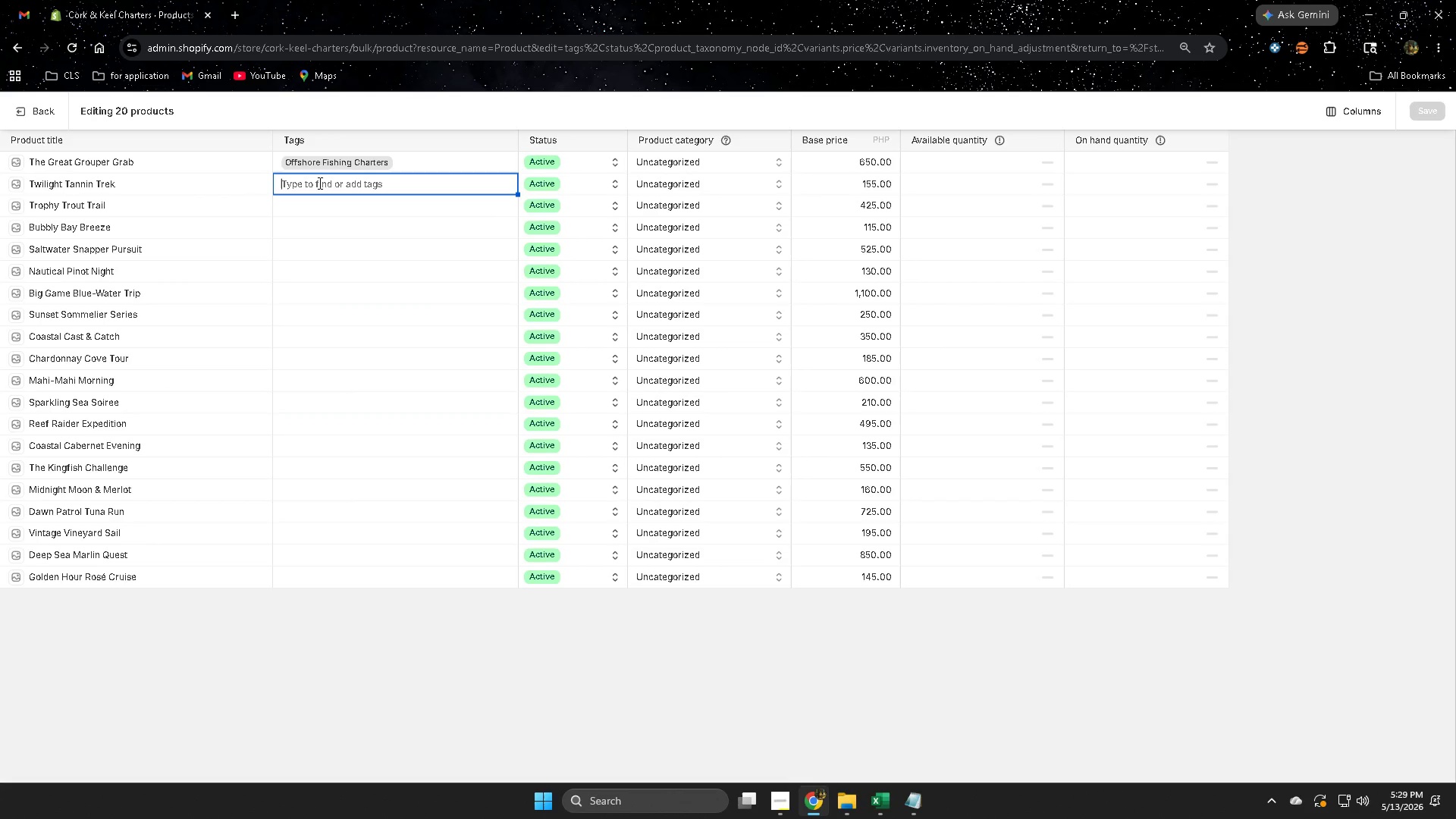 
triple_click([318, 183])
 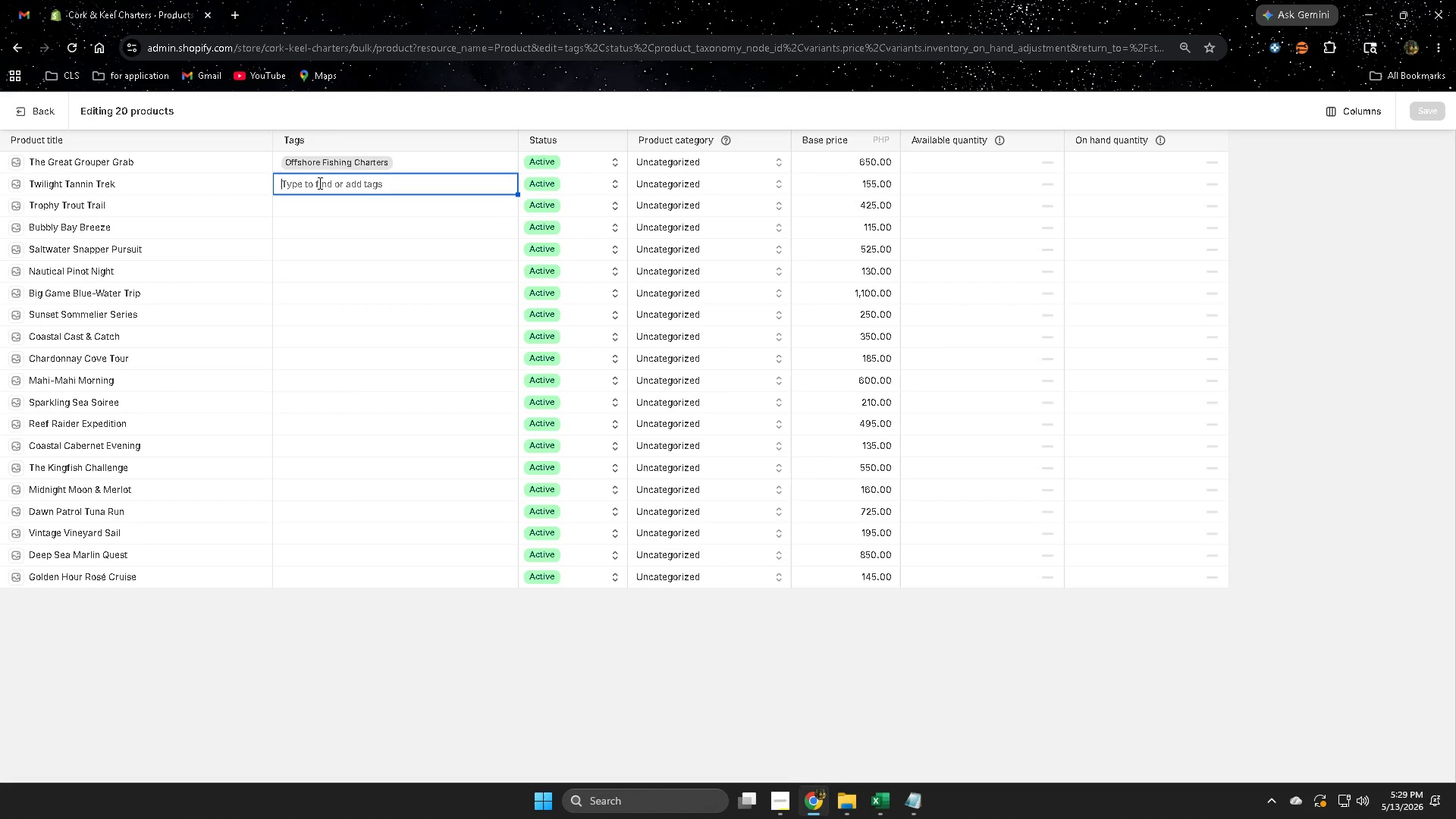 
key(Control+V)
 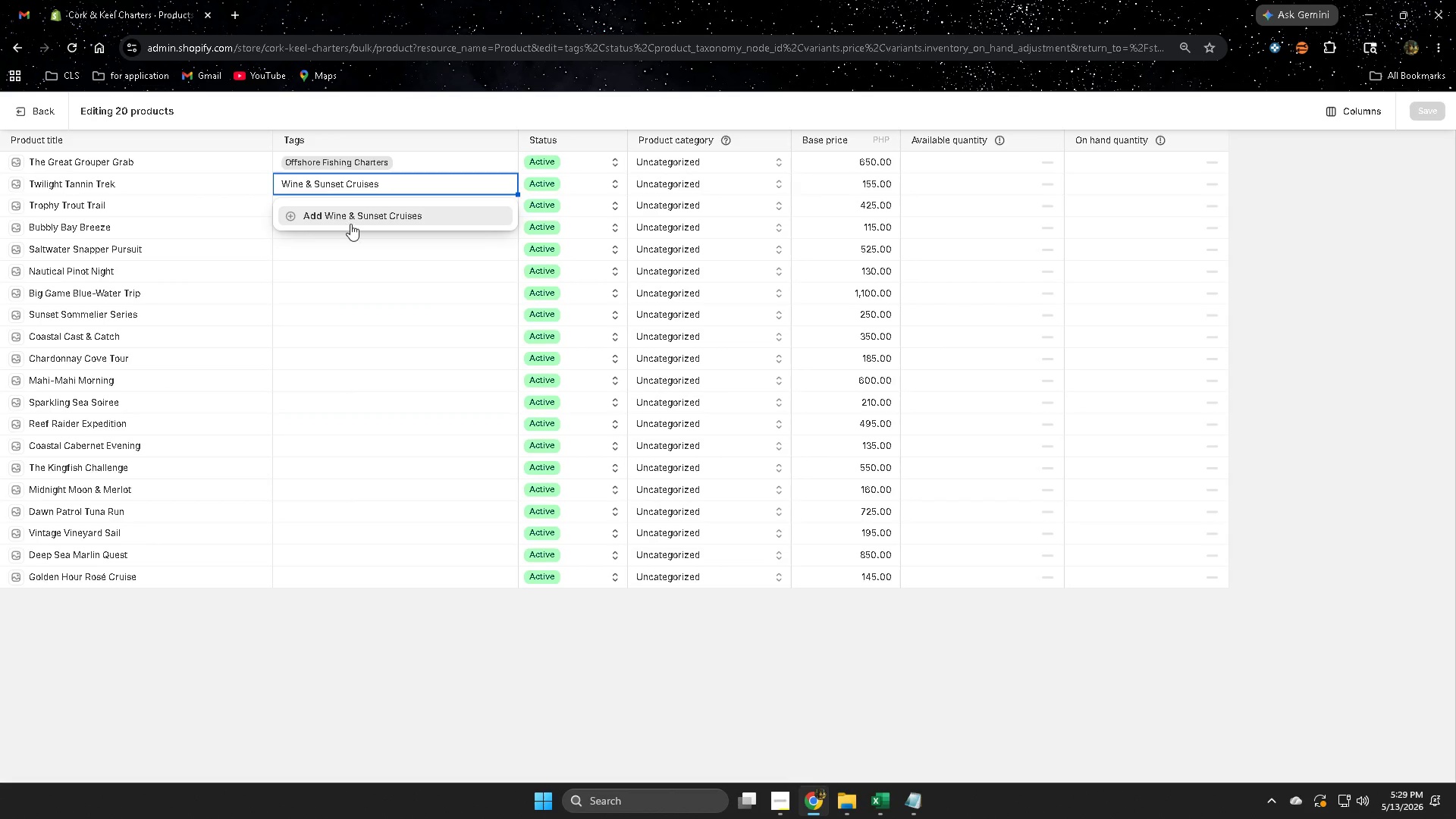 
left_click([353, 215])
 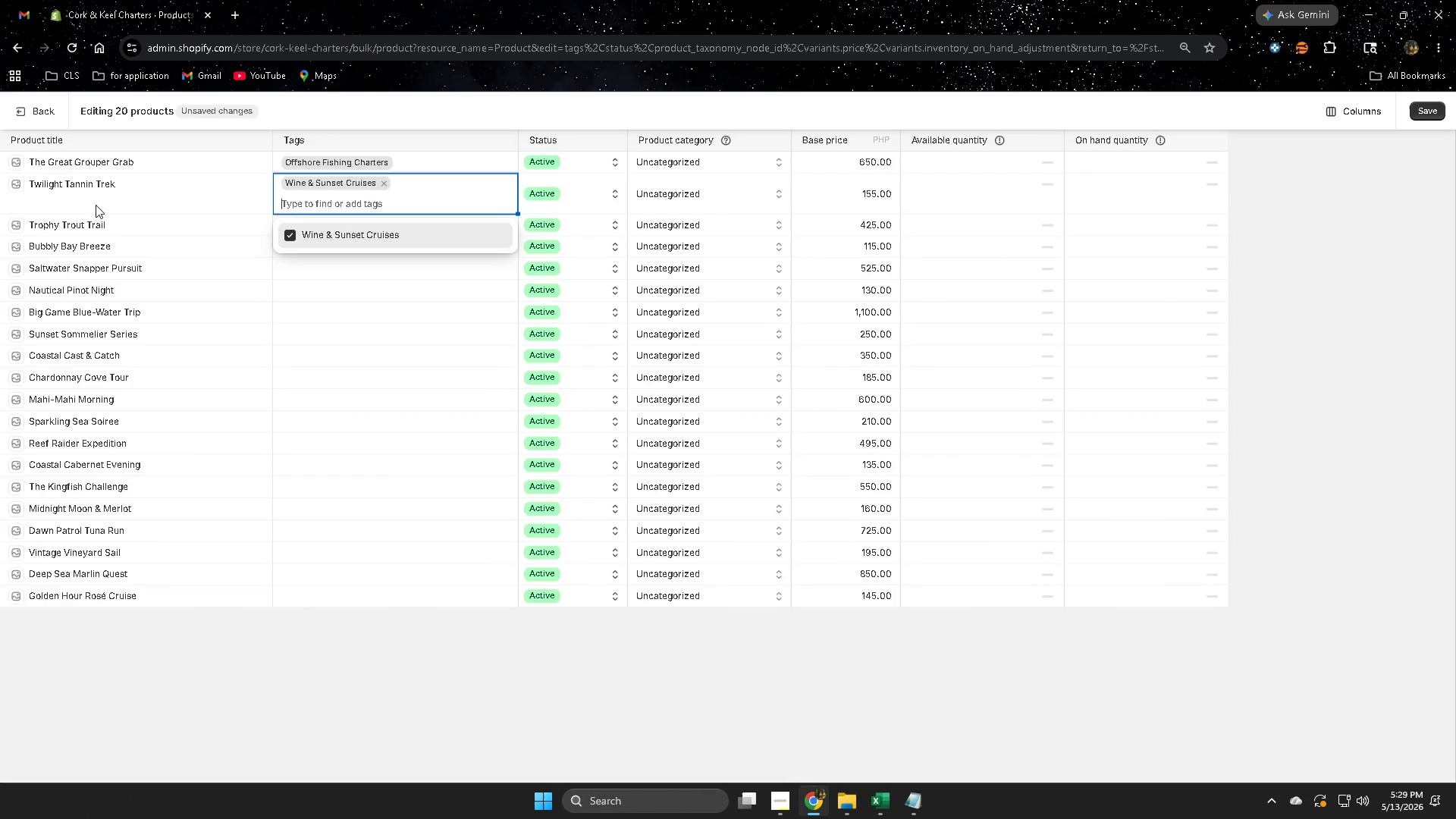 
left_click([133, 195])
 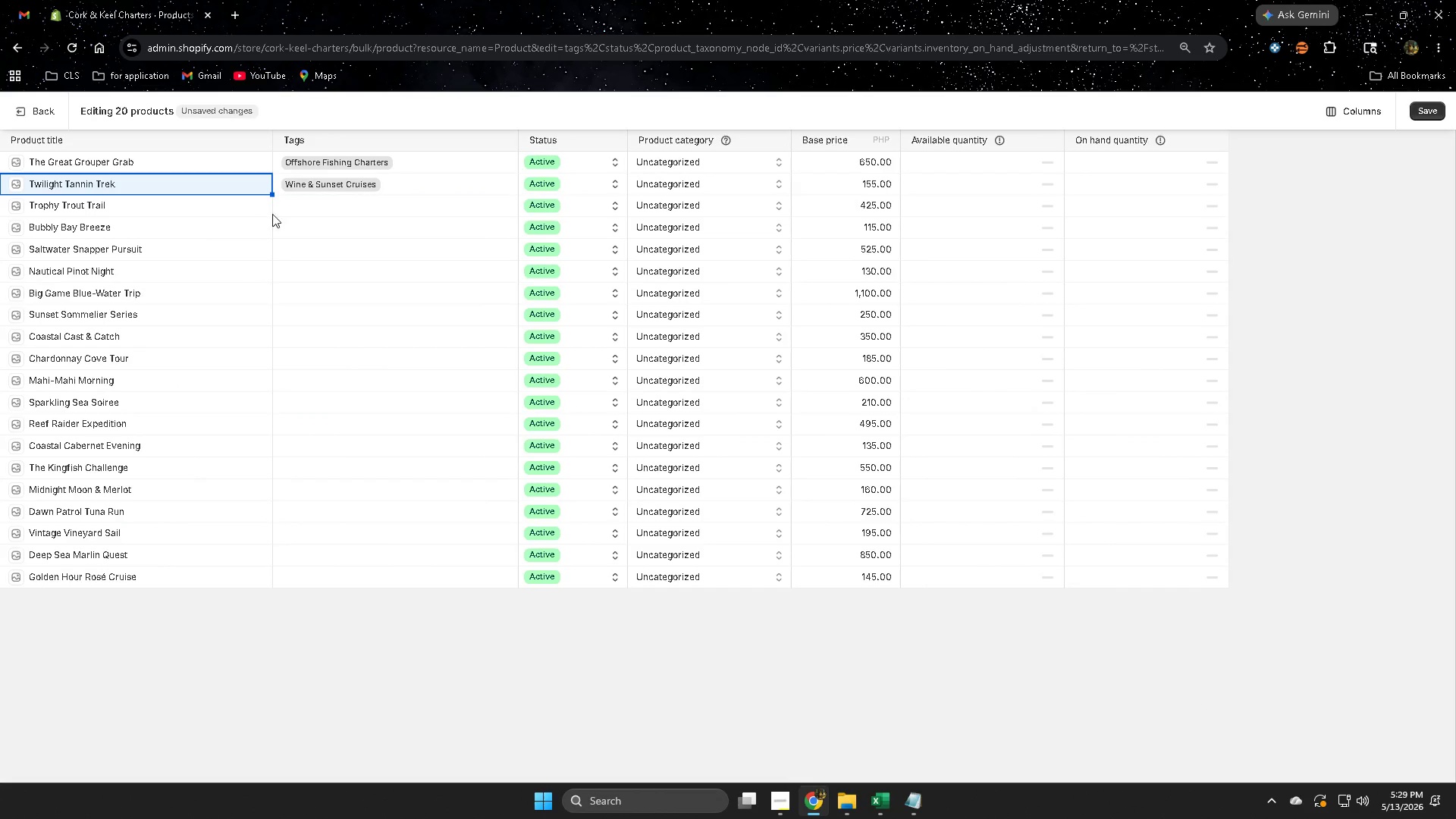 
left_click([343, 215])
 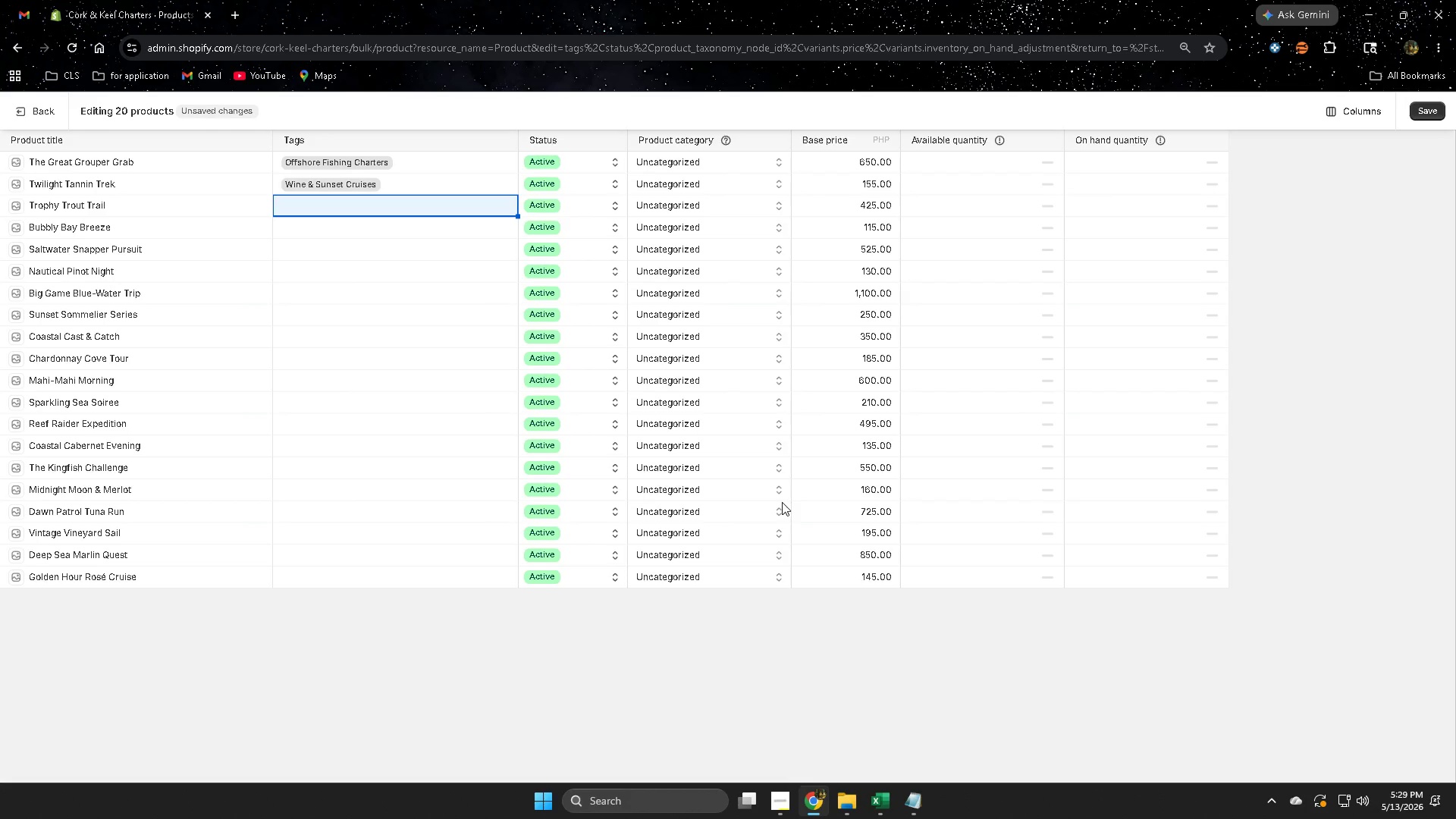 
wait(29.03)
 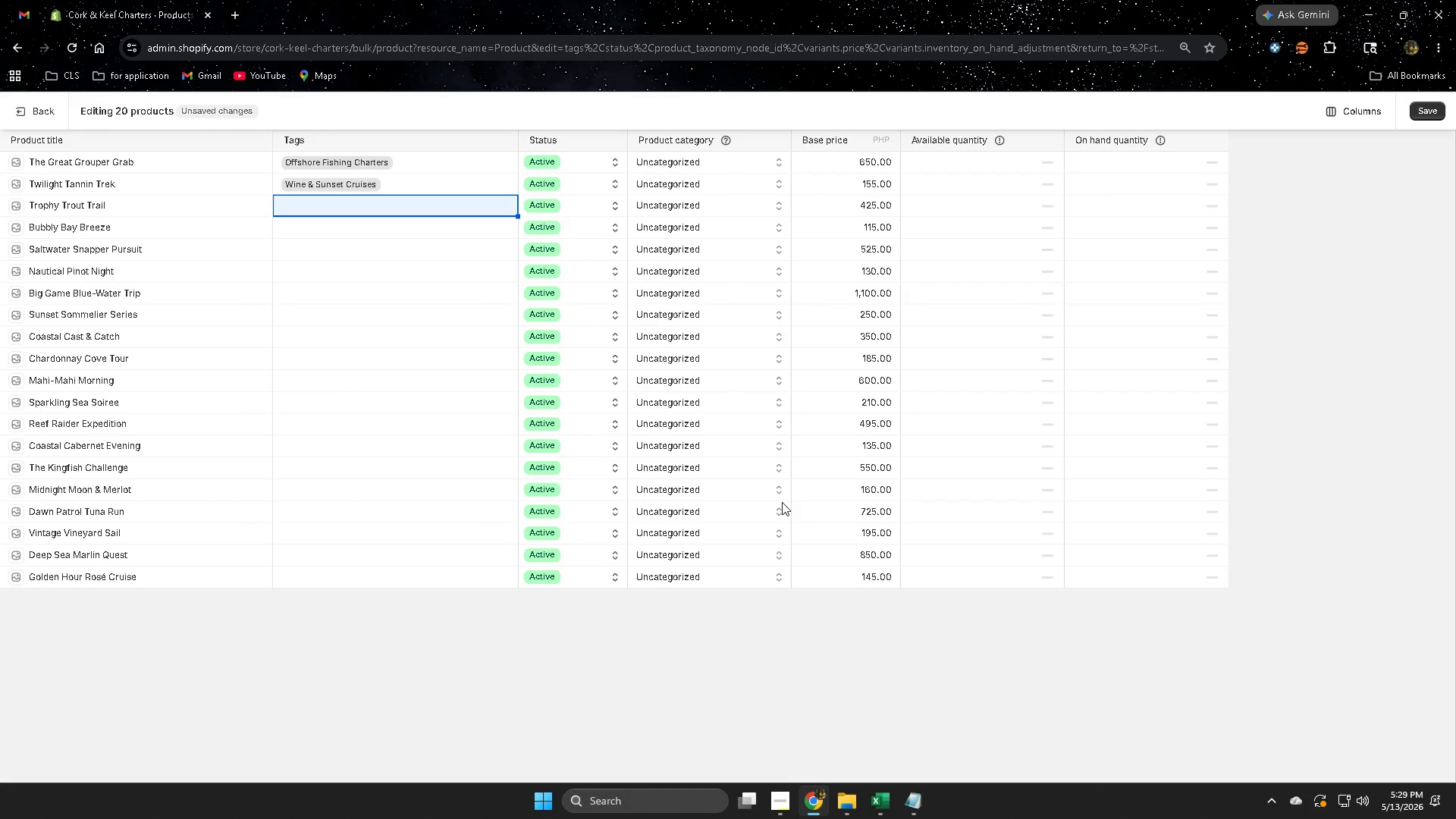 
scroll: coordinate [401, 431], scroll_direction: up, amount: 2.0
 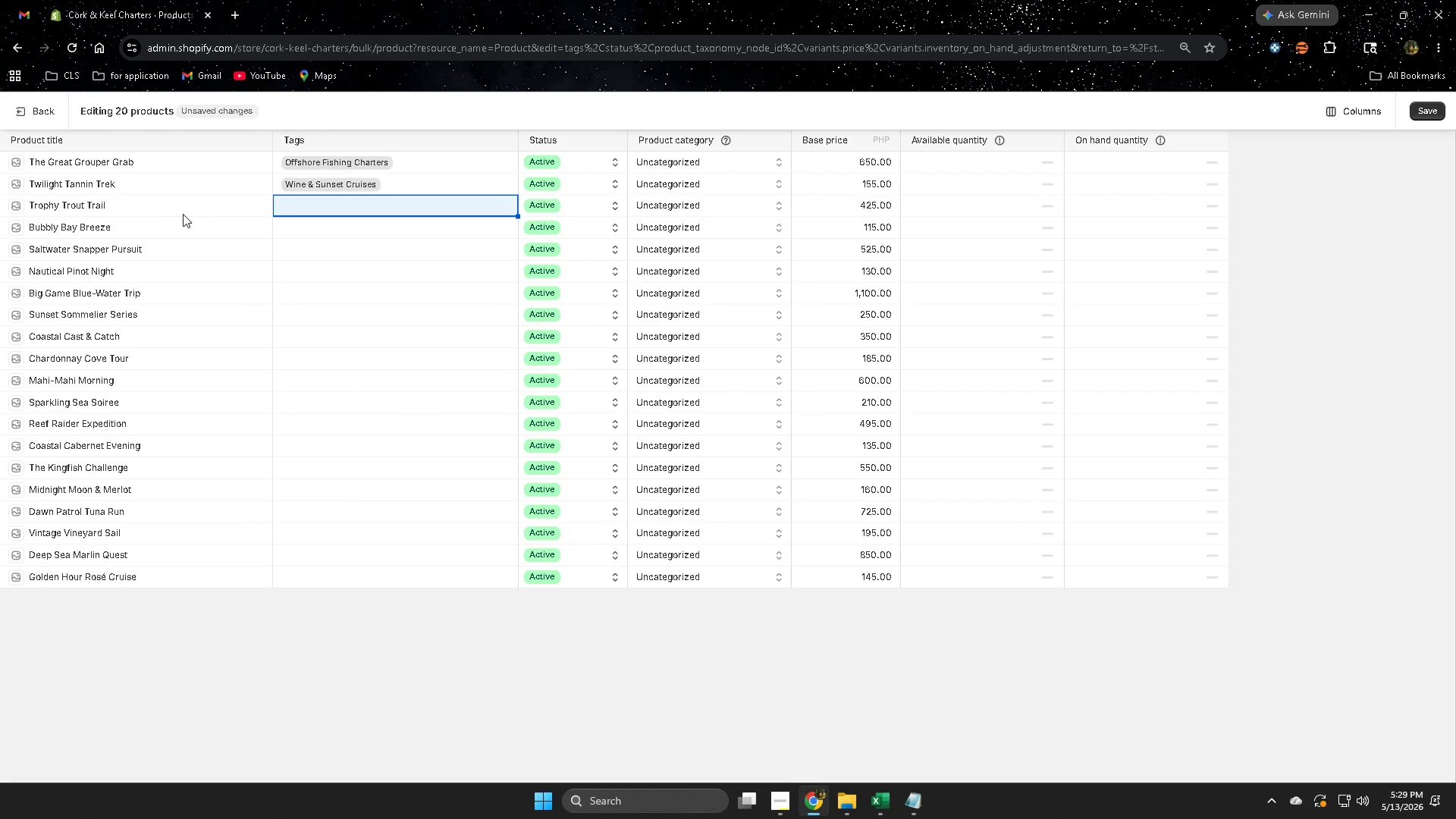 
double_click([155, 207])
 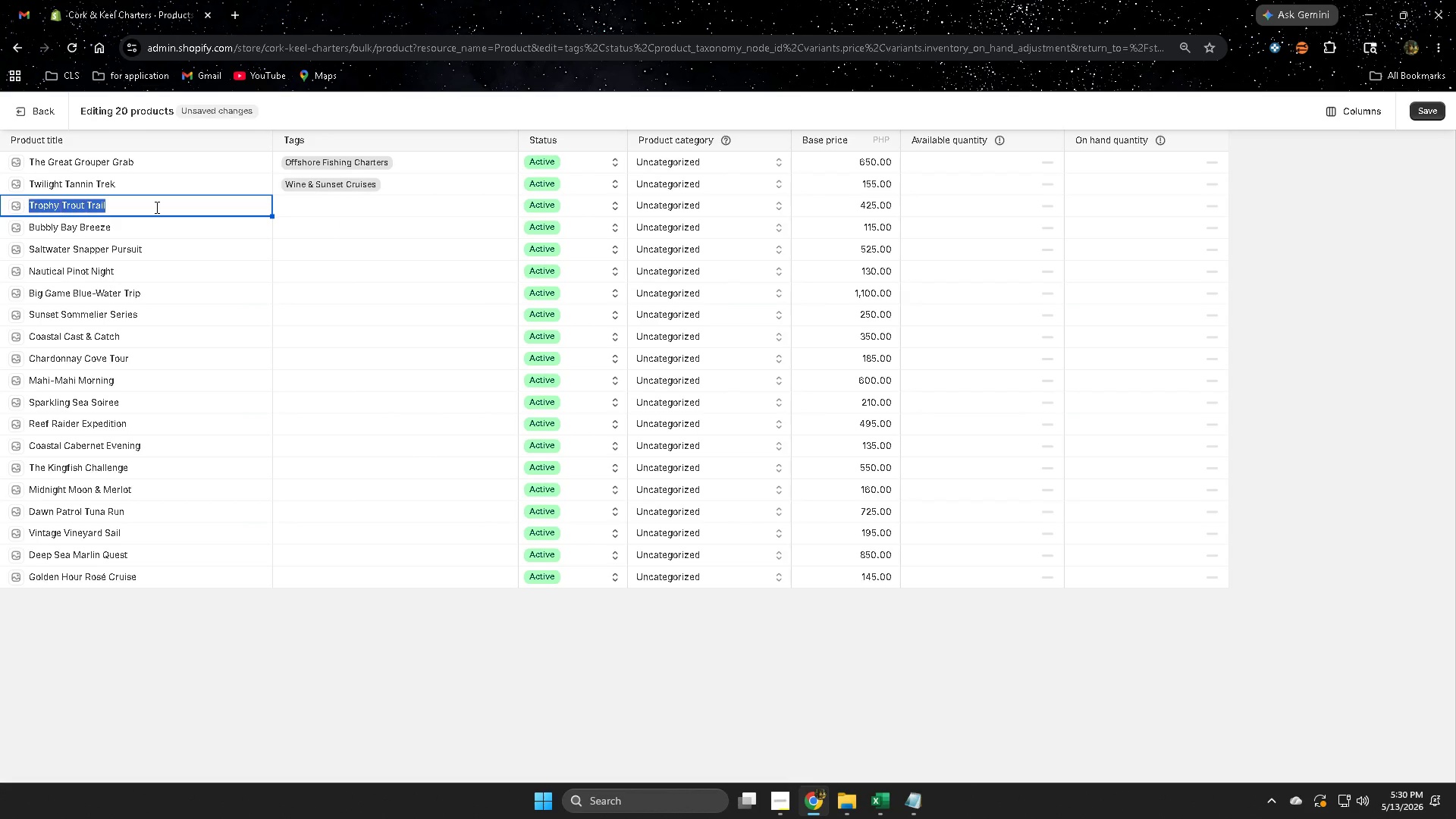 
triple_click([155, 207])
 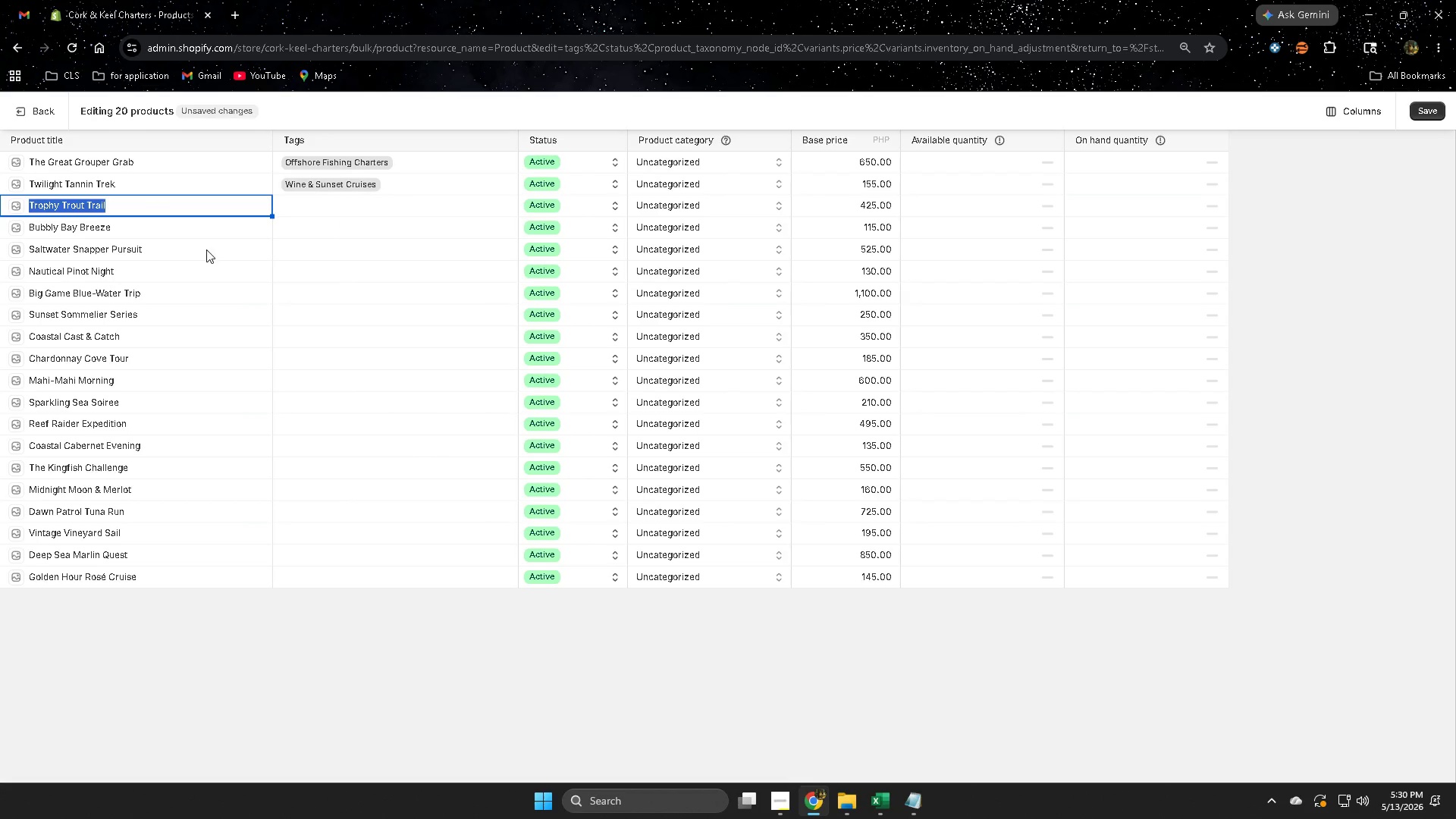 
key(Control+ControlLeft)
 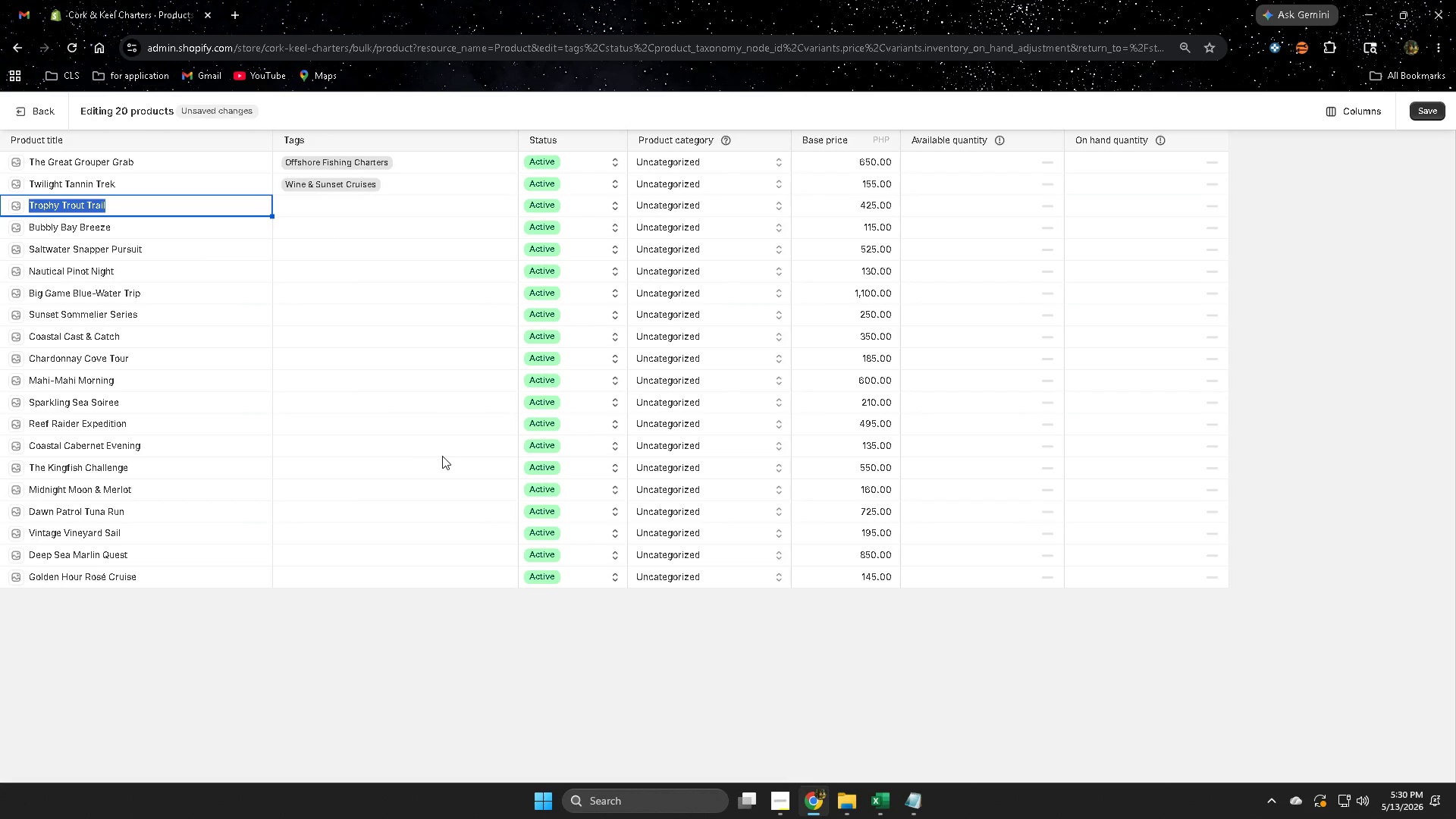 
key(Control+C)
 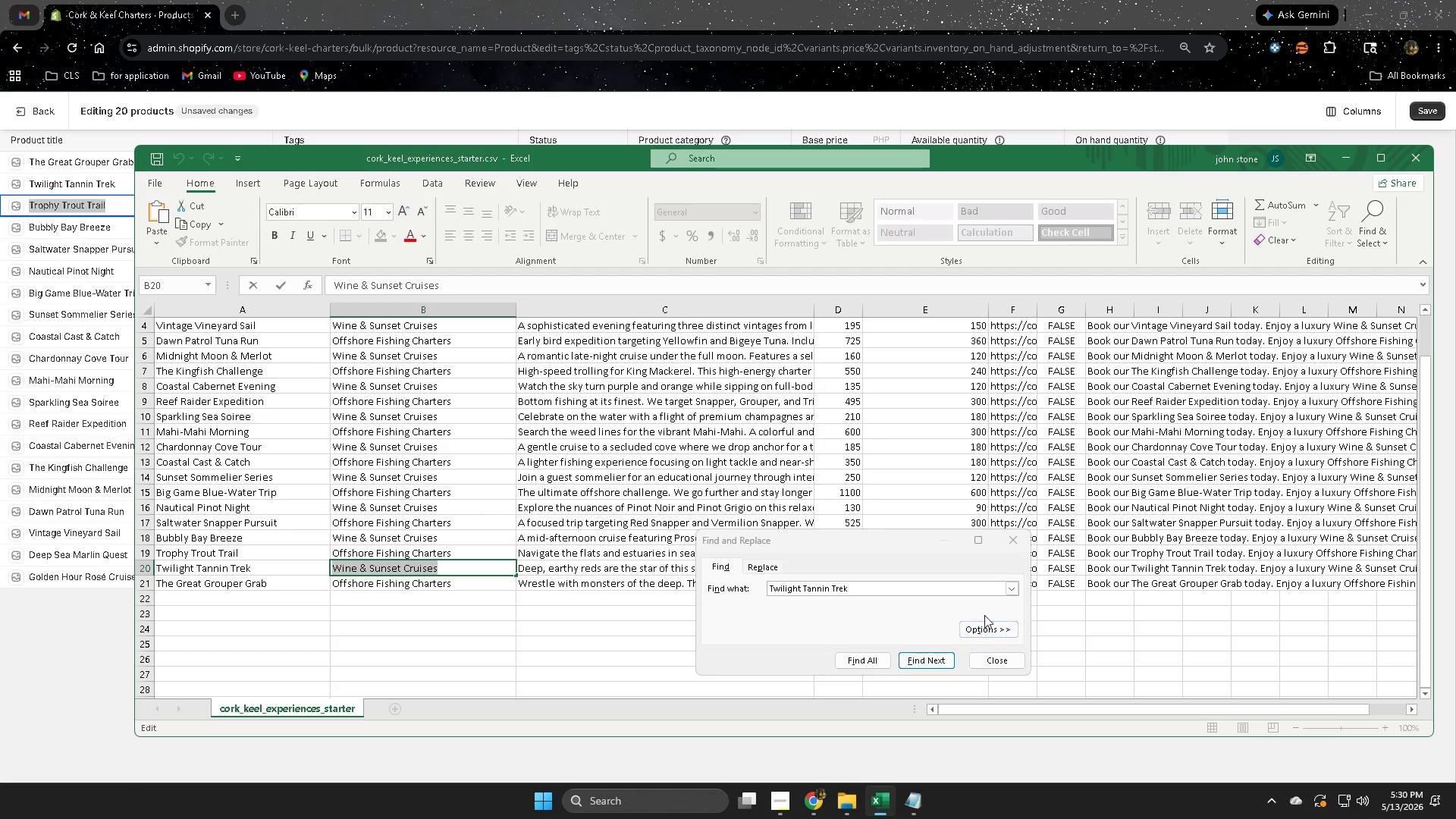 
left_click([1012, 538])
 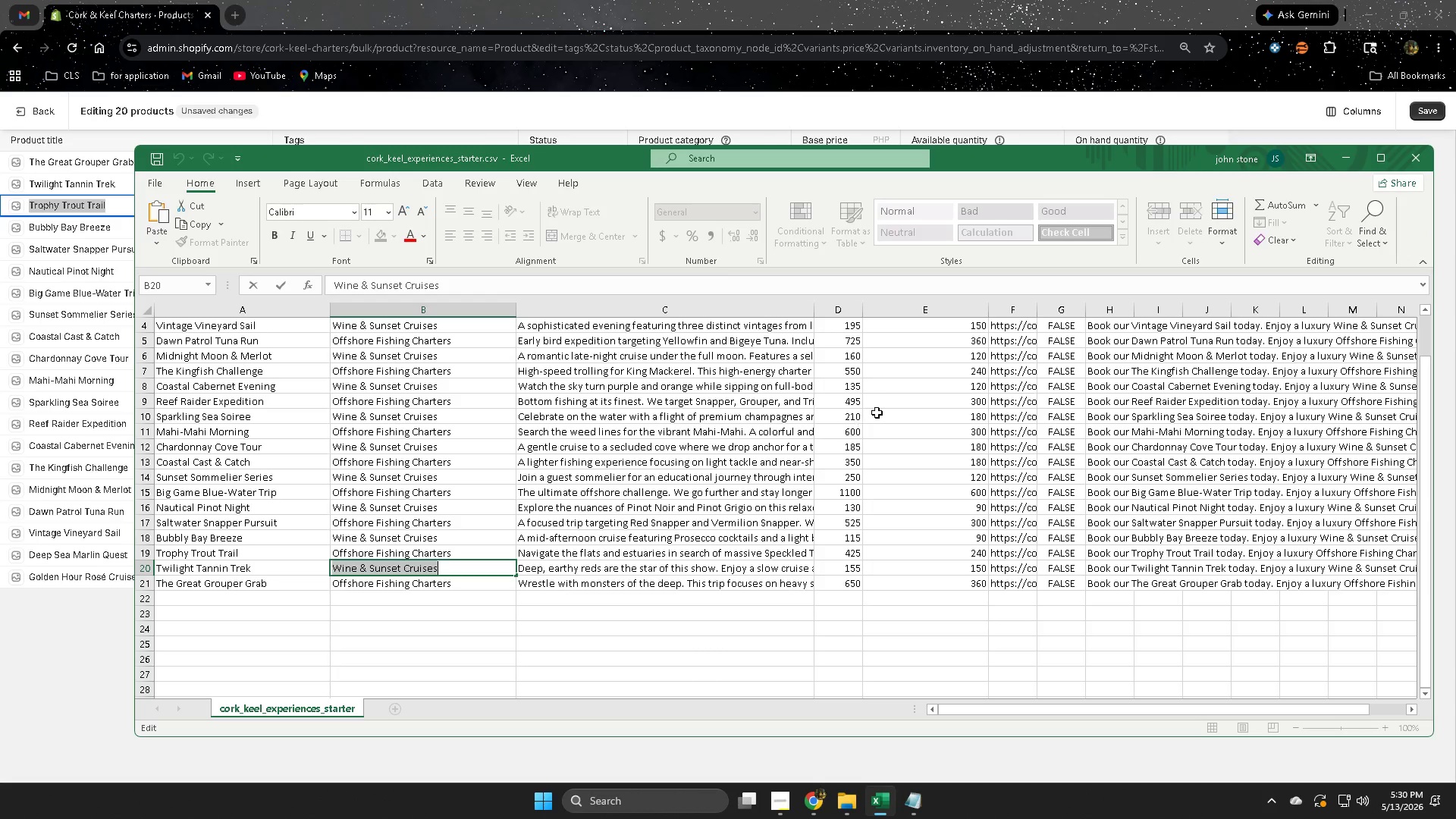 
left_click([889, 400])
 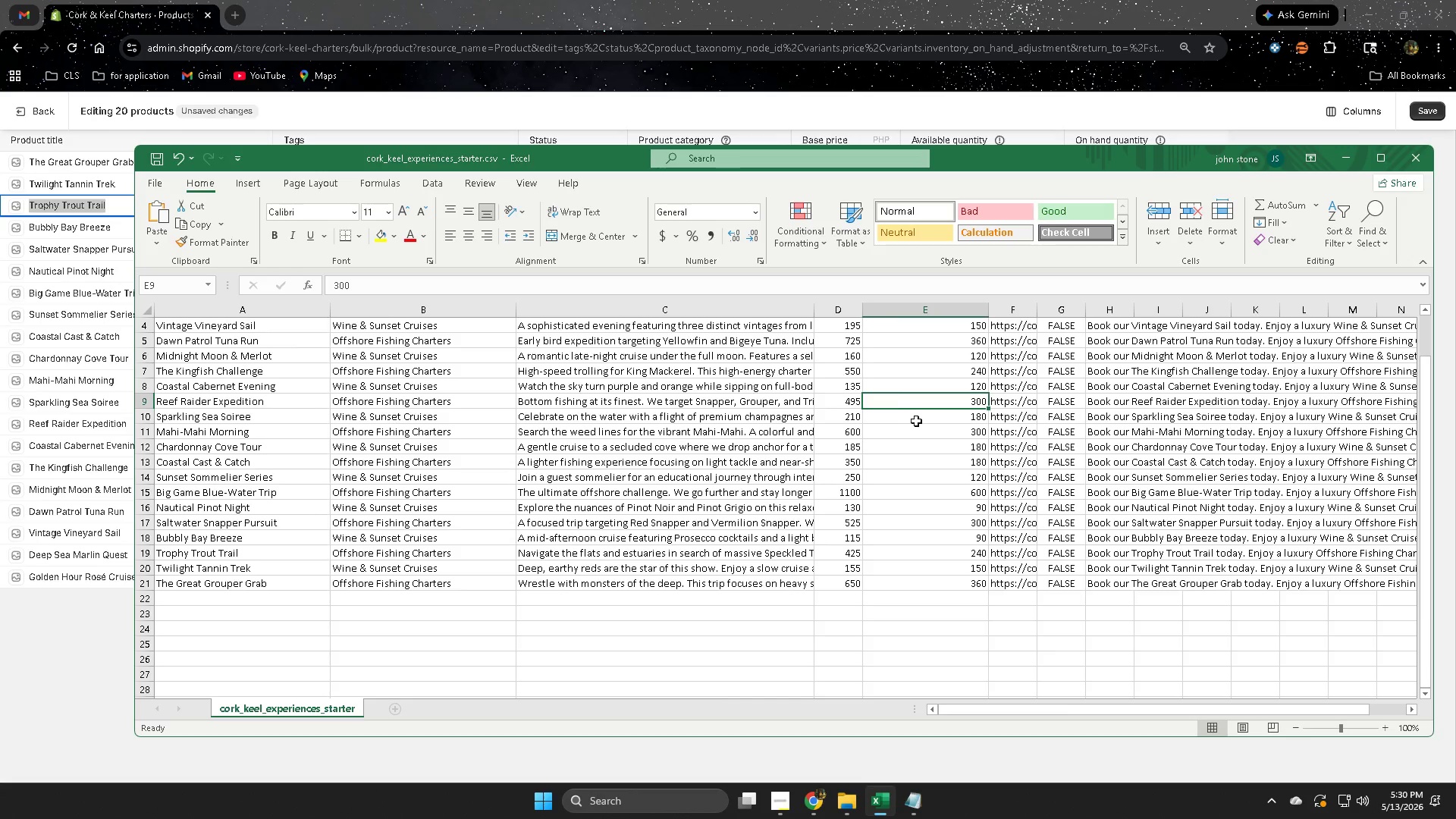 
key(Control+F)
 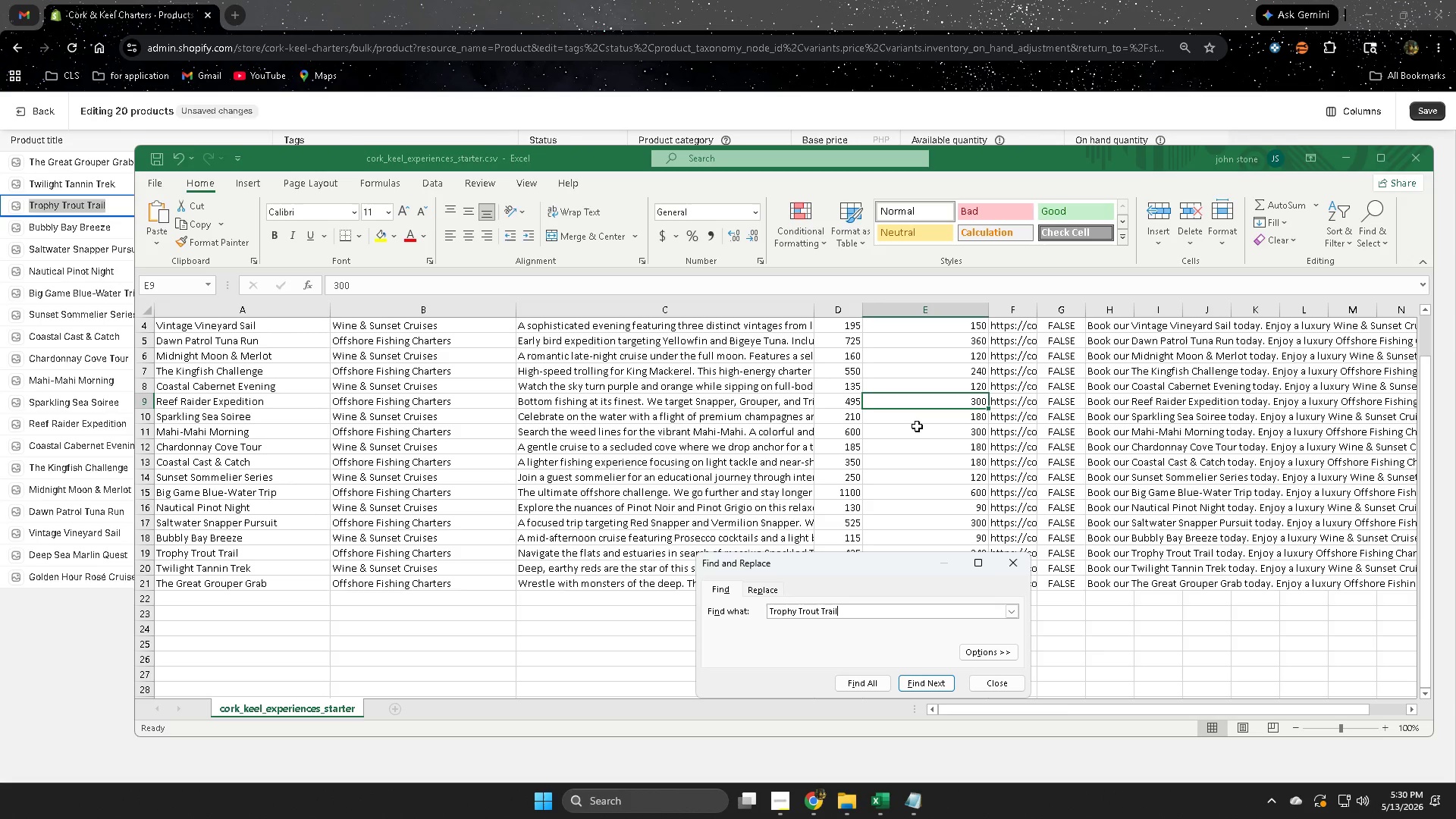 
key(Control+V)
 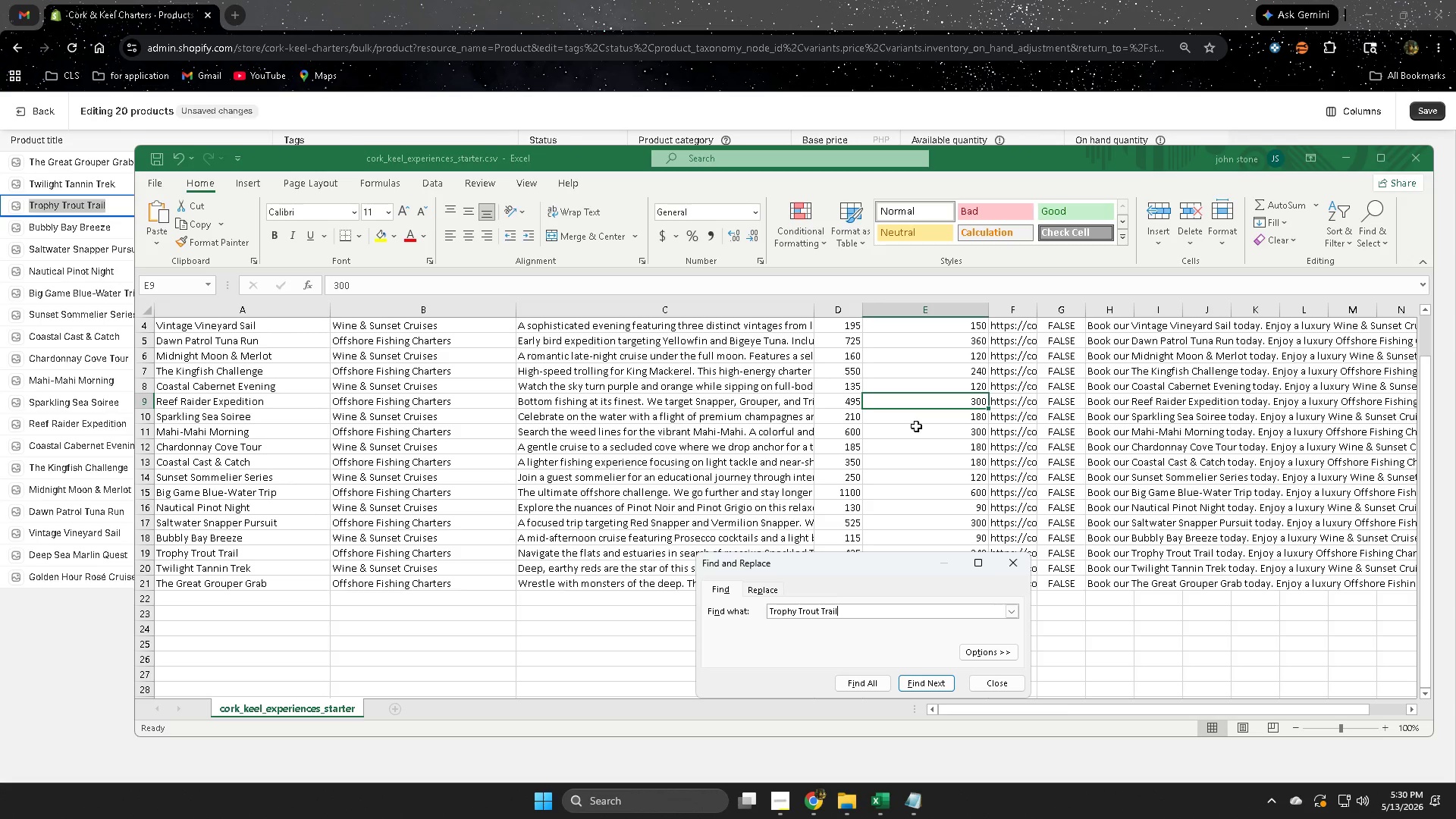 
key(Enter)
 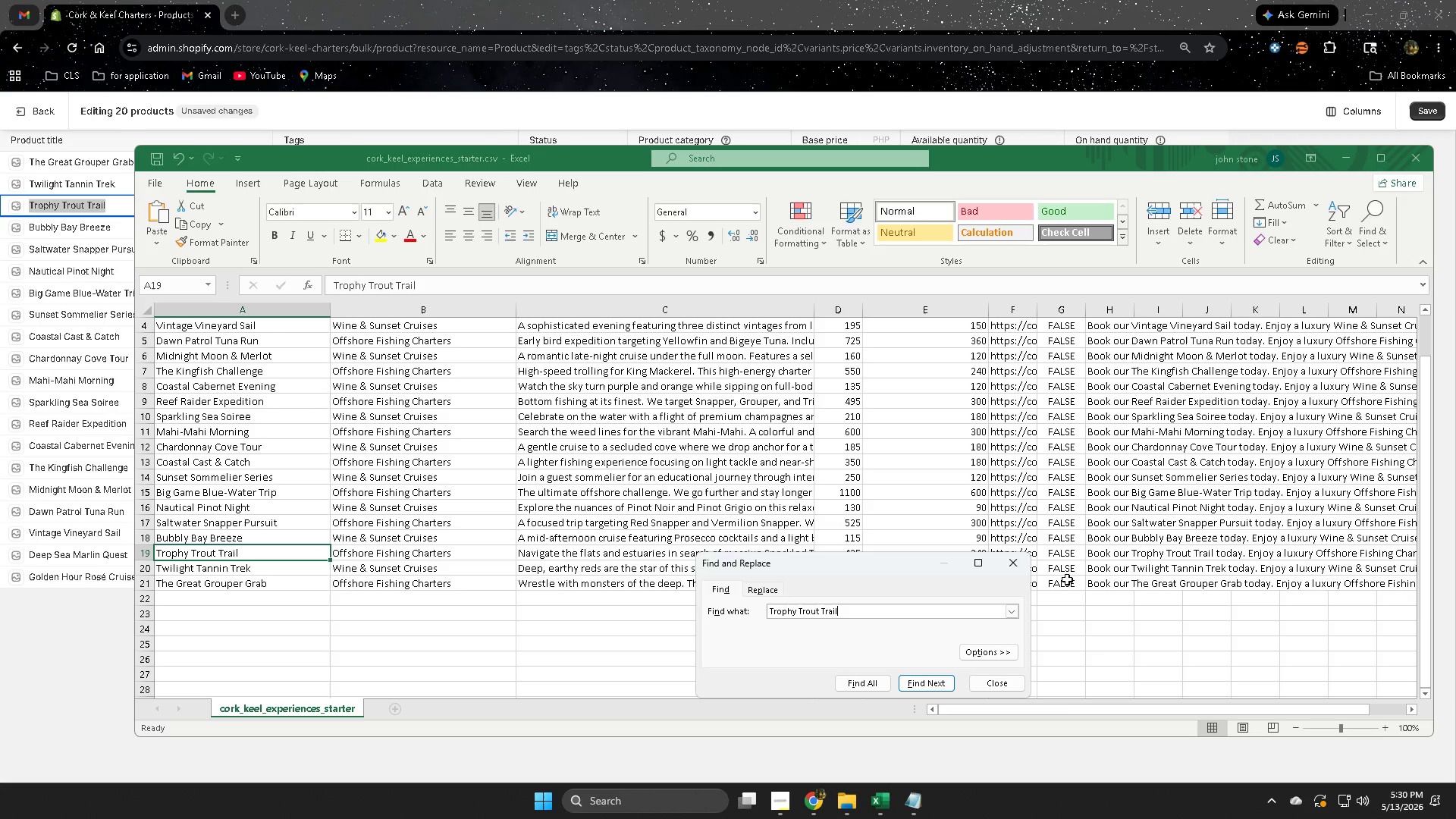 
left_click([1024, 568])
 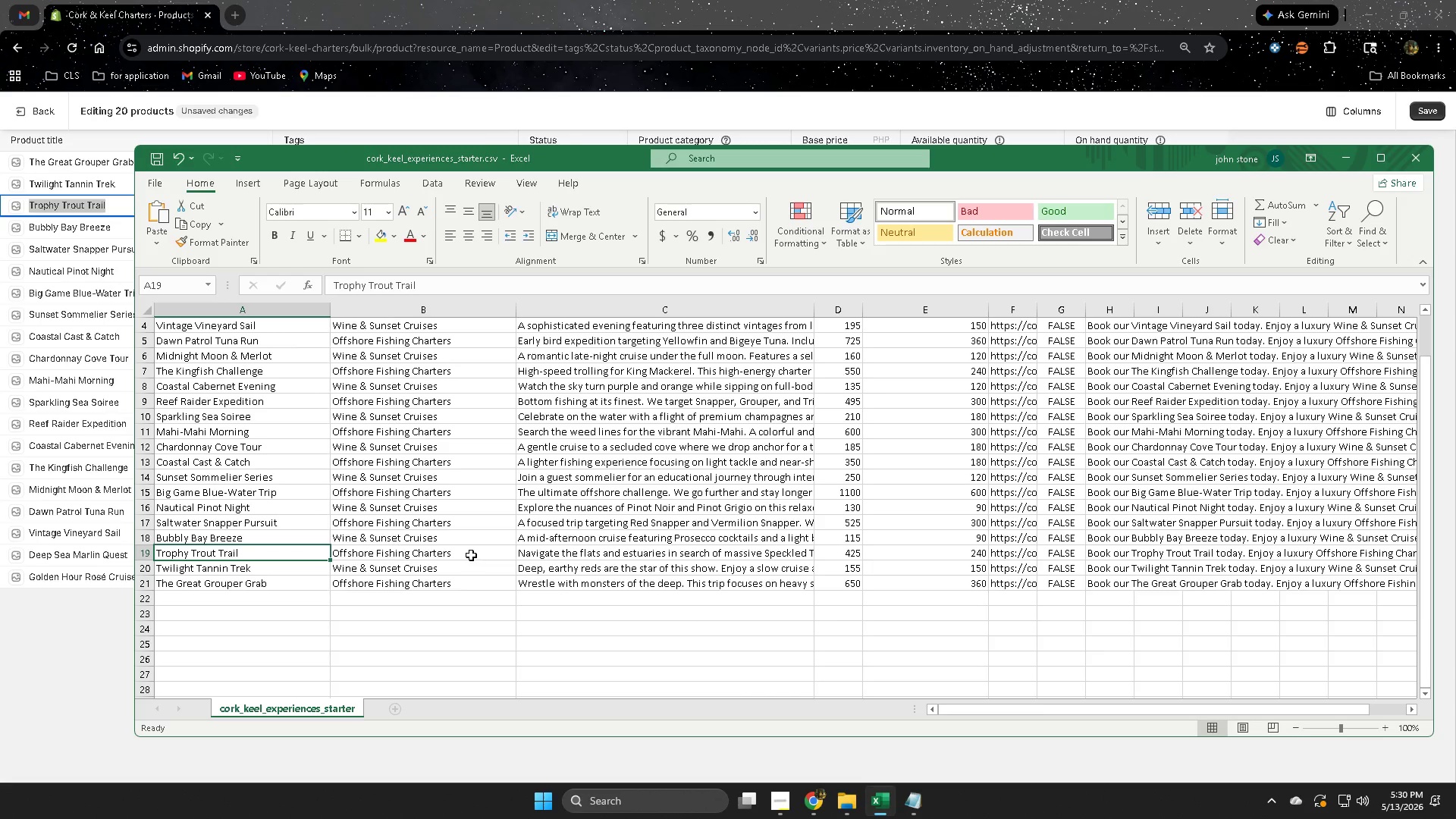 
double_click([471, 555])
 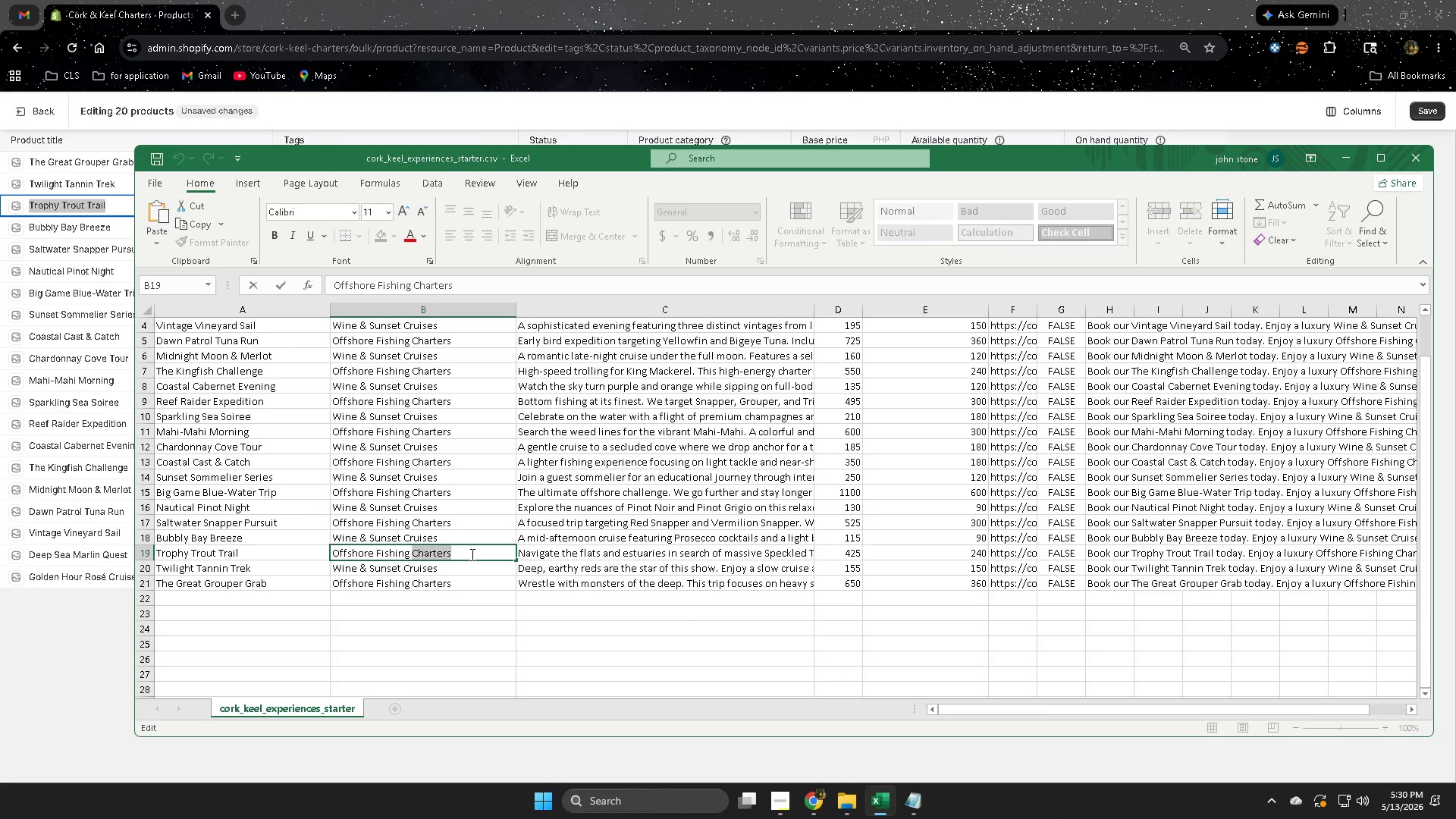 
triple_click([471, 554])
 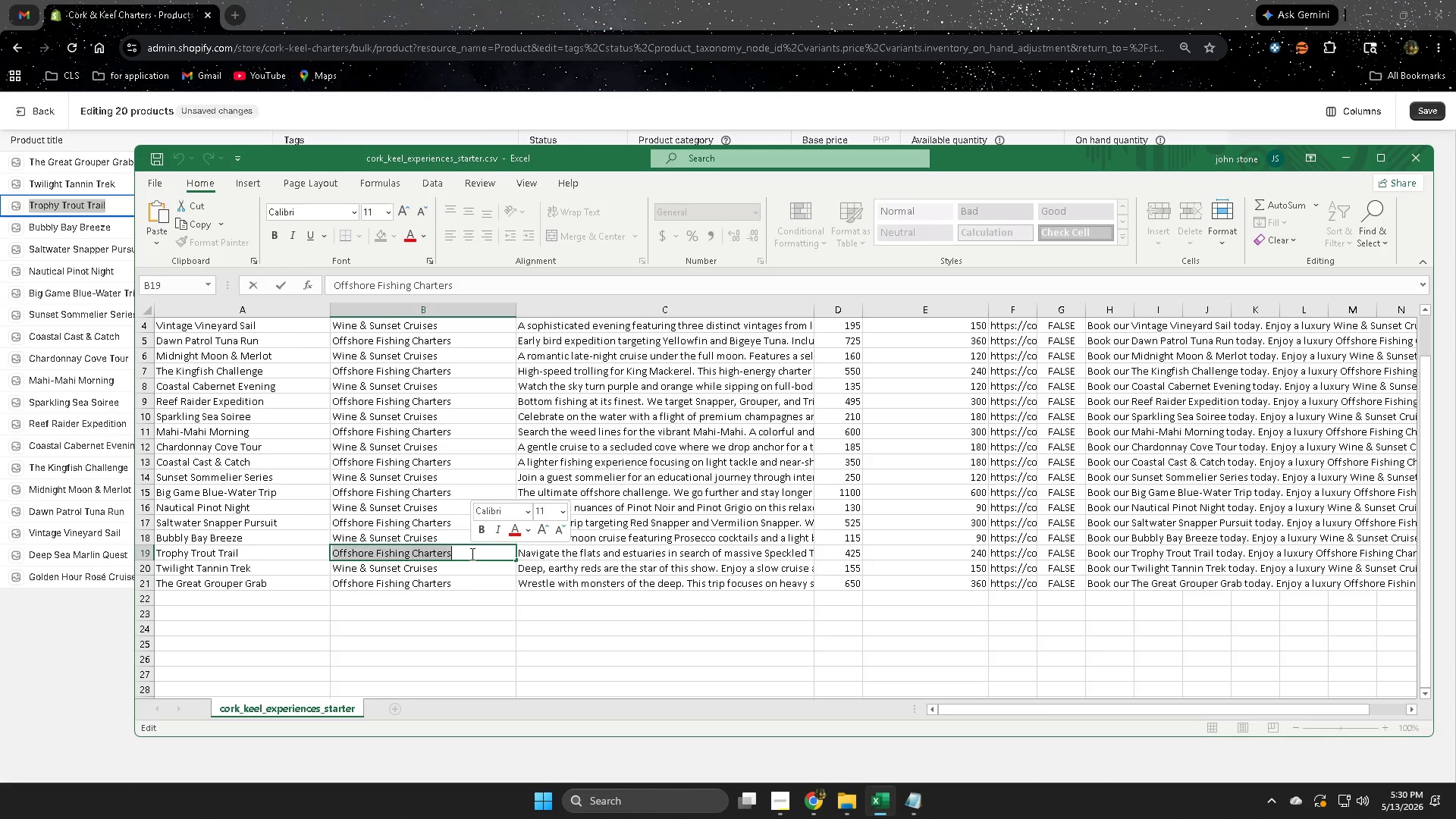 
triple_click([471, 554])
 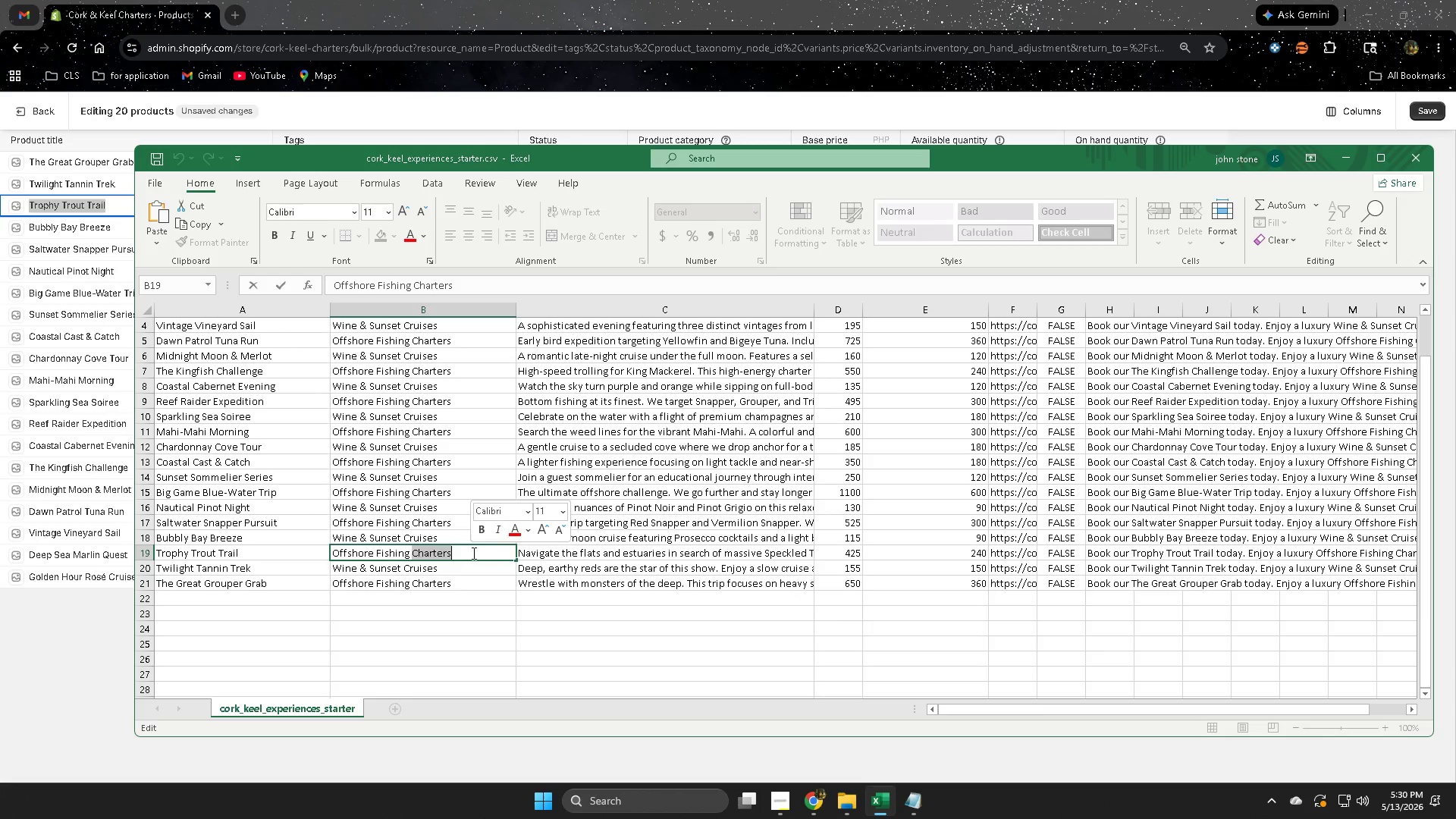 
triple_click([472, 553])
 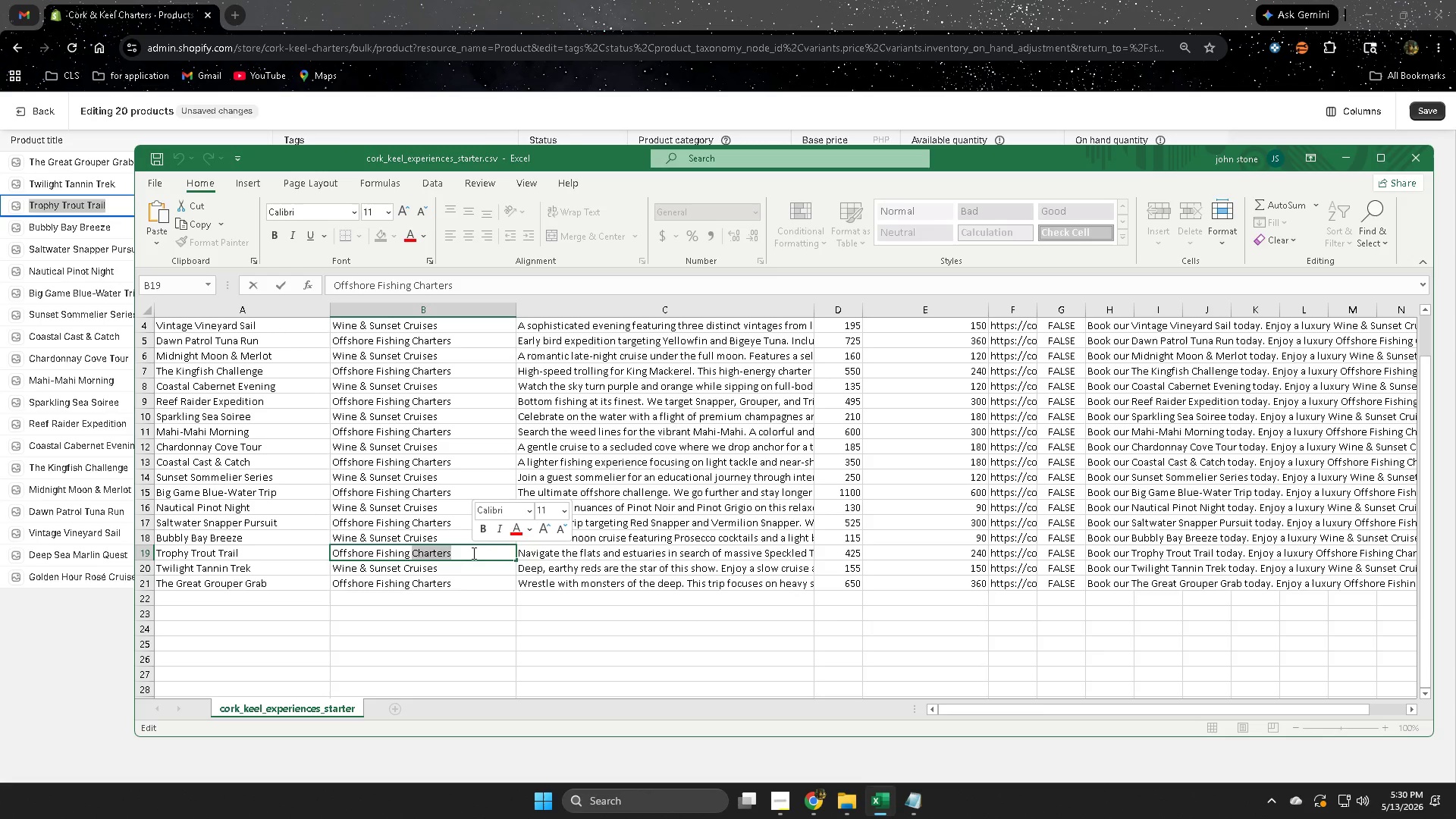 
triple_click([472, 553])
 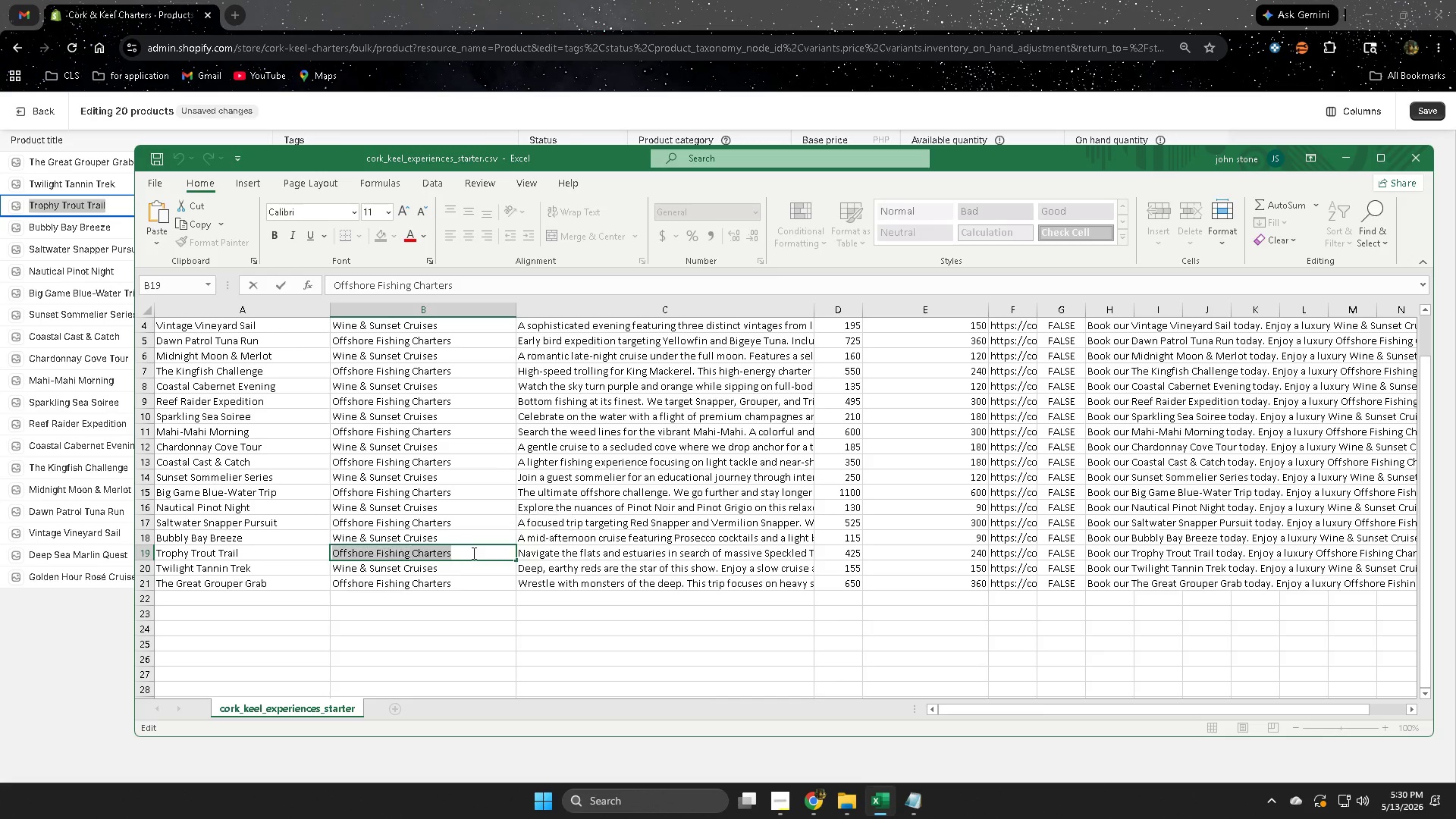 
triple_click([472, 553])
 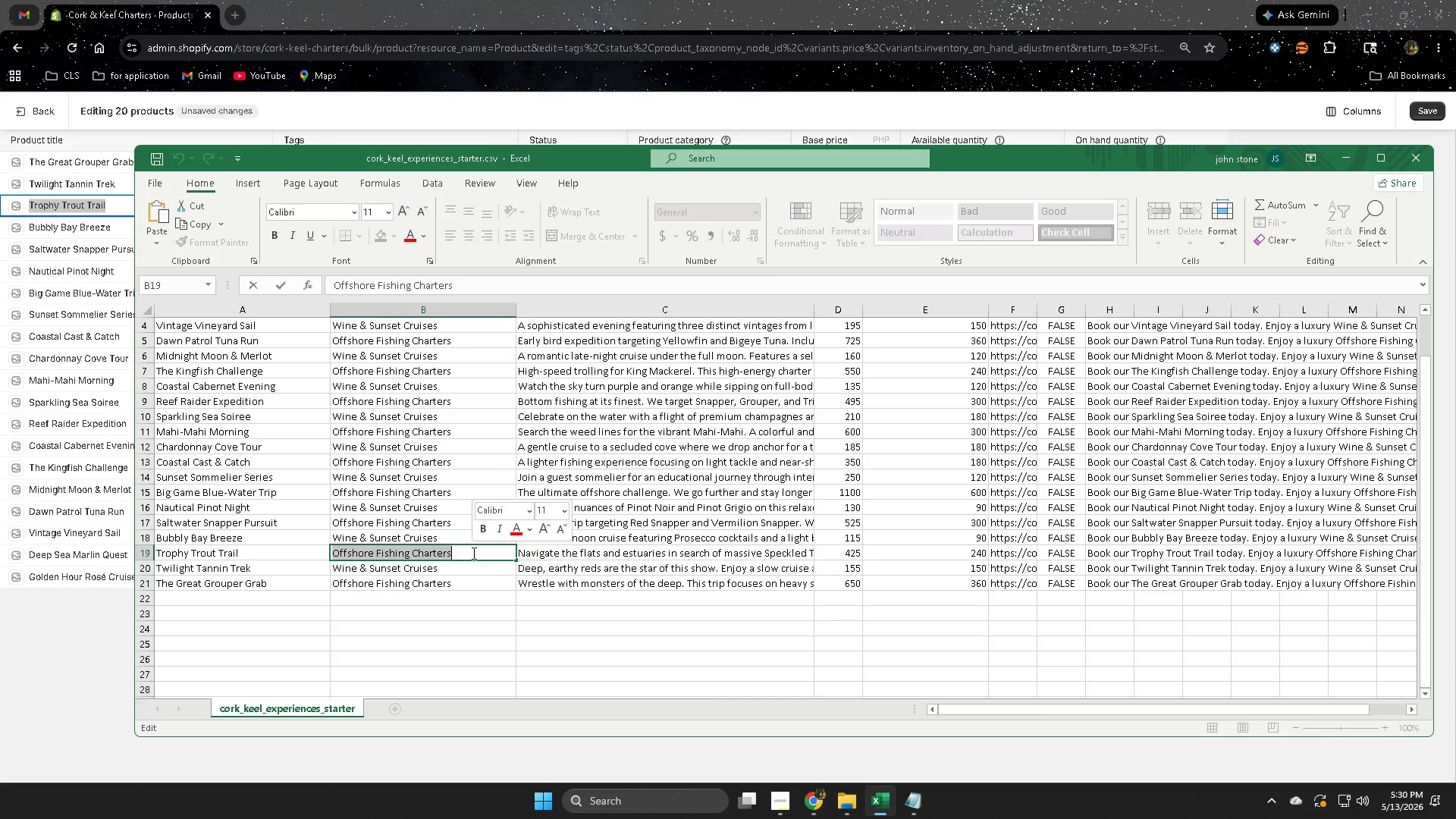 
key(Control+ControlLeft)
 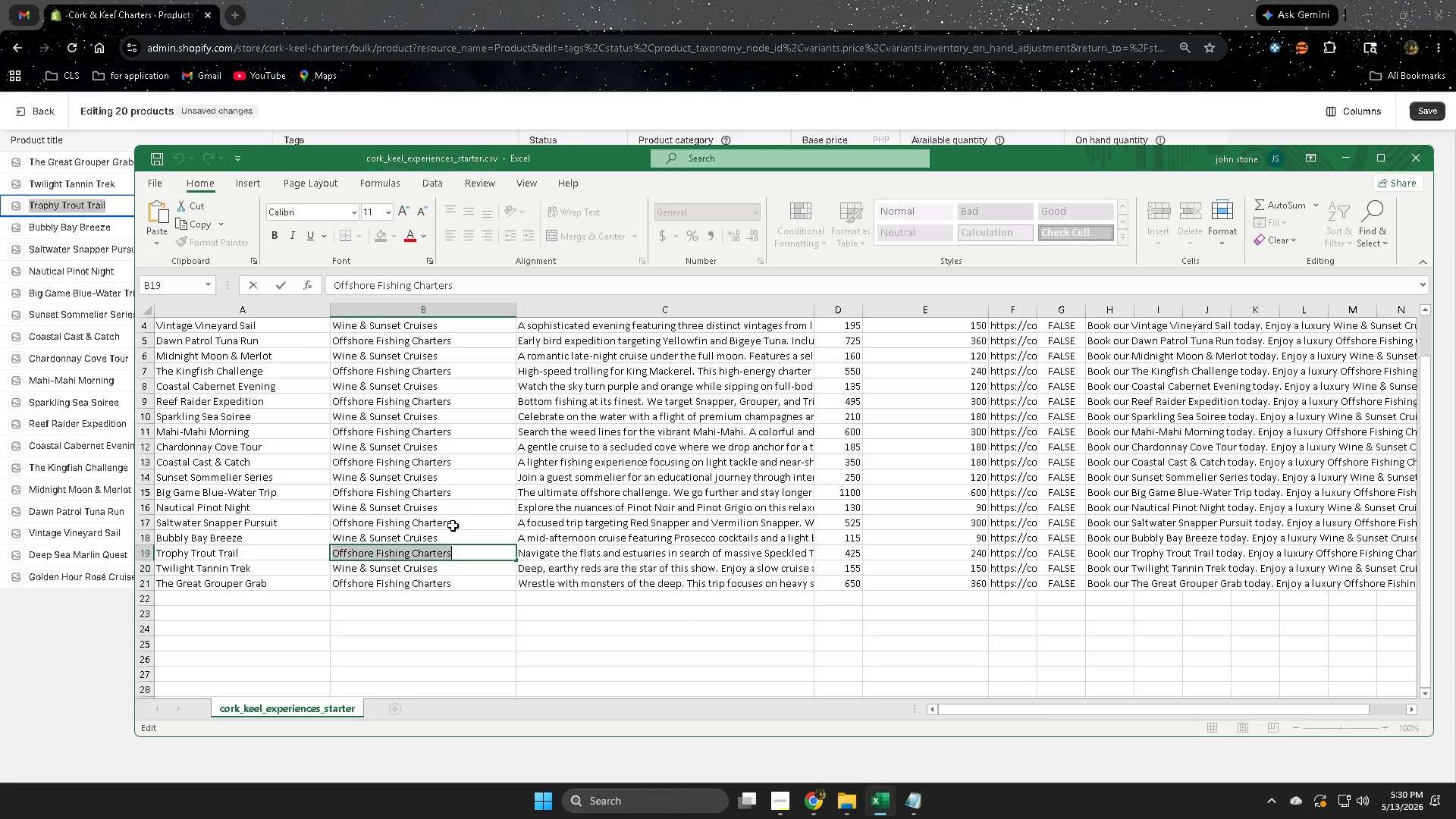 
key(Control+C)
 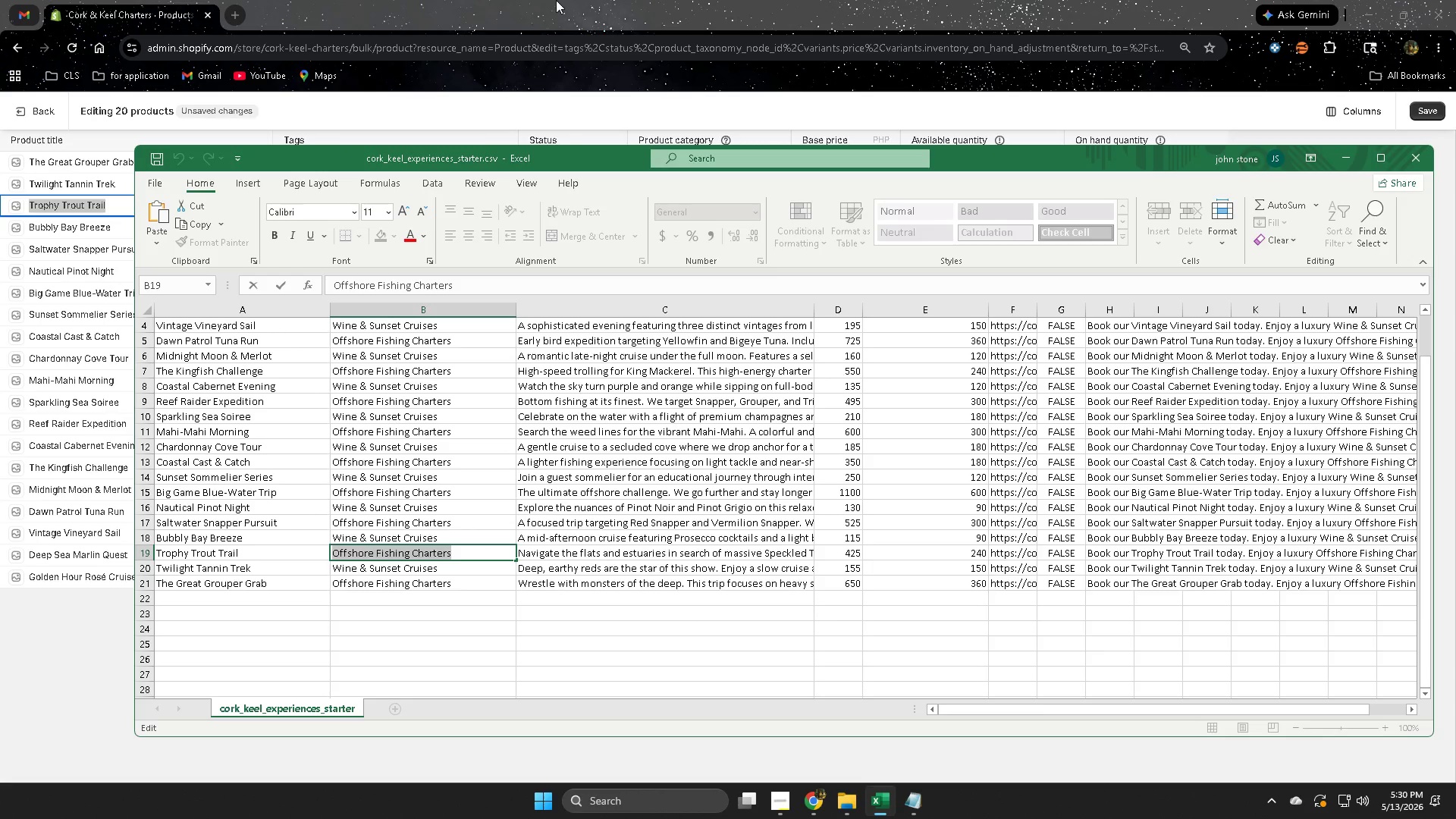 
left_click([556, 0])
 